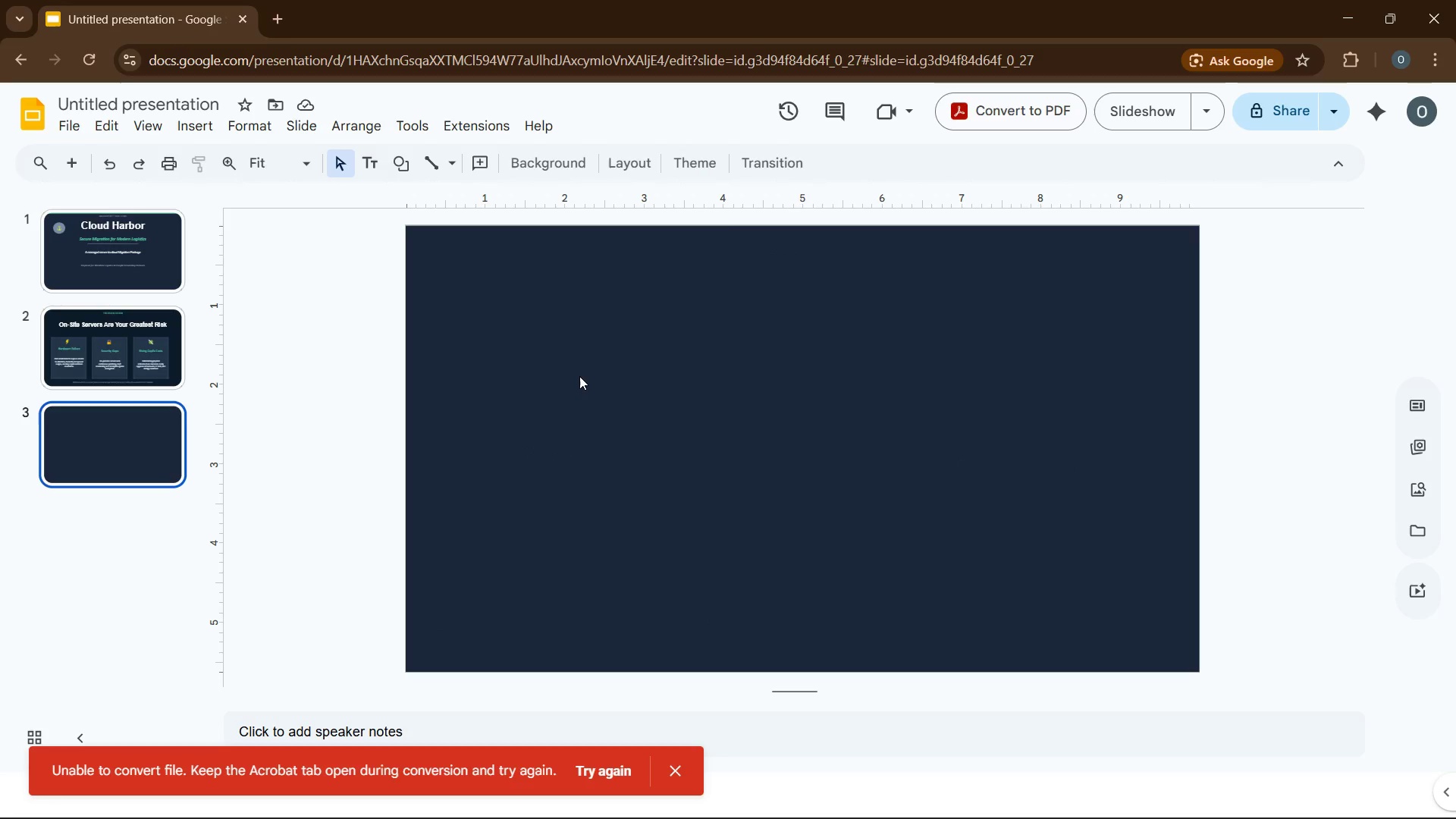 
key(Control+V)
 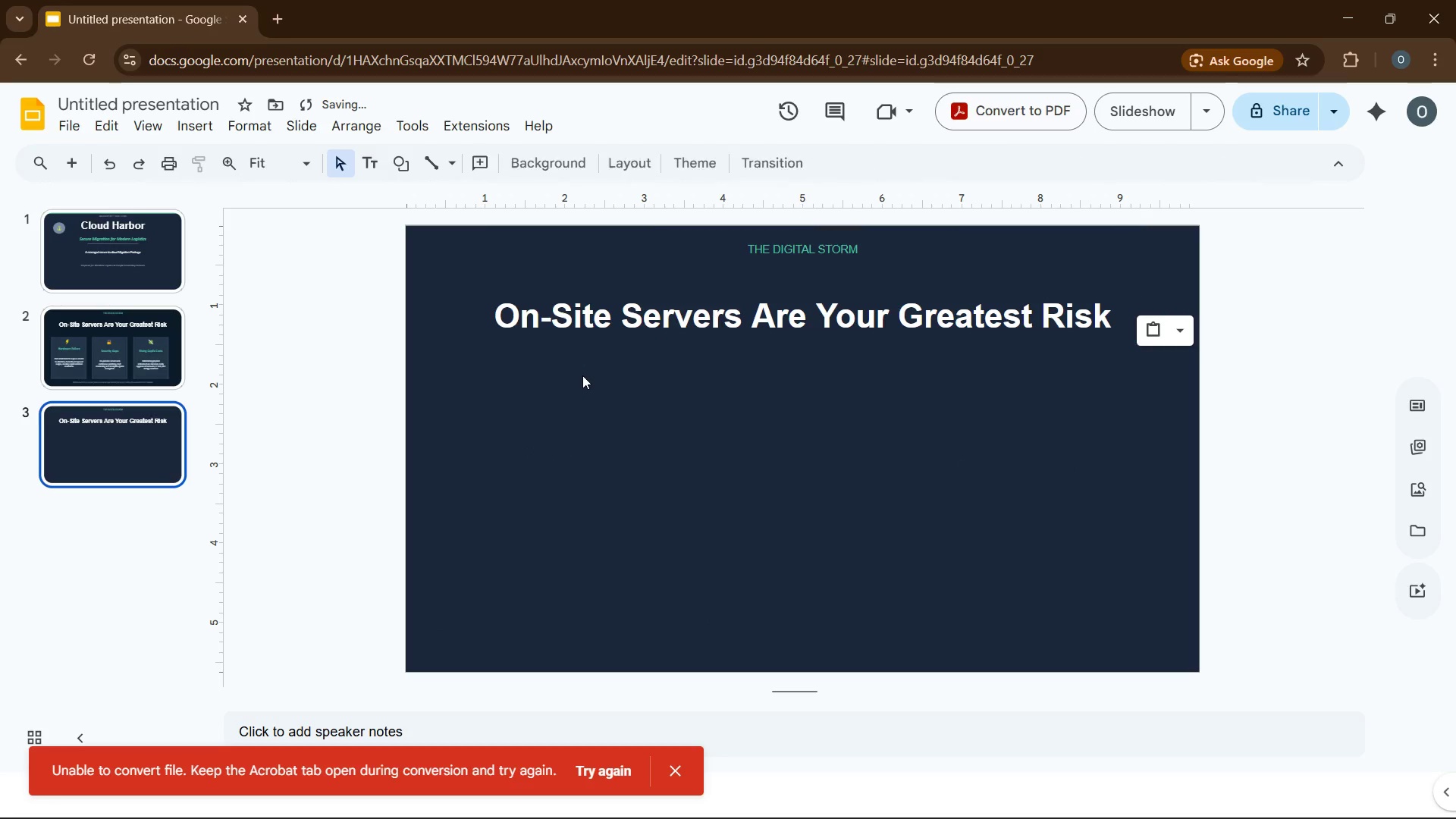 
left_click([582, 375])
 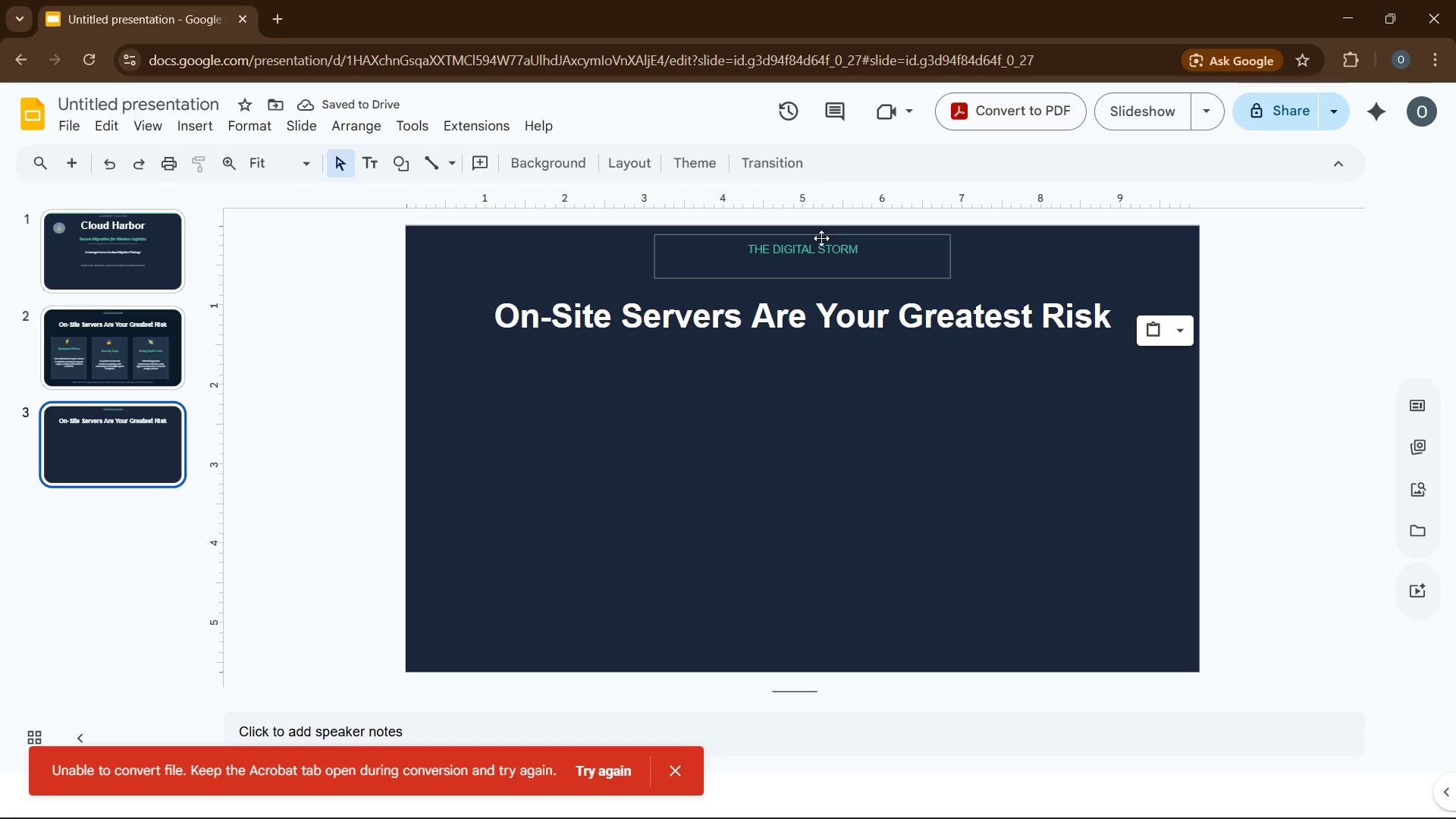 
left_click([814, 256])
 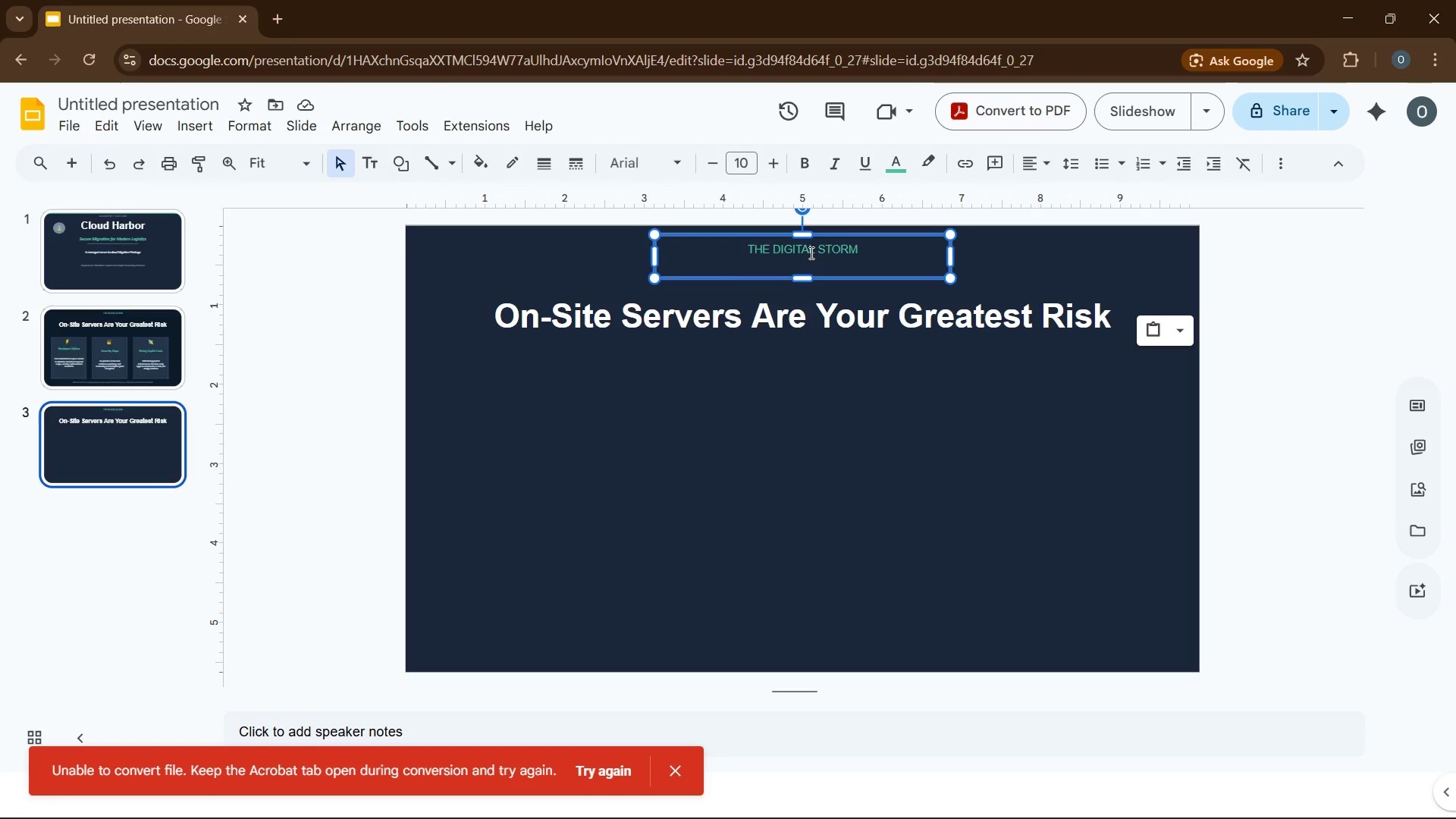 
left_click([810, 253])
 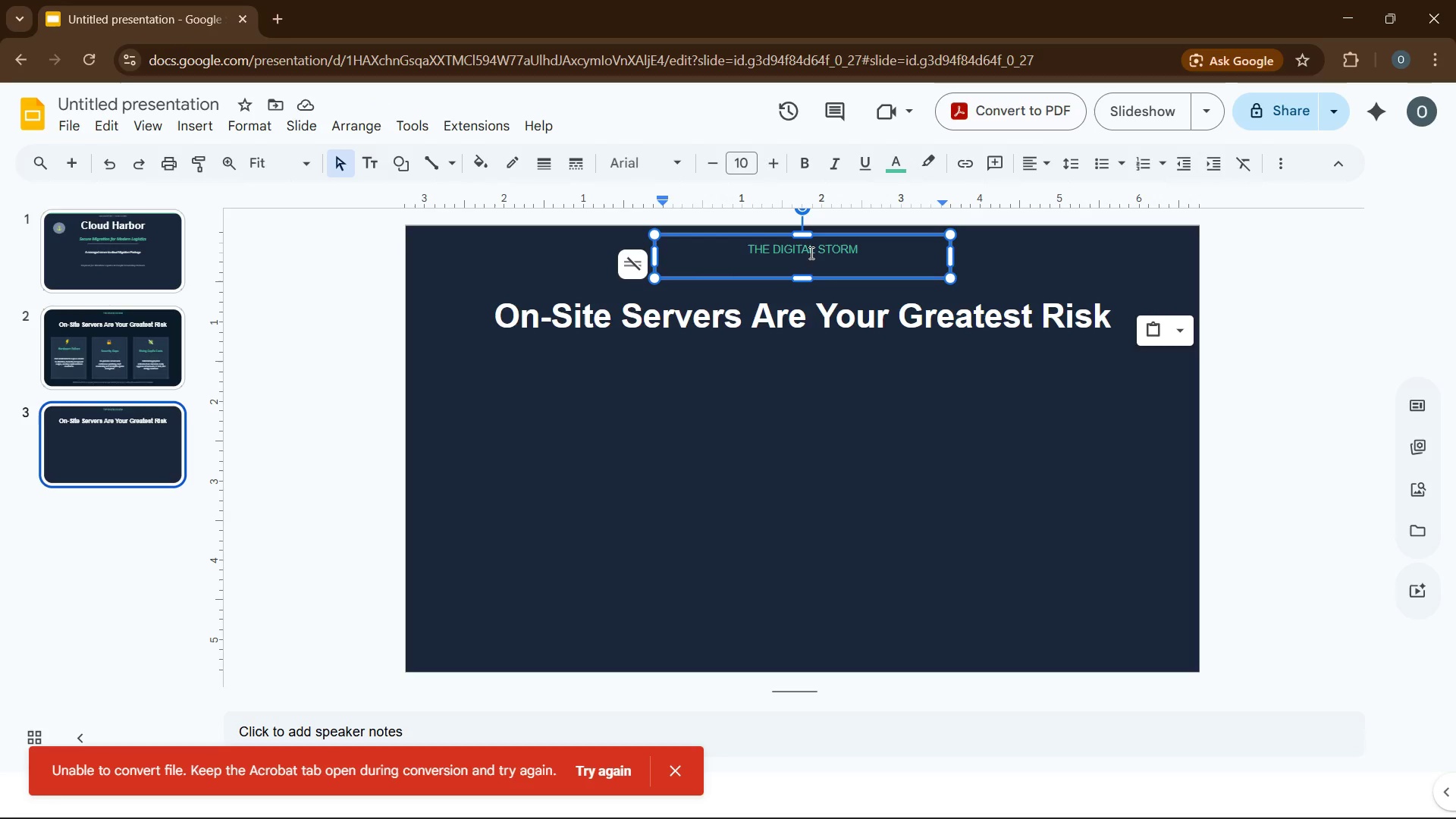 
key(Control+A)
 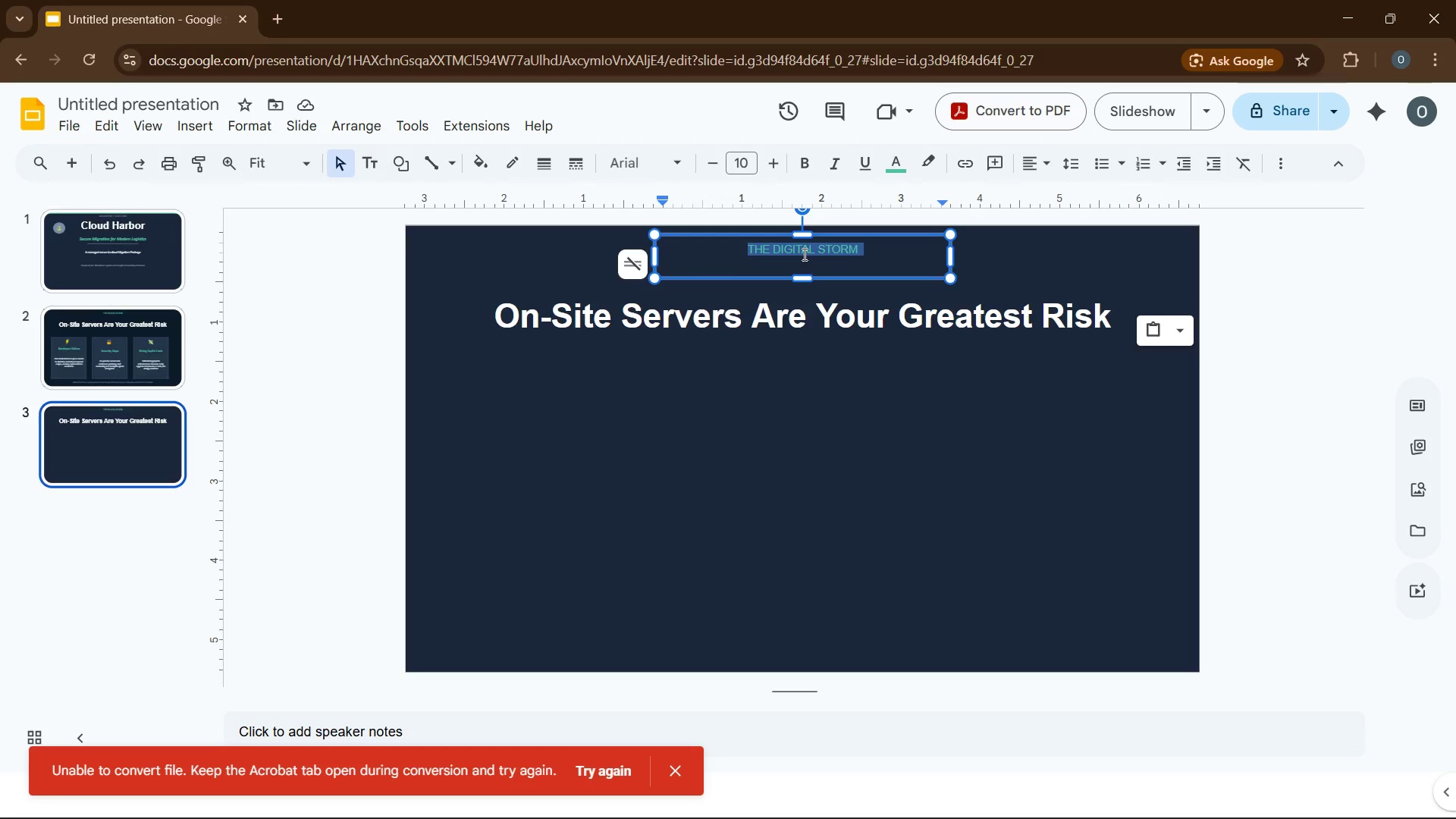 
type(SA)
 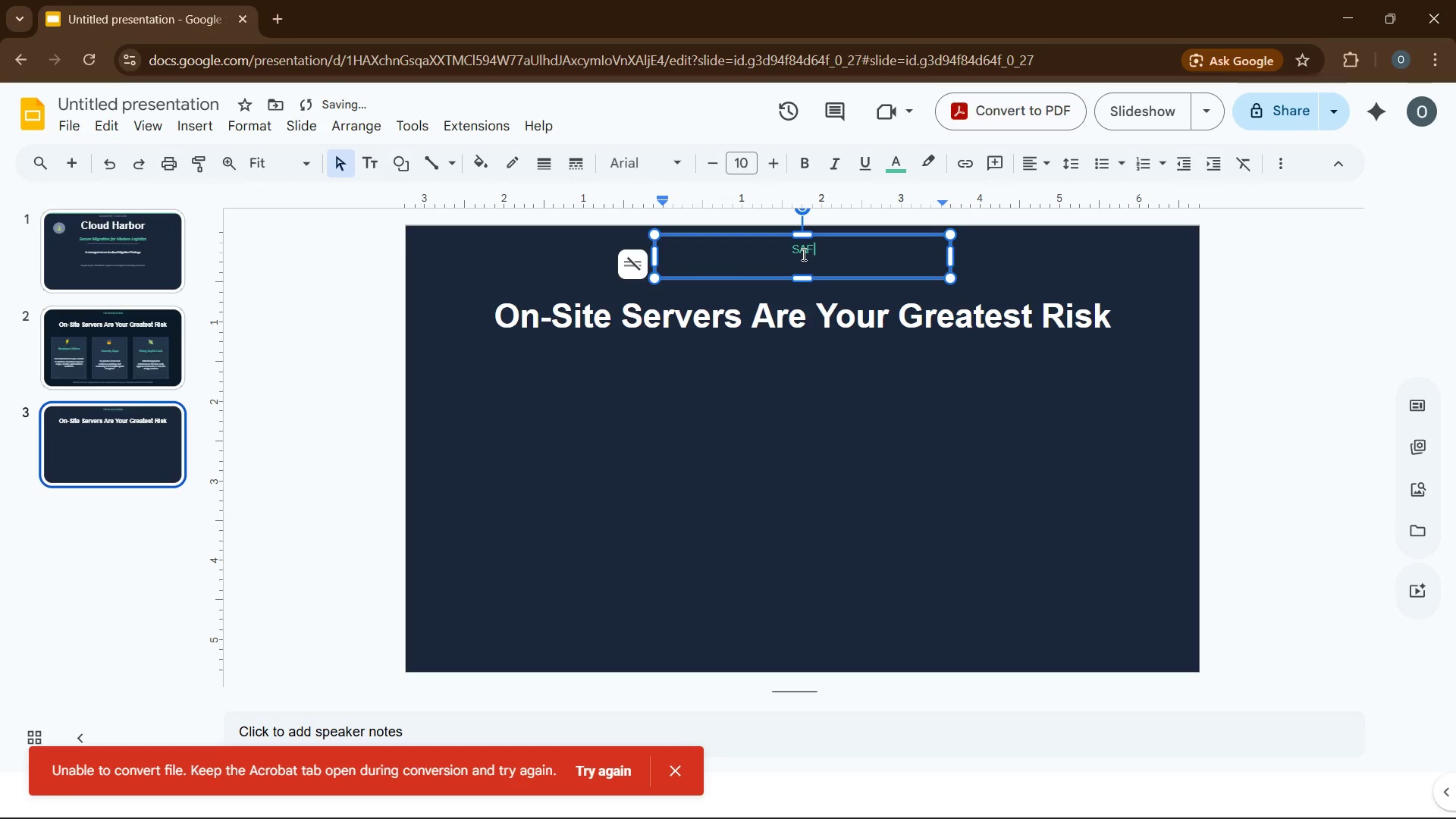 
type(FE HARBOR)
 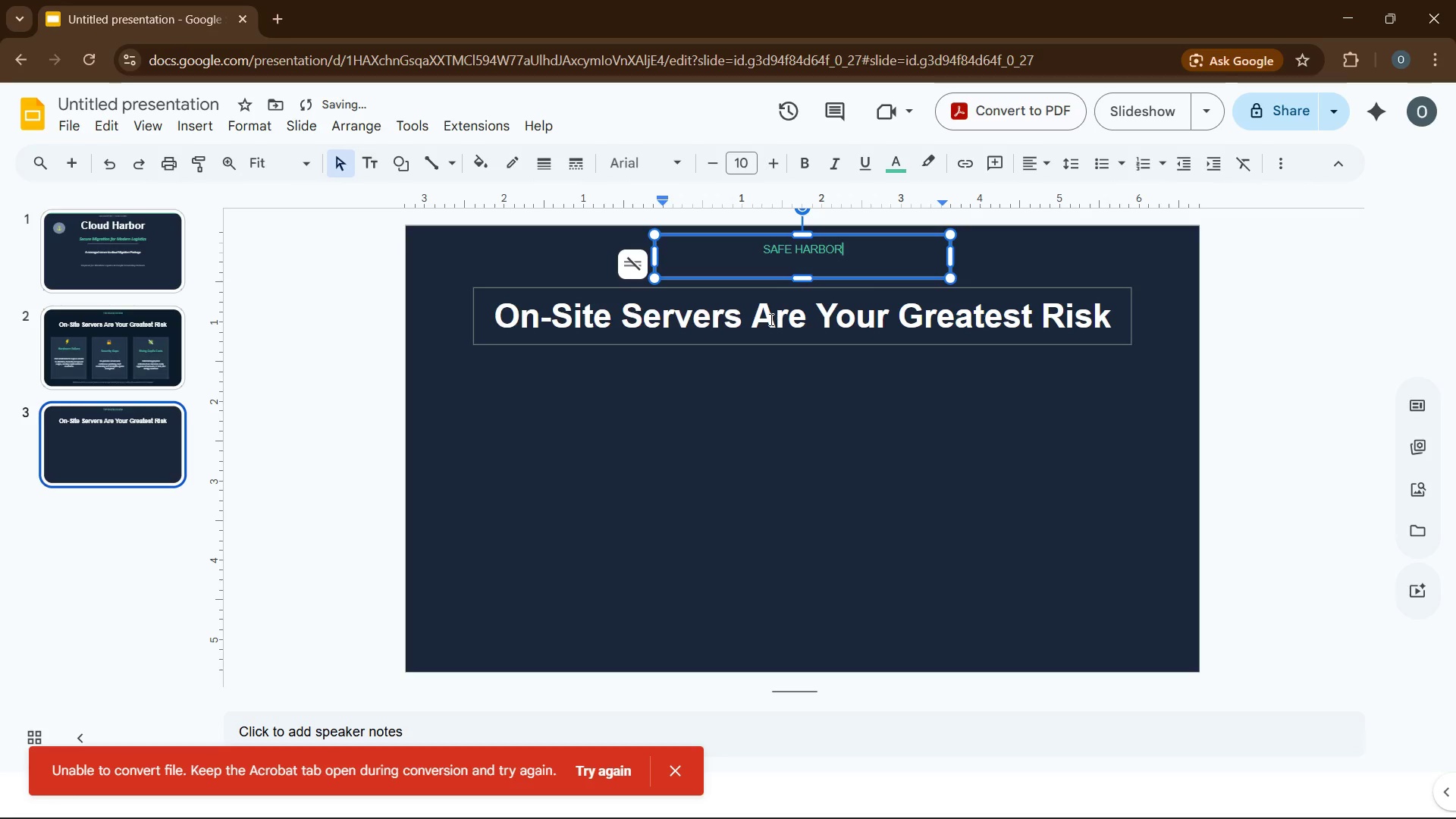 
left_click([770, 319])
 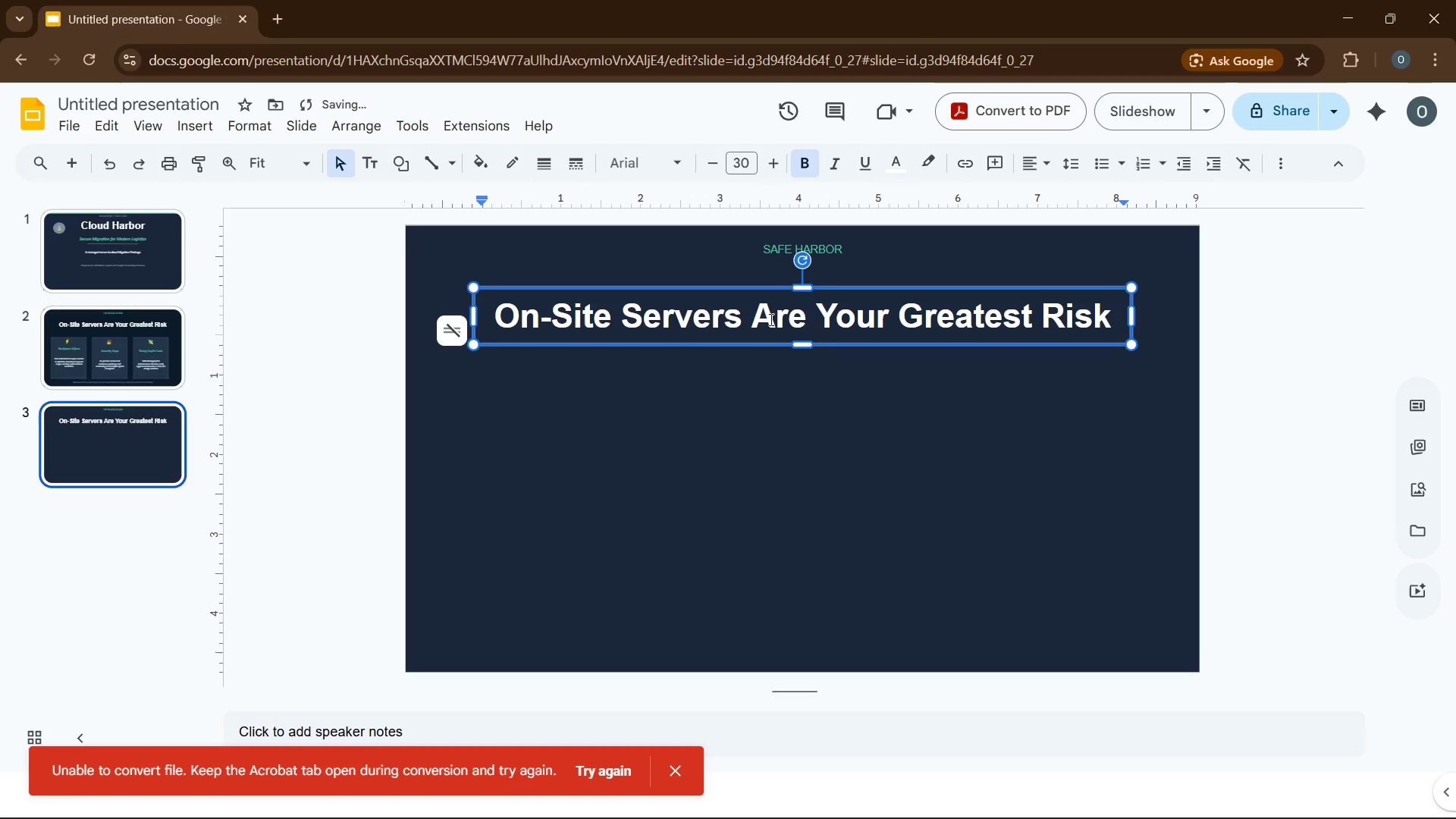 
key(Control+A)
 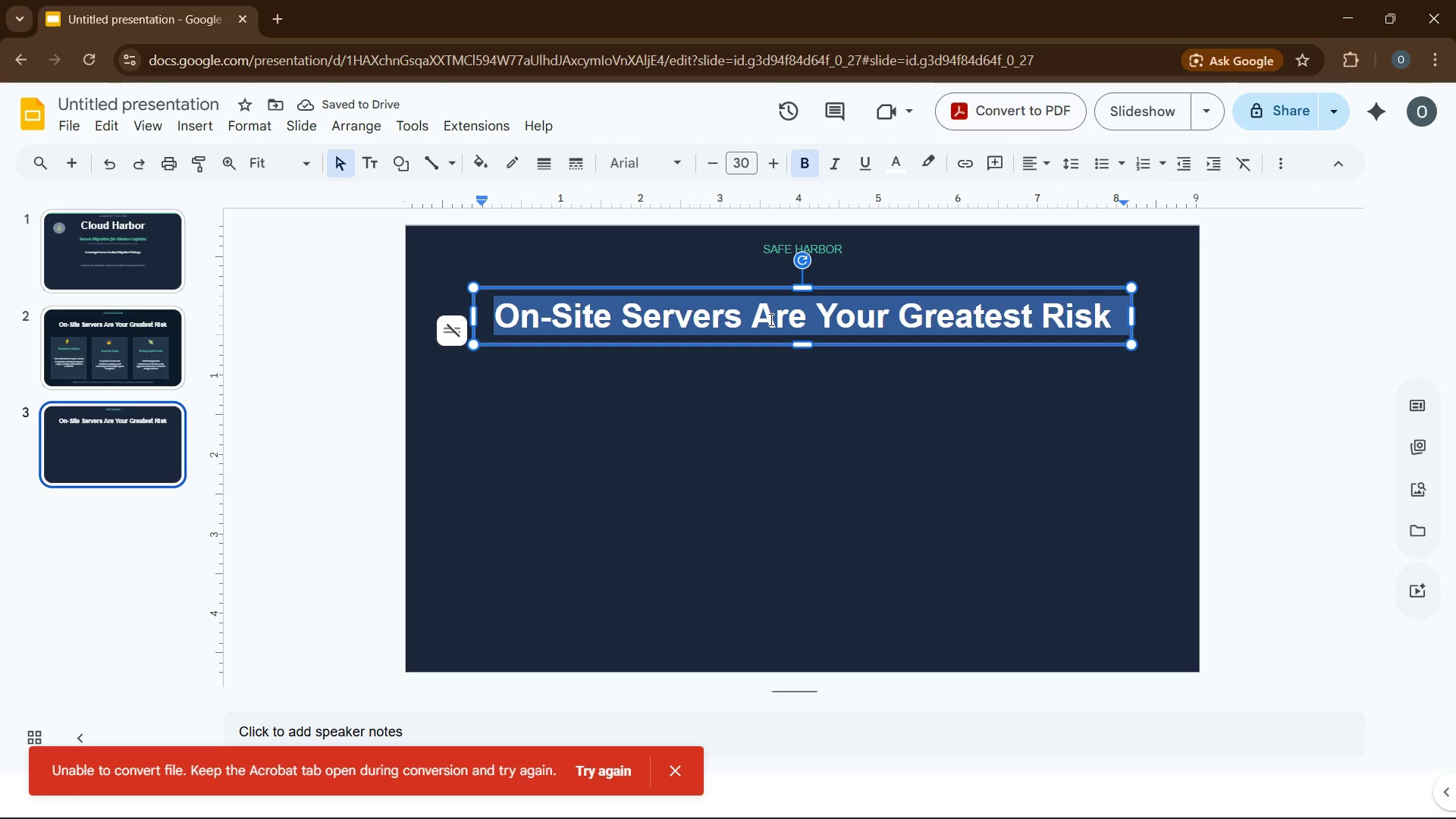 
type(TCHS)
 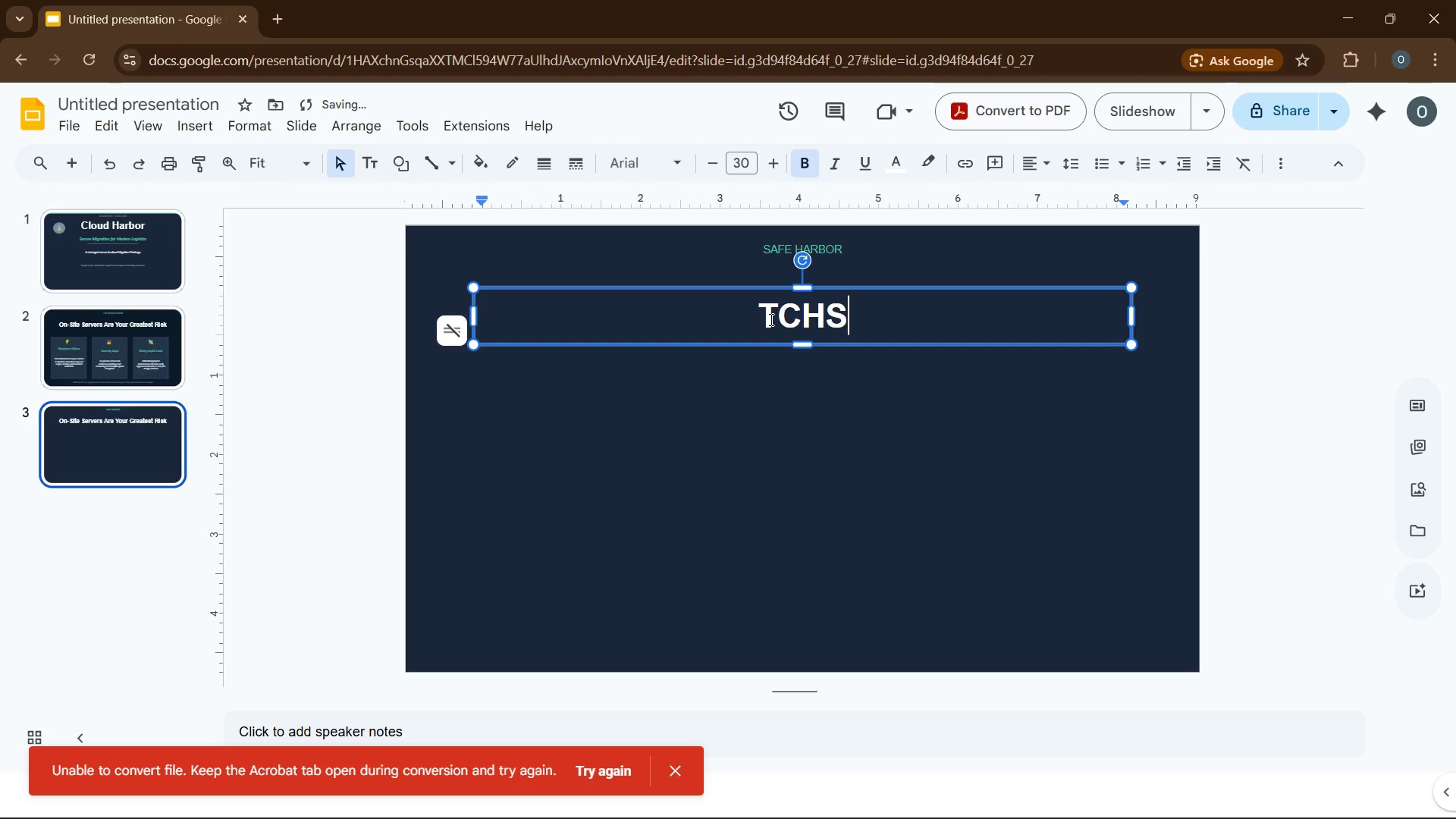 
key(ArrowLeft)
 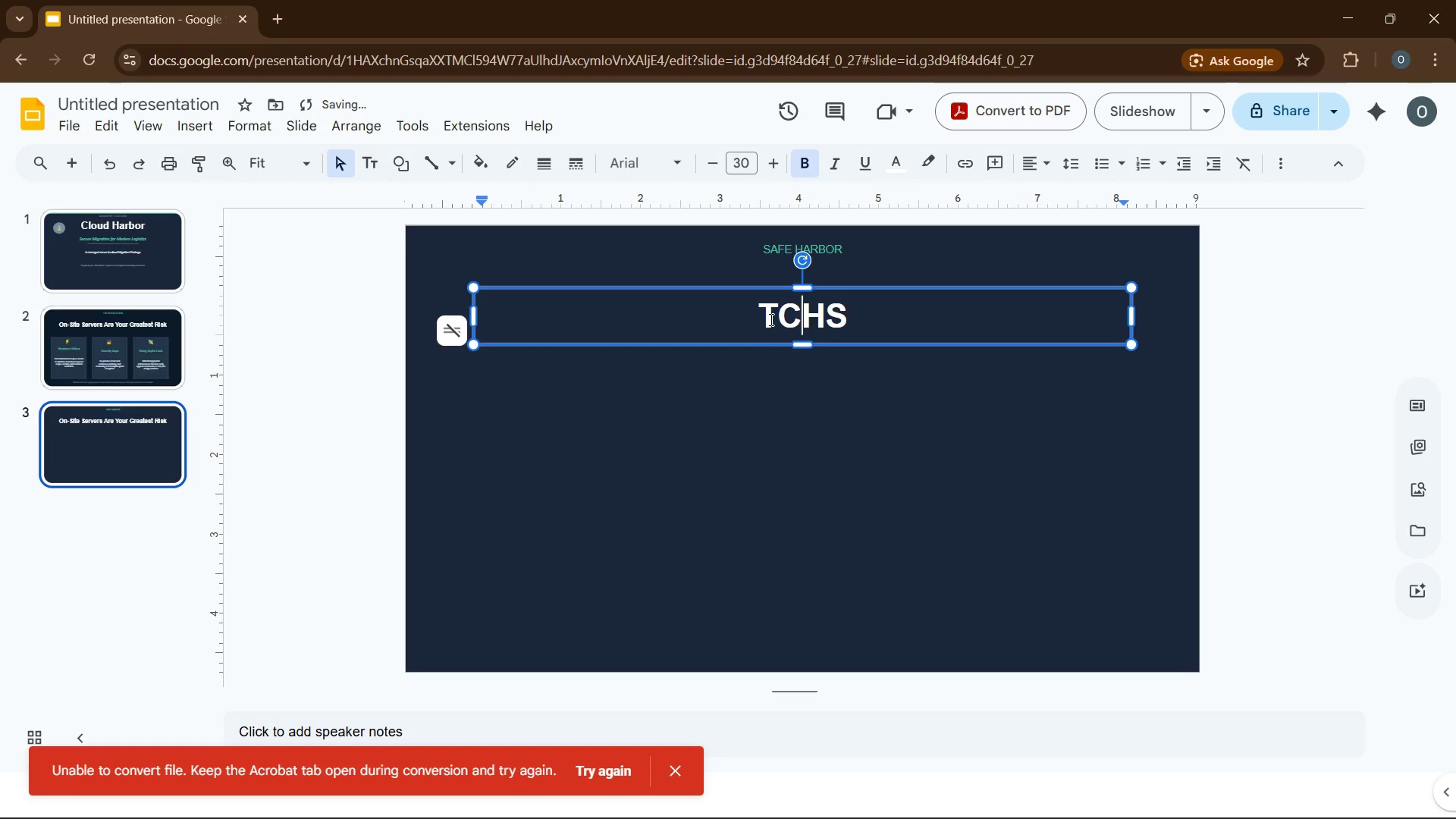 
key(ArrowLeft)
 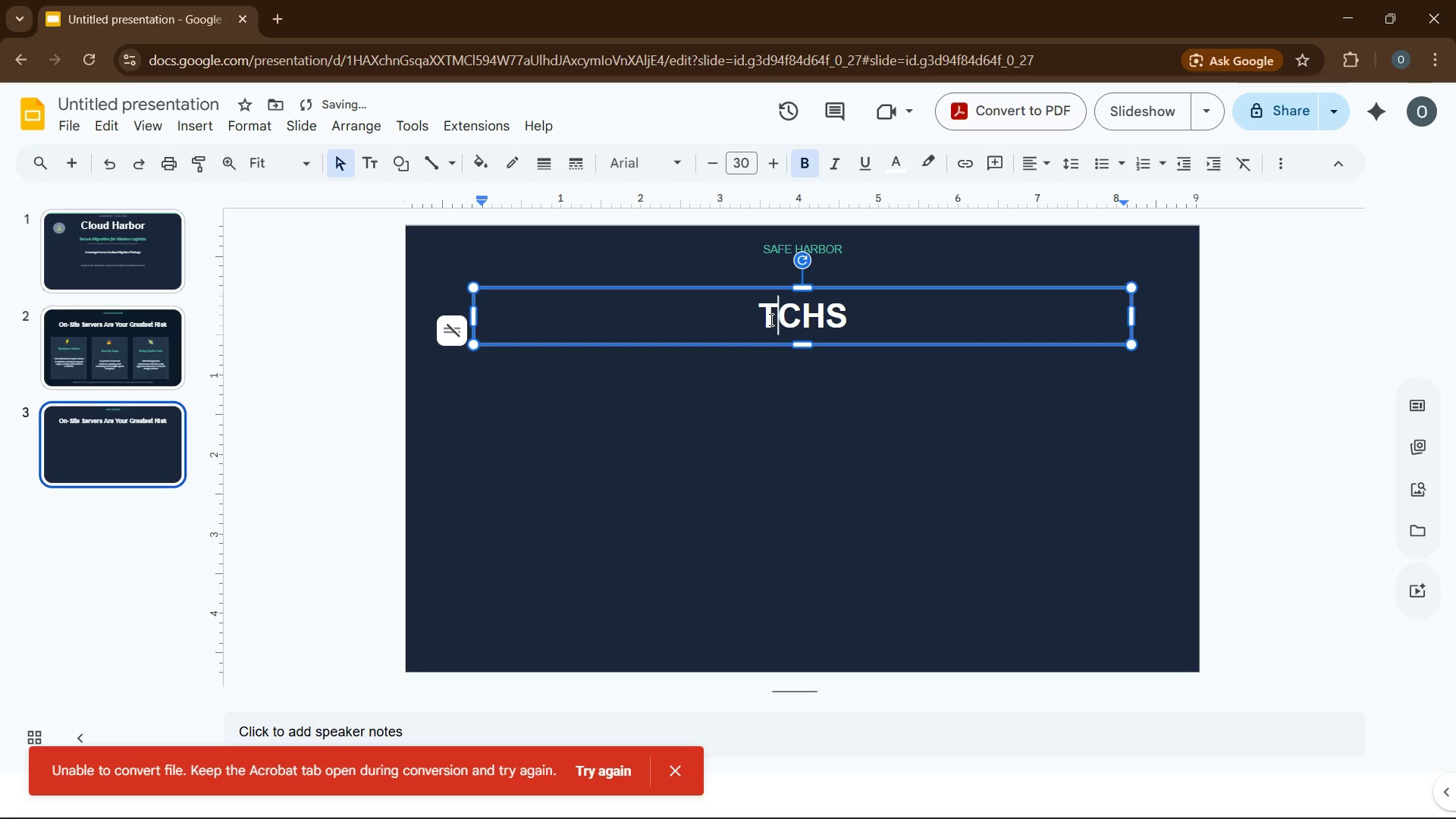 
key(ArrowLeft)
 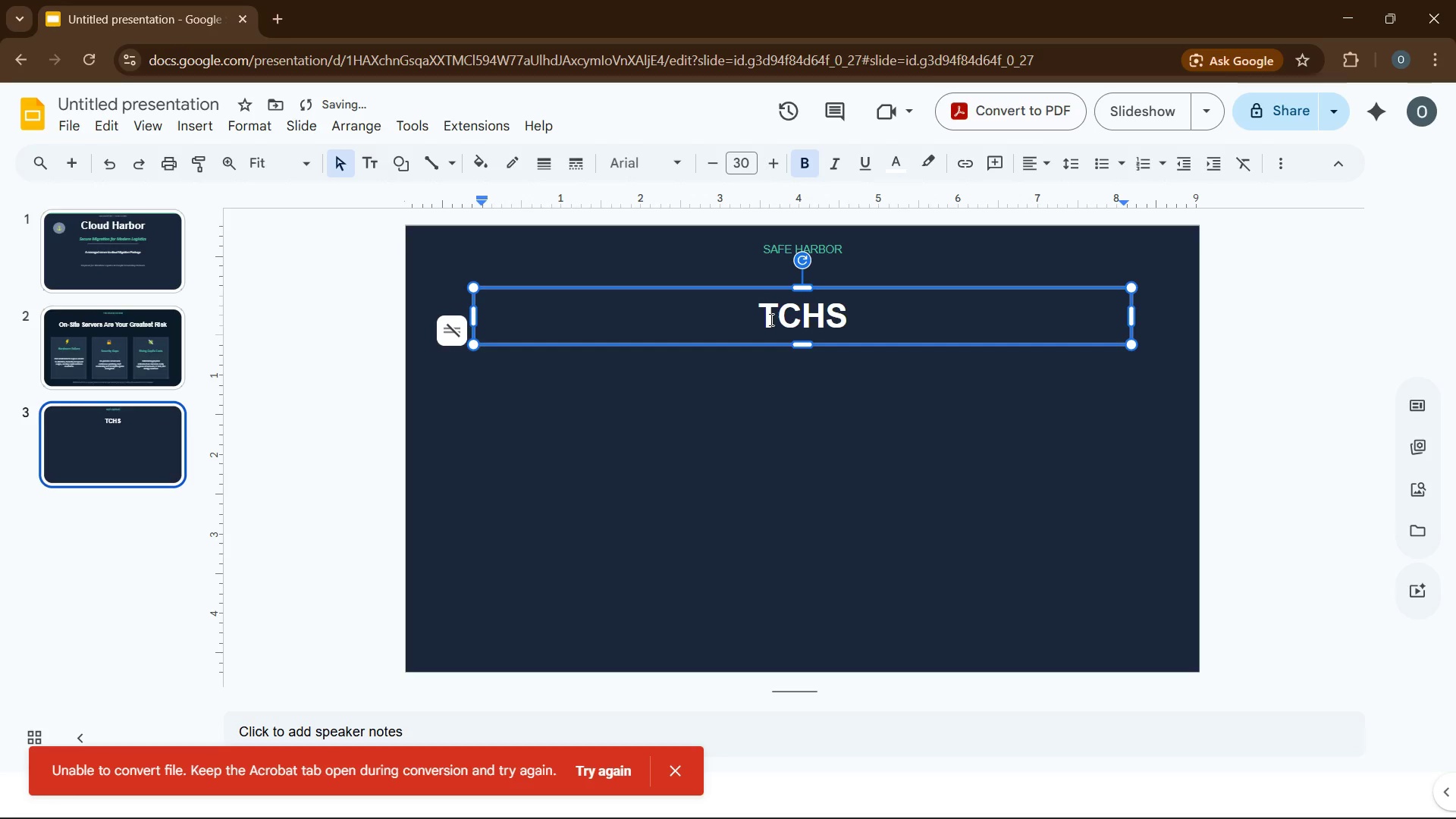 
type(he )
 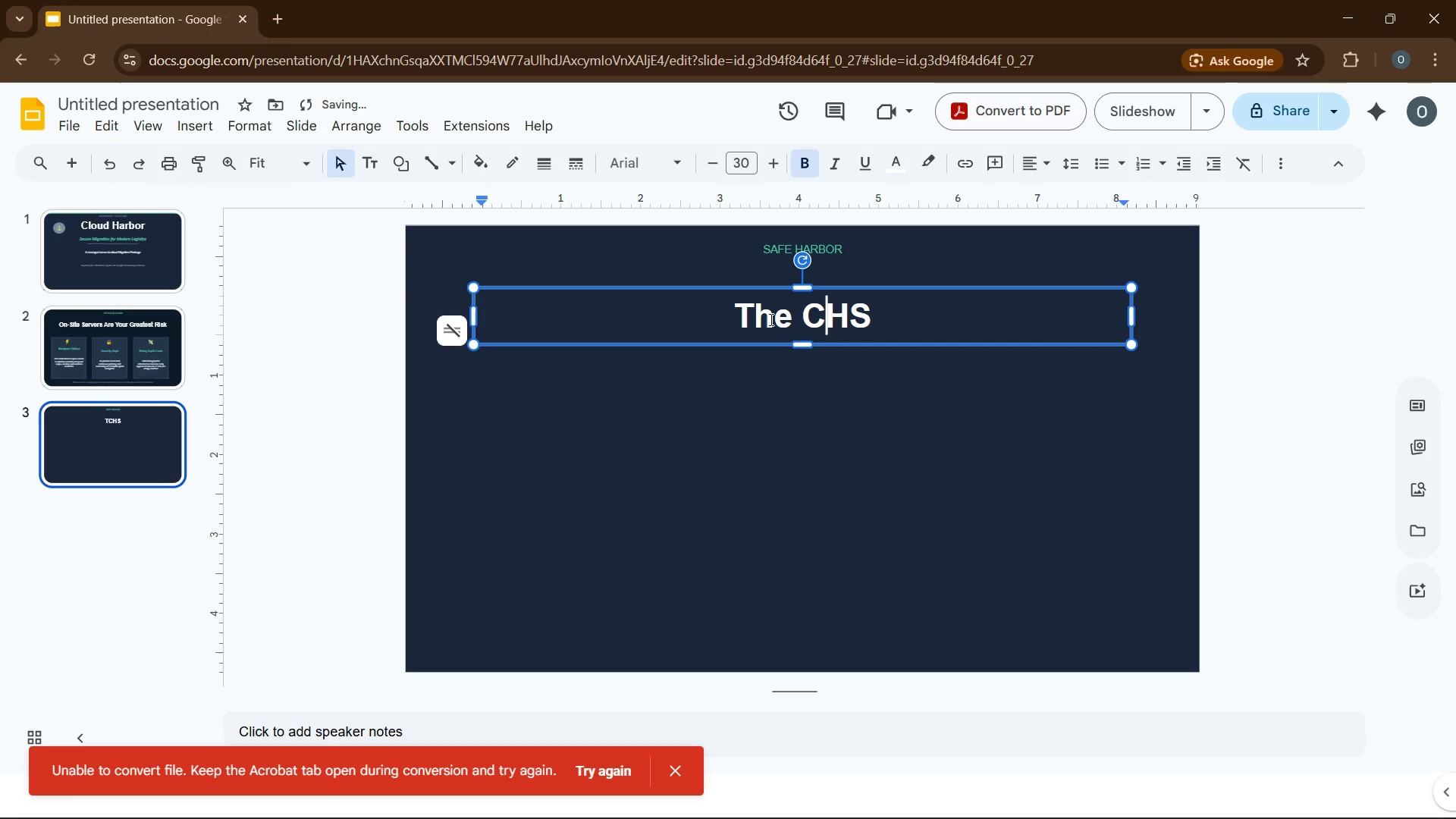 
key(ArrowRight)
 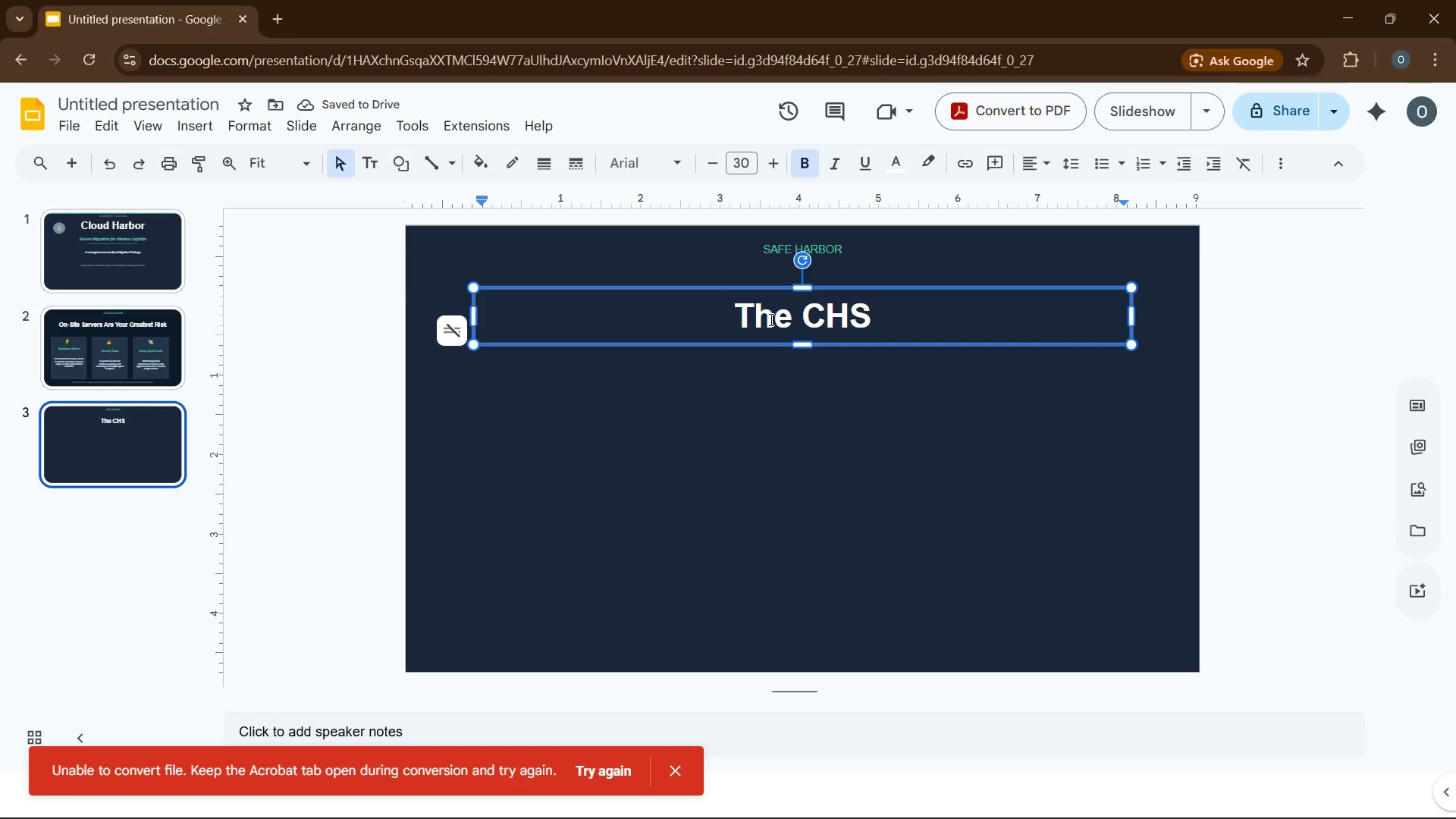 
type(loud )
 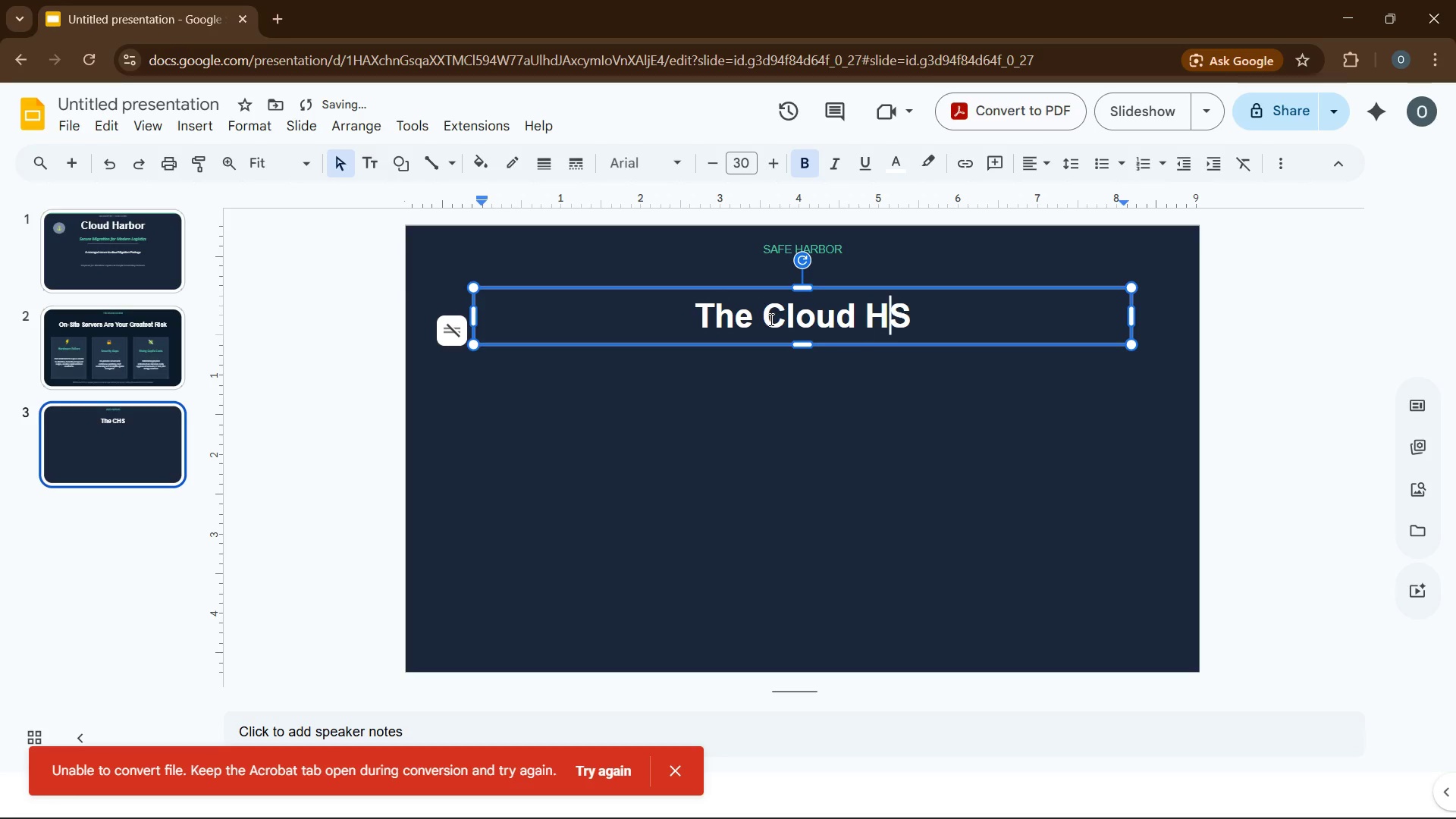 
key(ArrowRight)
 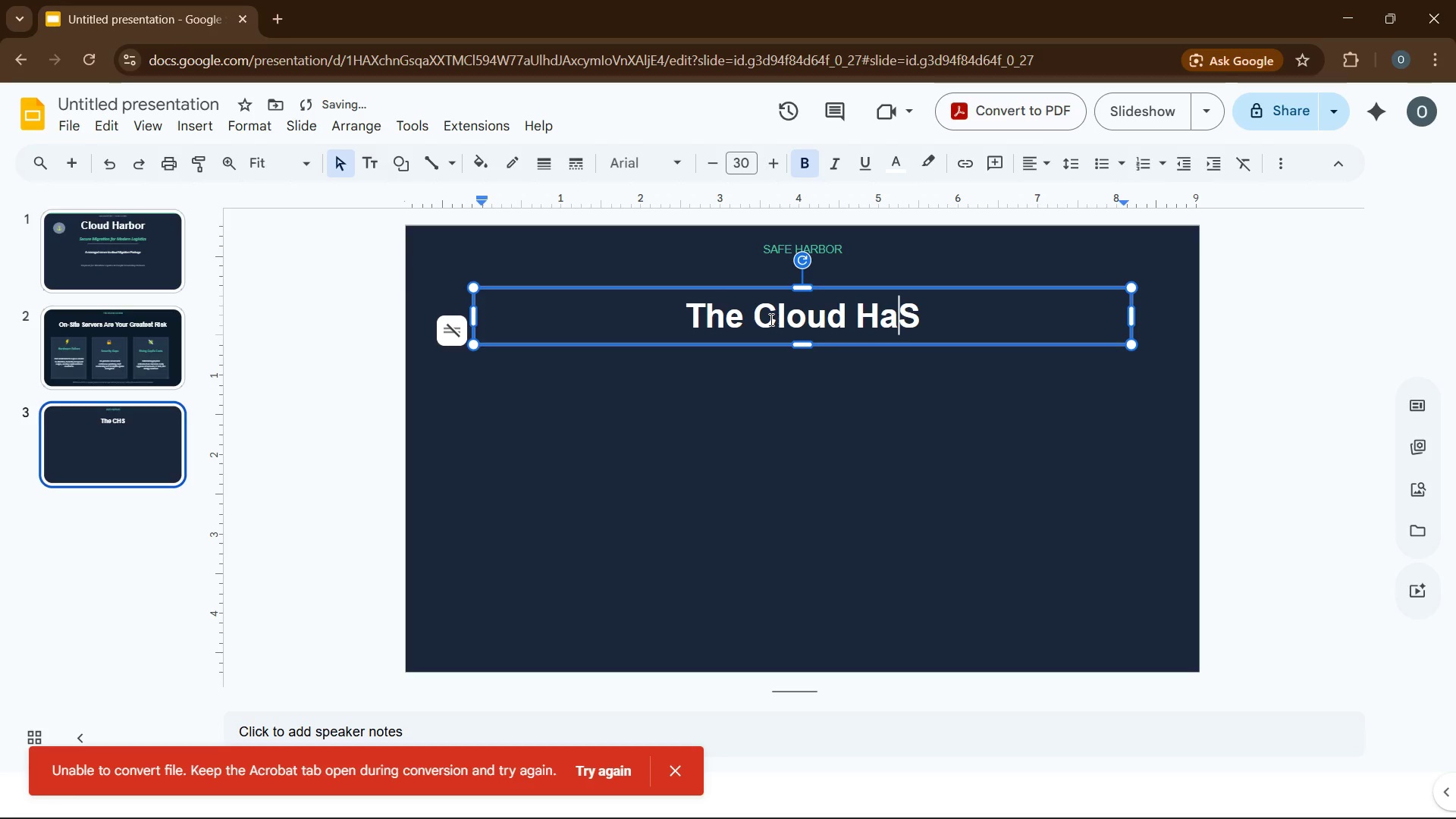 
type(arbor )
 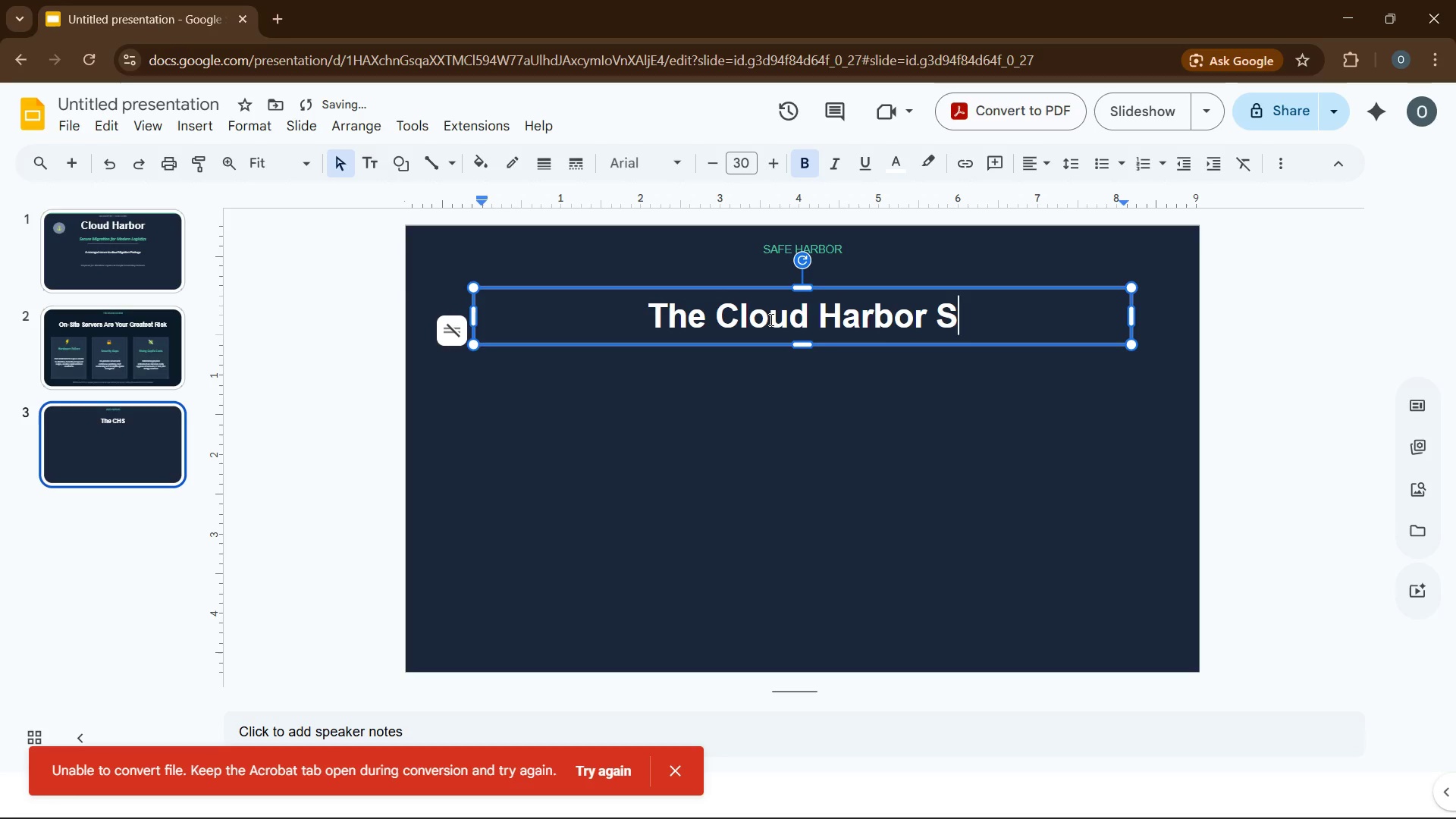 
key(ArrowRight)
 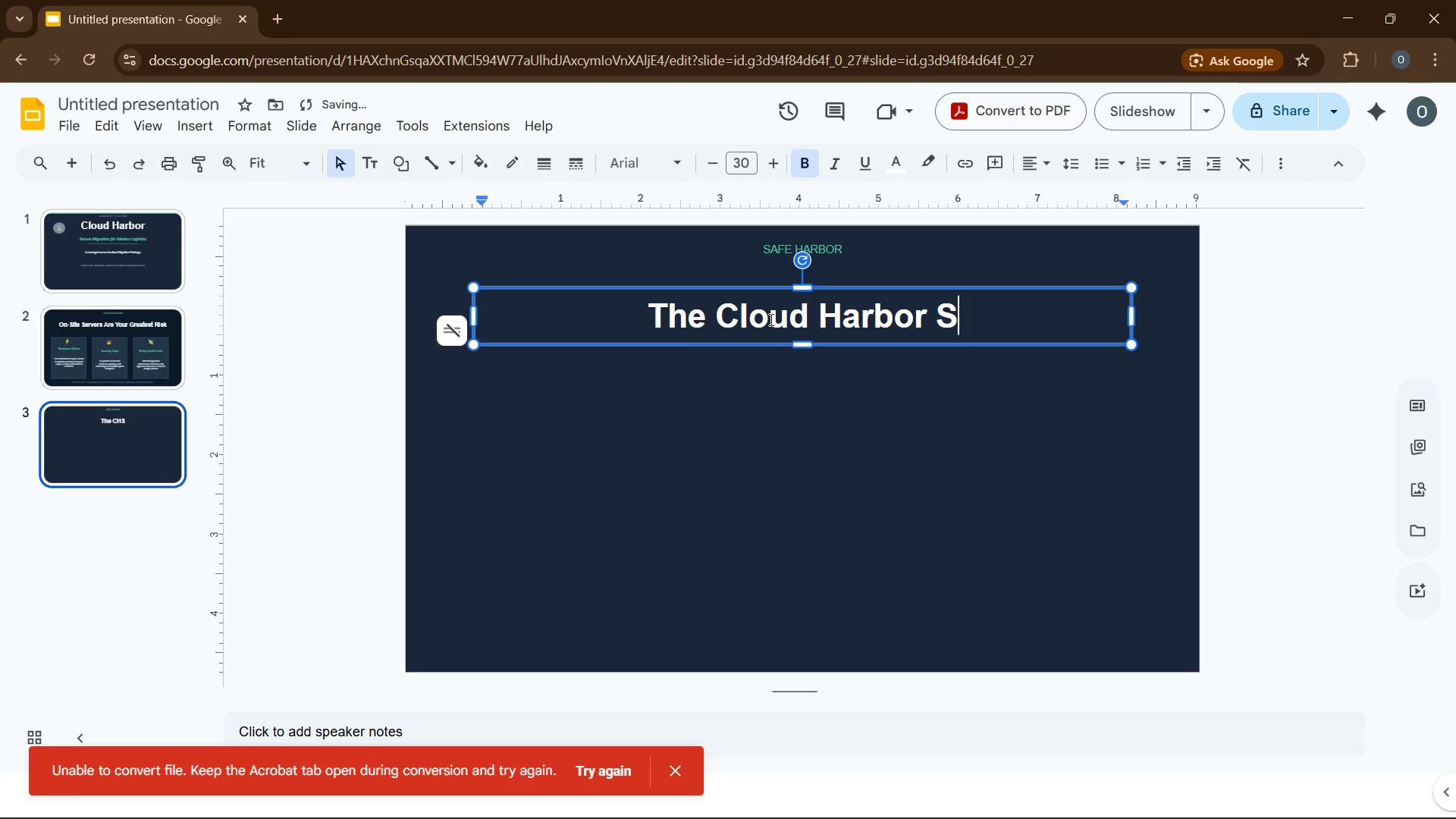 
type(olution)
 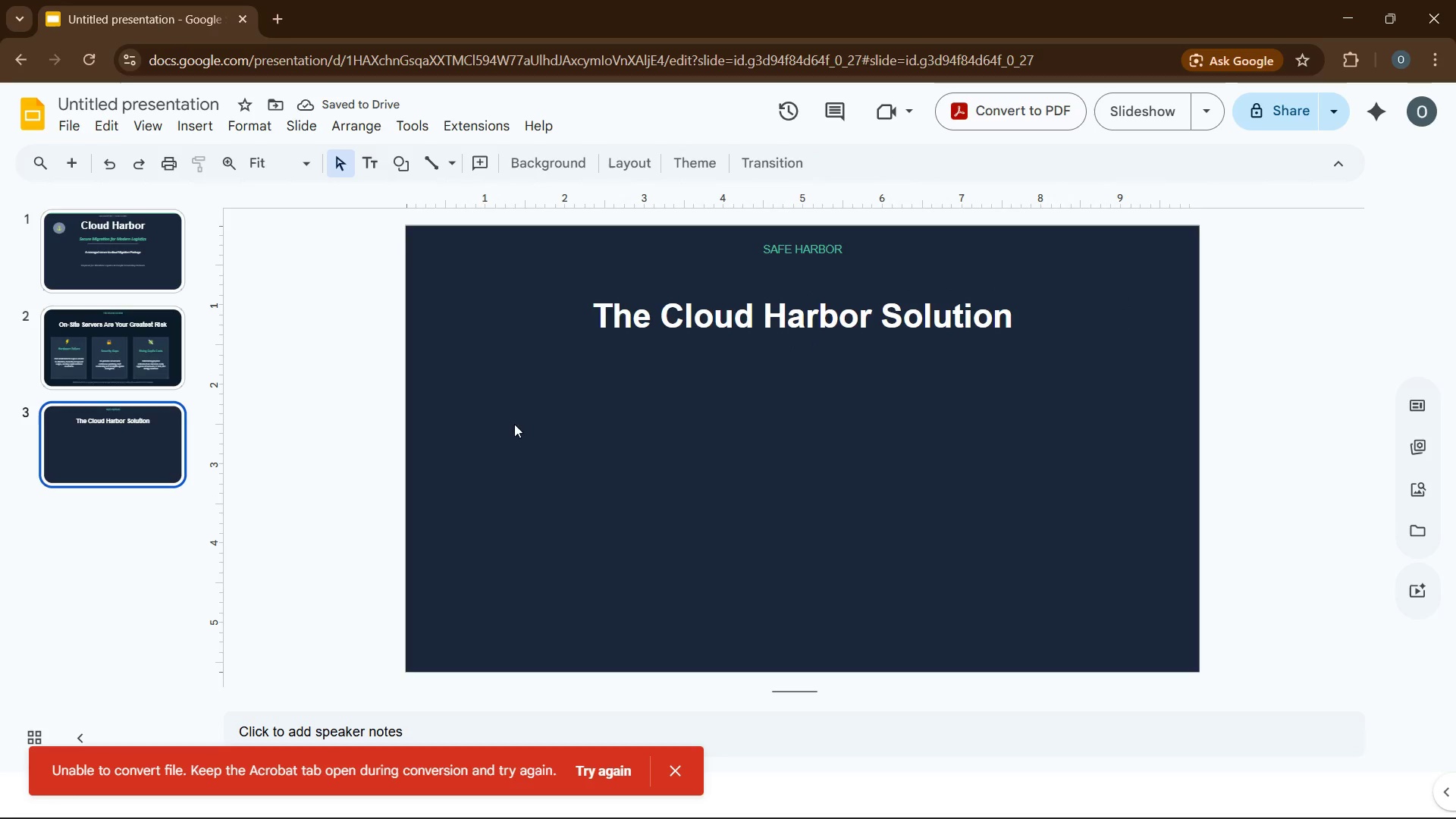 
wait(6.61)
 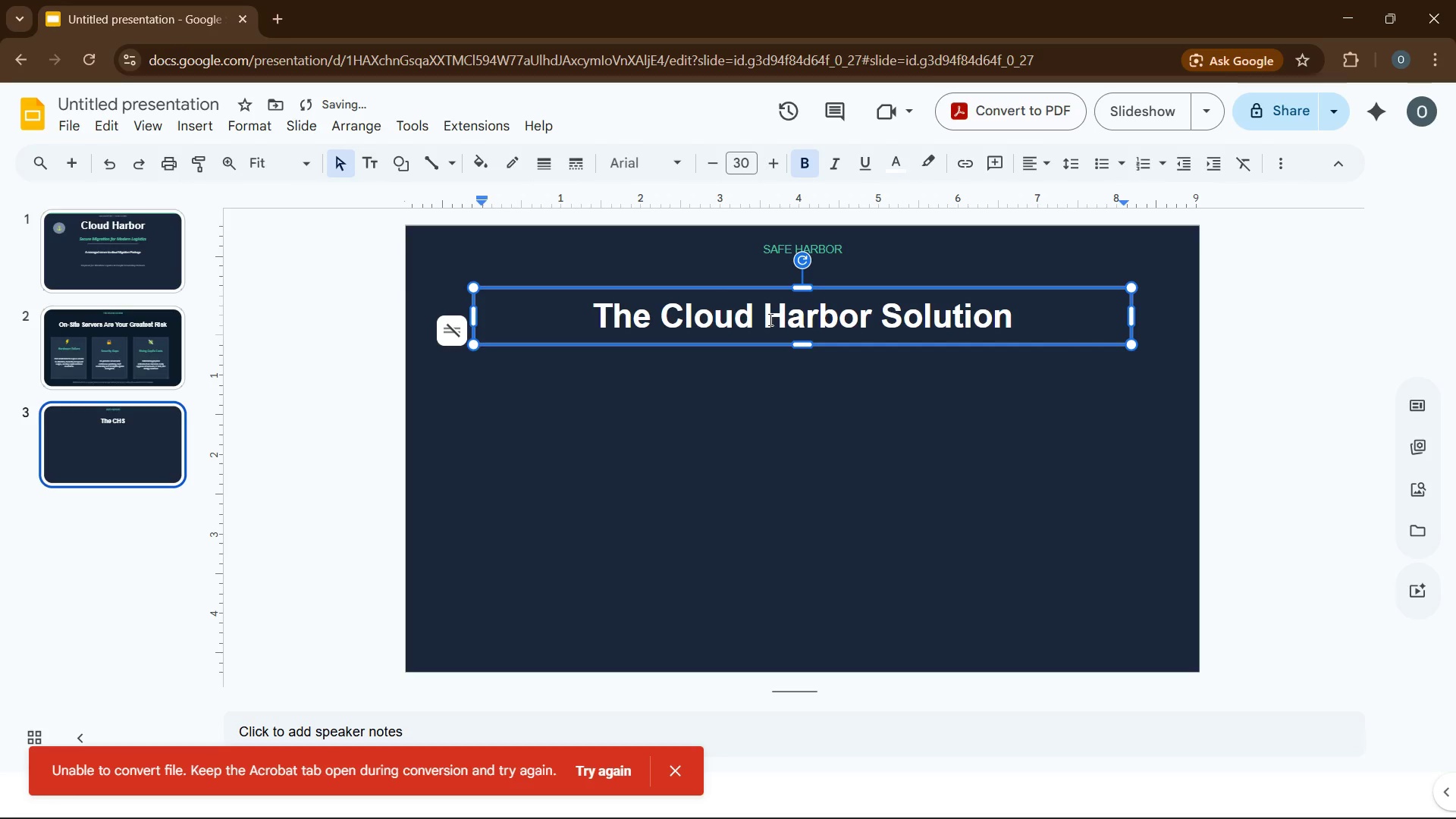 
left_click_drag(start_coordinate=[585, 338], to_coordinate=[585, 327])
 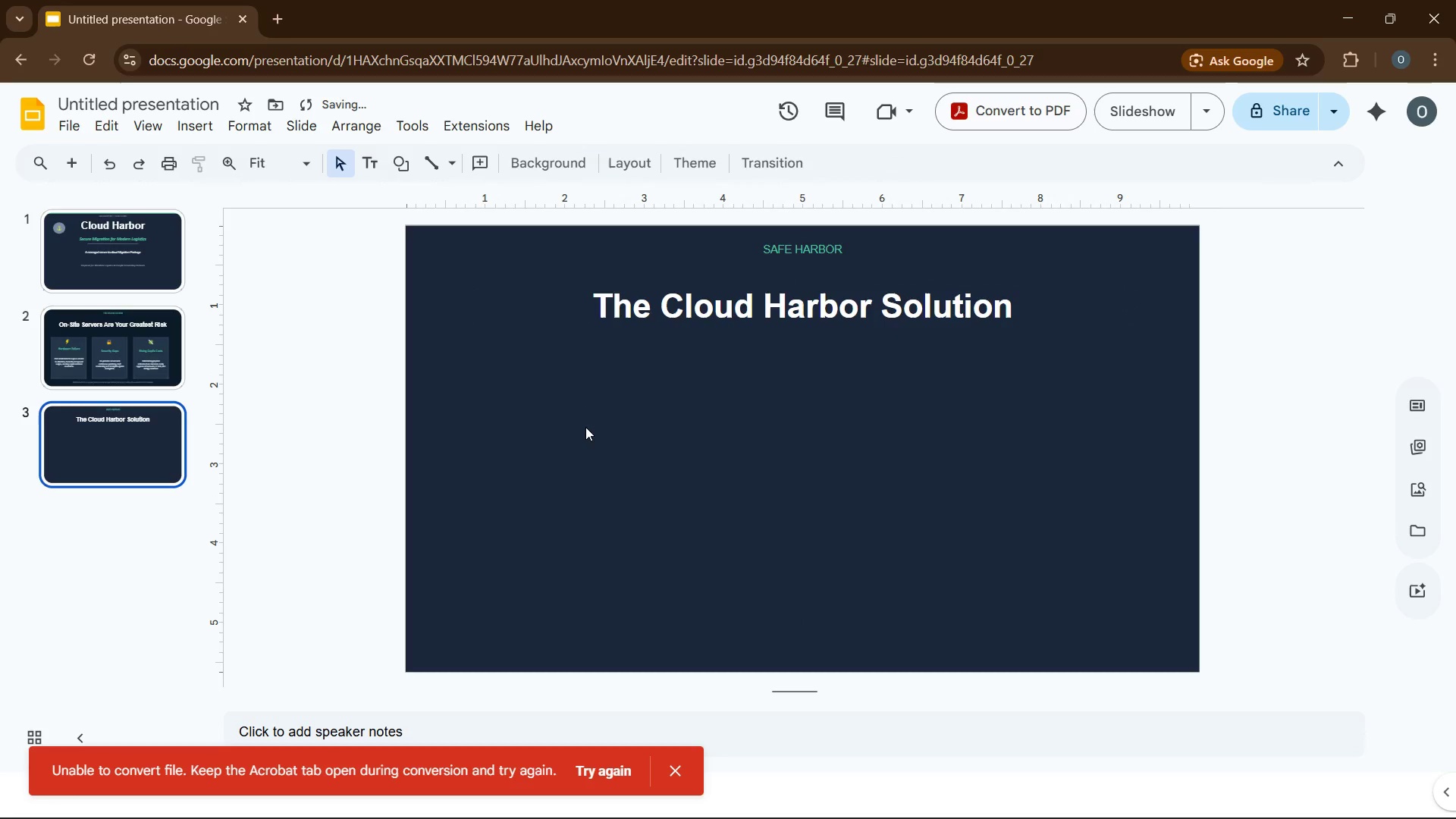 
left_click([585, 427])
 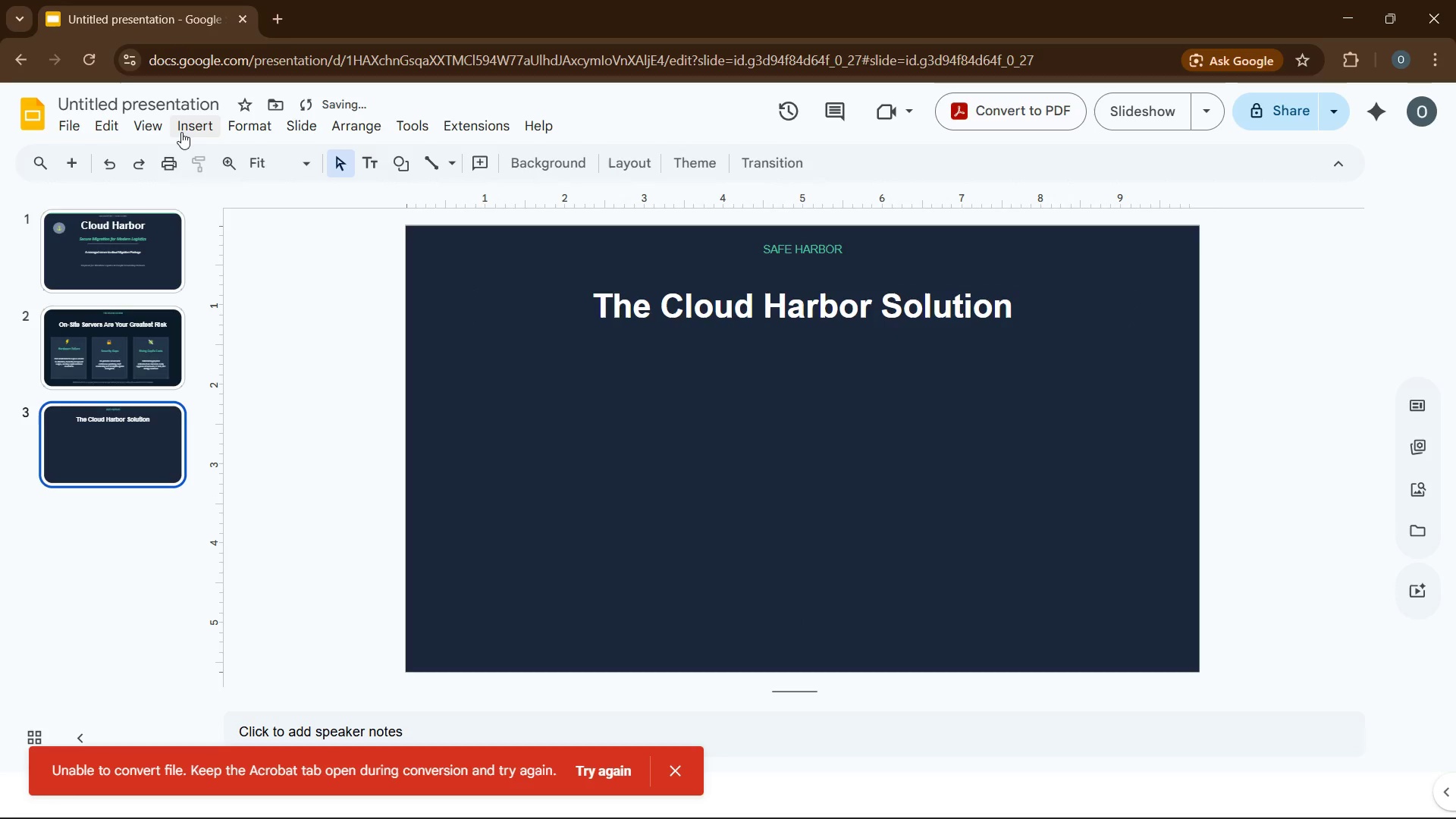 
left_click([181, 132])
 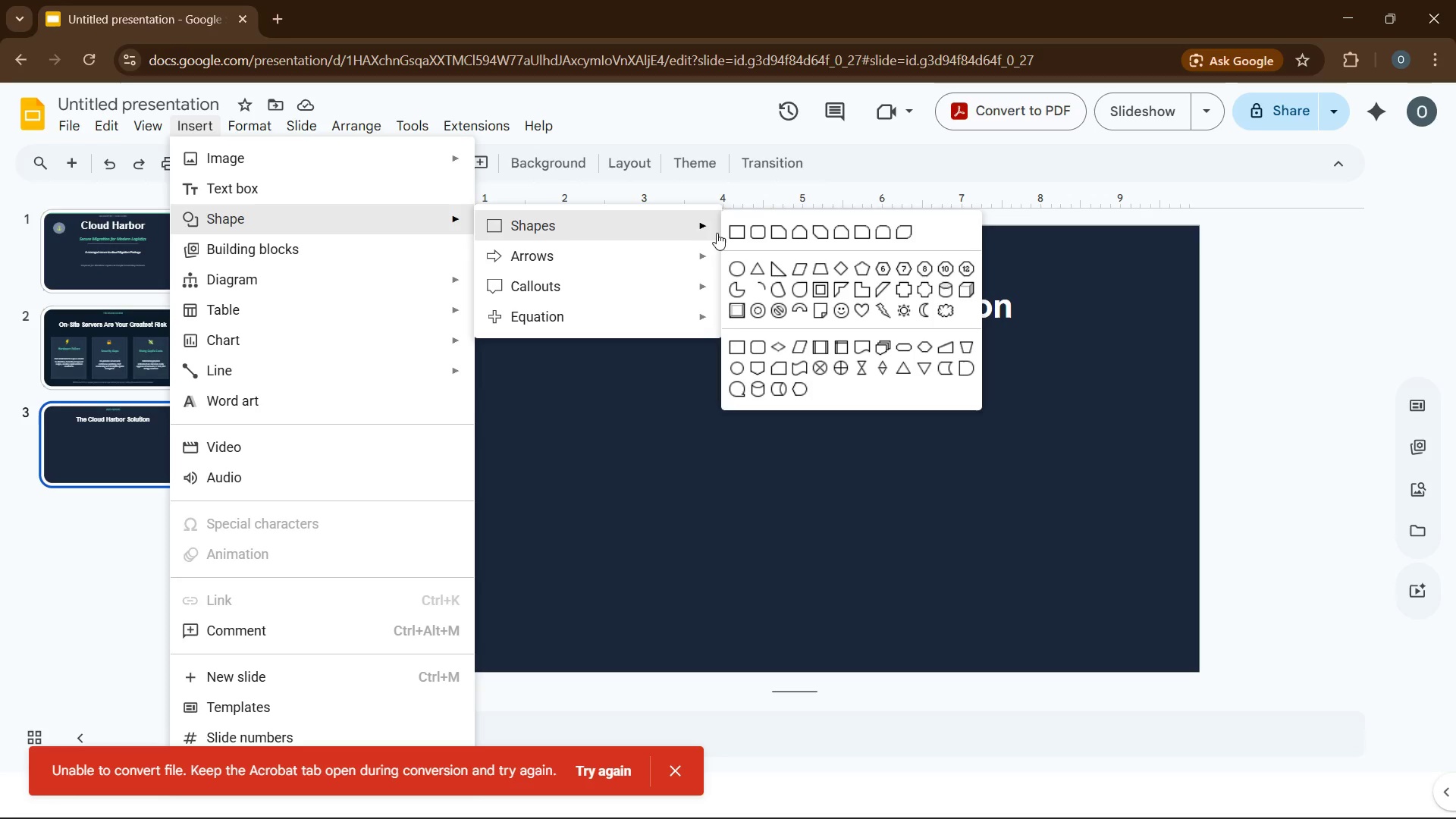 
left_click([730, 236])
 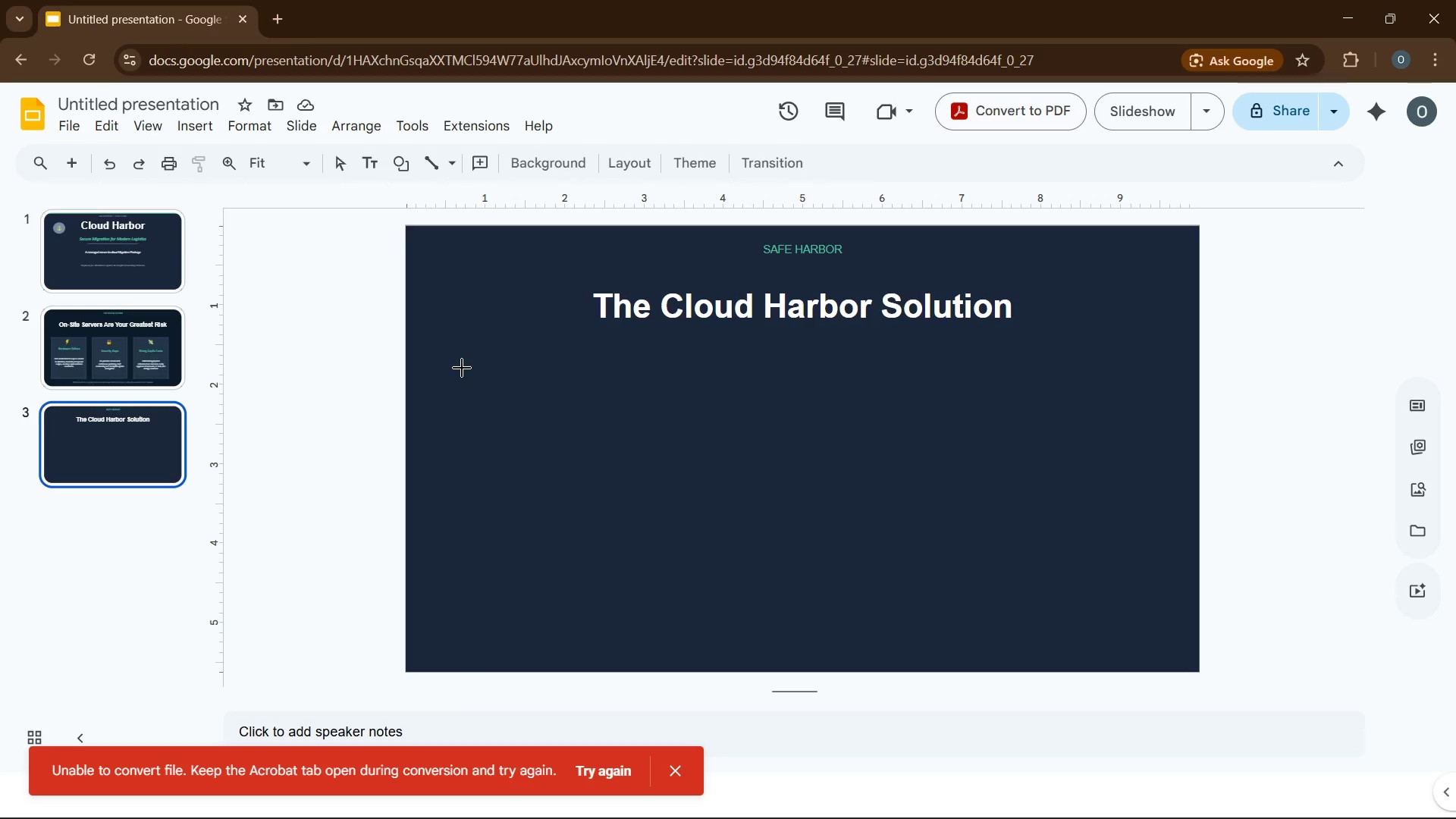 
left_click_drag(start_coordinate=[462, 368], to_coordinate=[680, 617])
 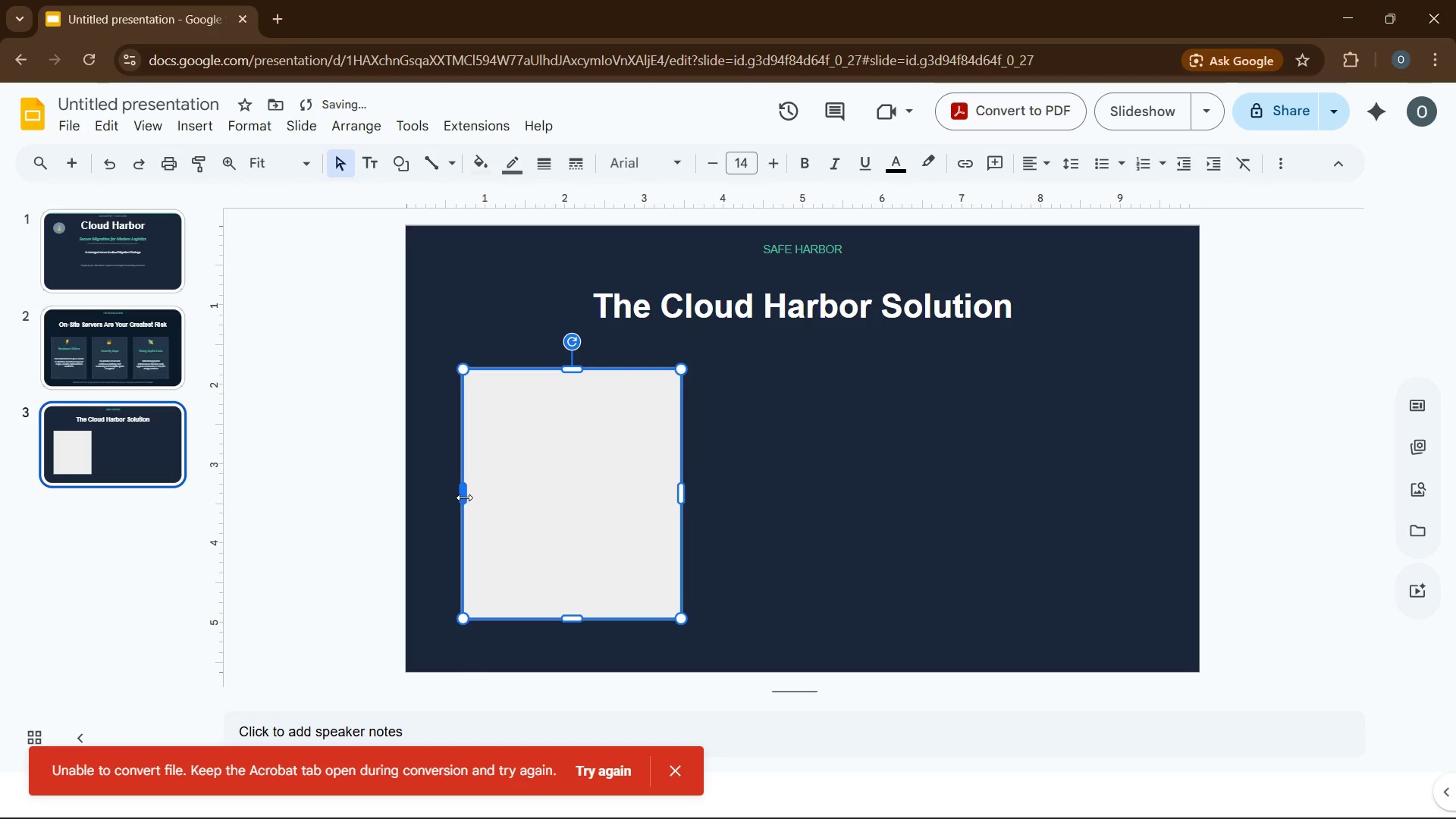 
left_click_drag(start_coordinate=[464, 497], to_coordinate=[454, 497])
 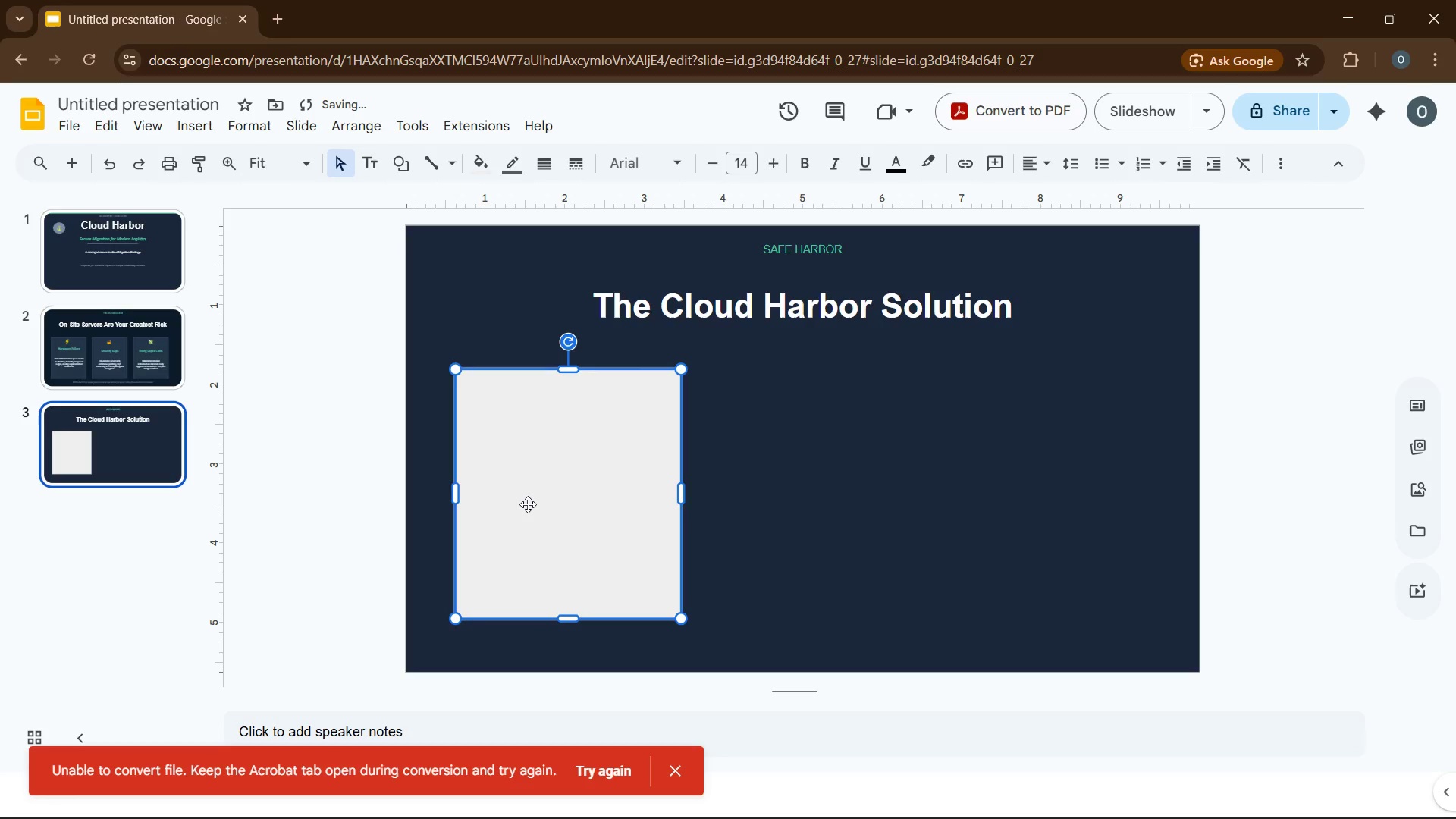 
left_click([528, 504])
 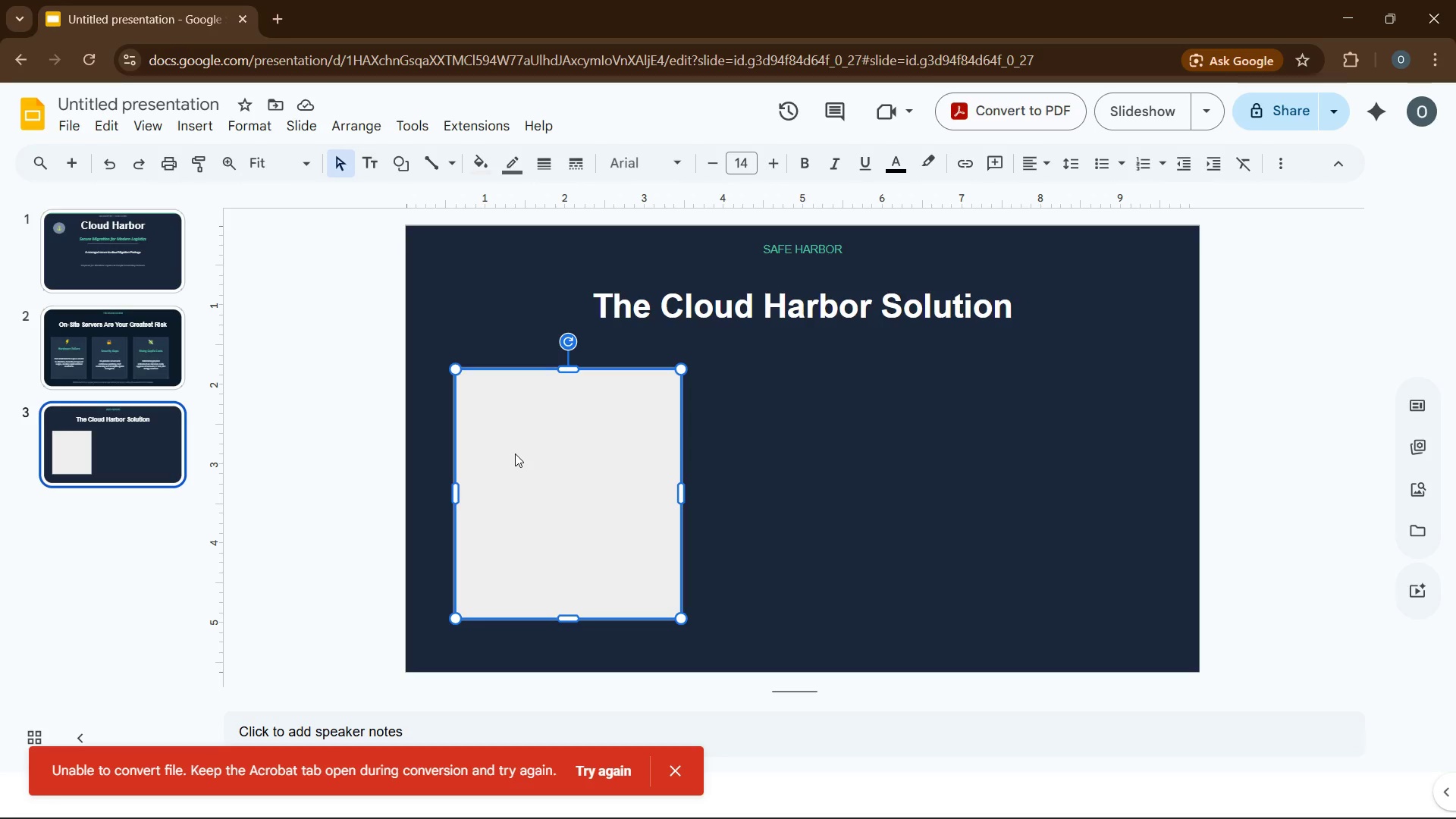 
wait(22.92)
 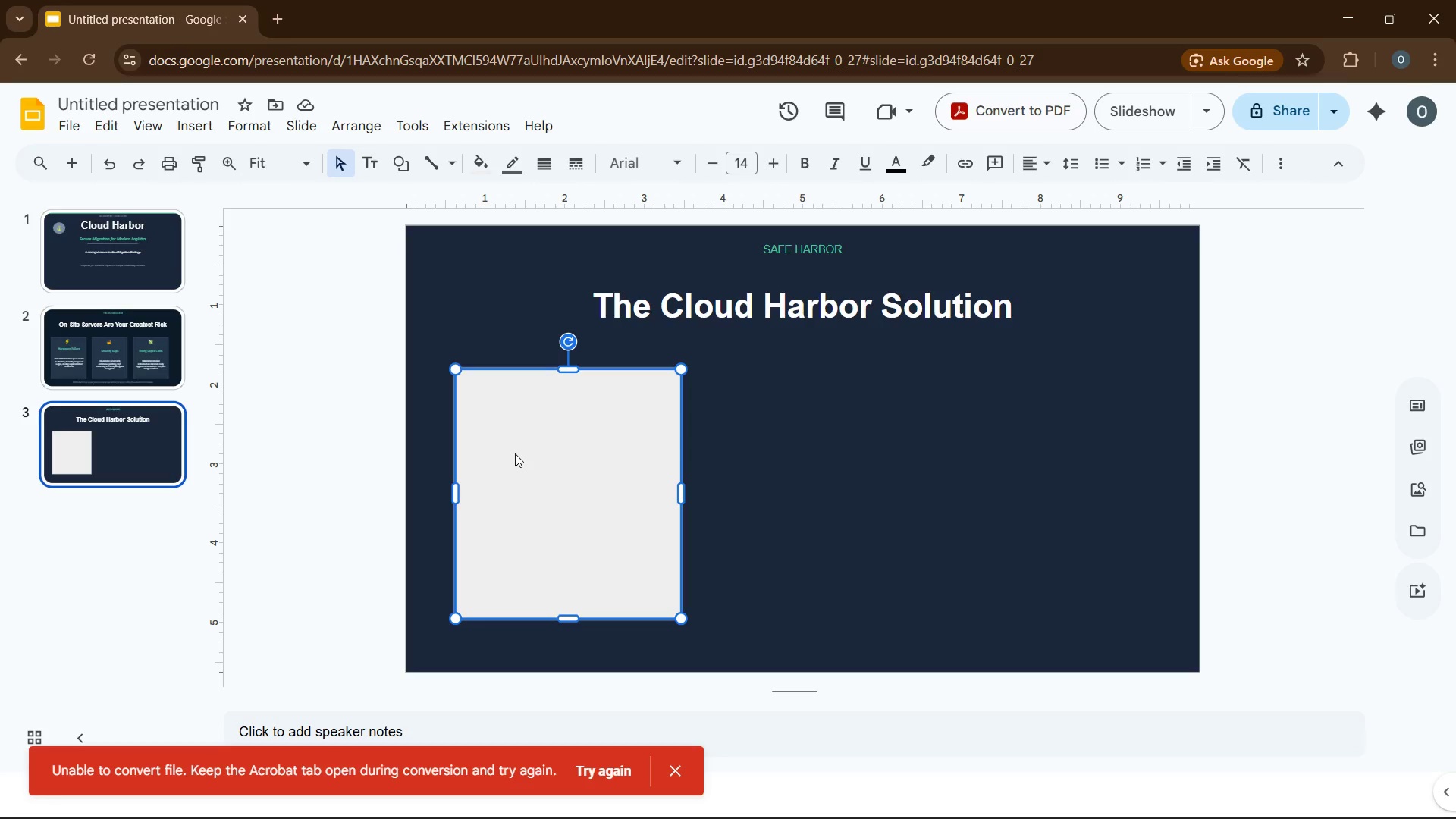 
left_click([512, 169])
 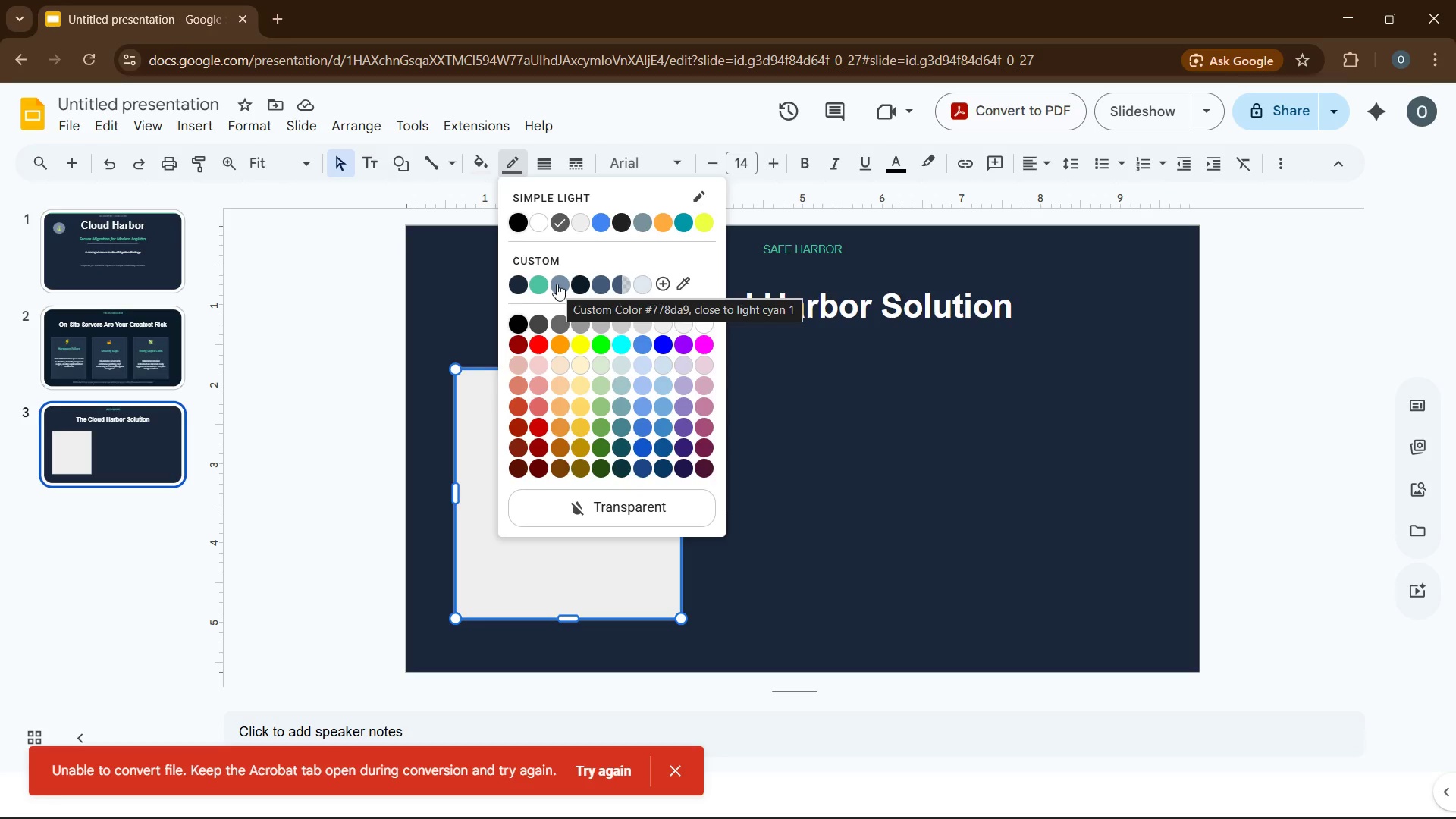 
wait(9.41)
 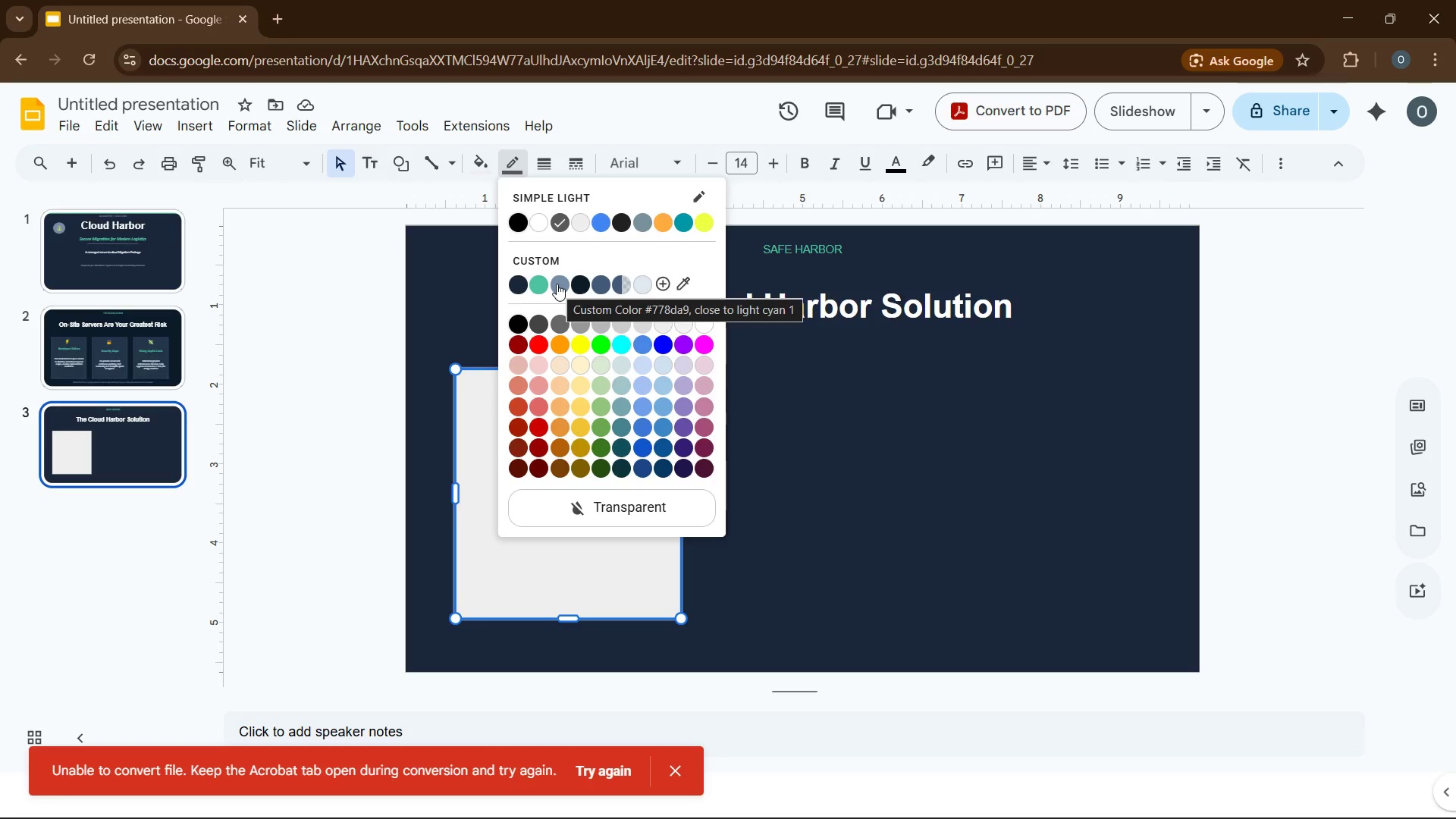 
left_click([566, 287])
 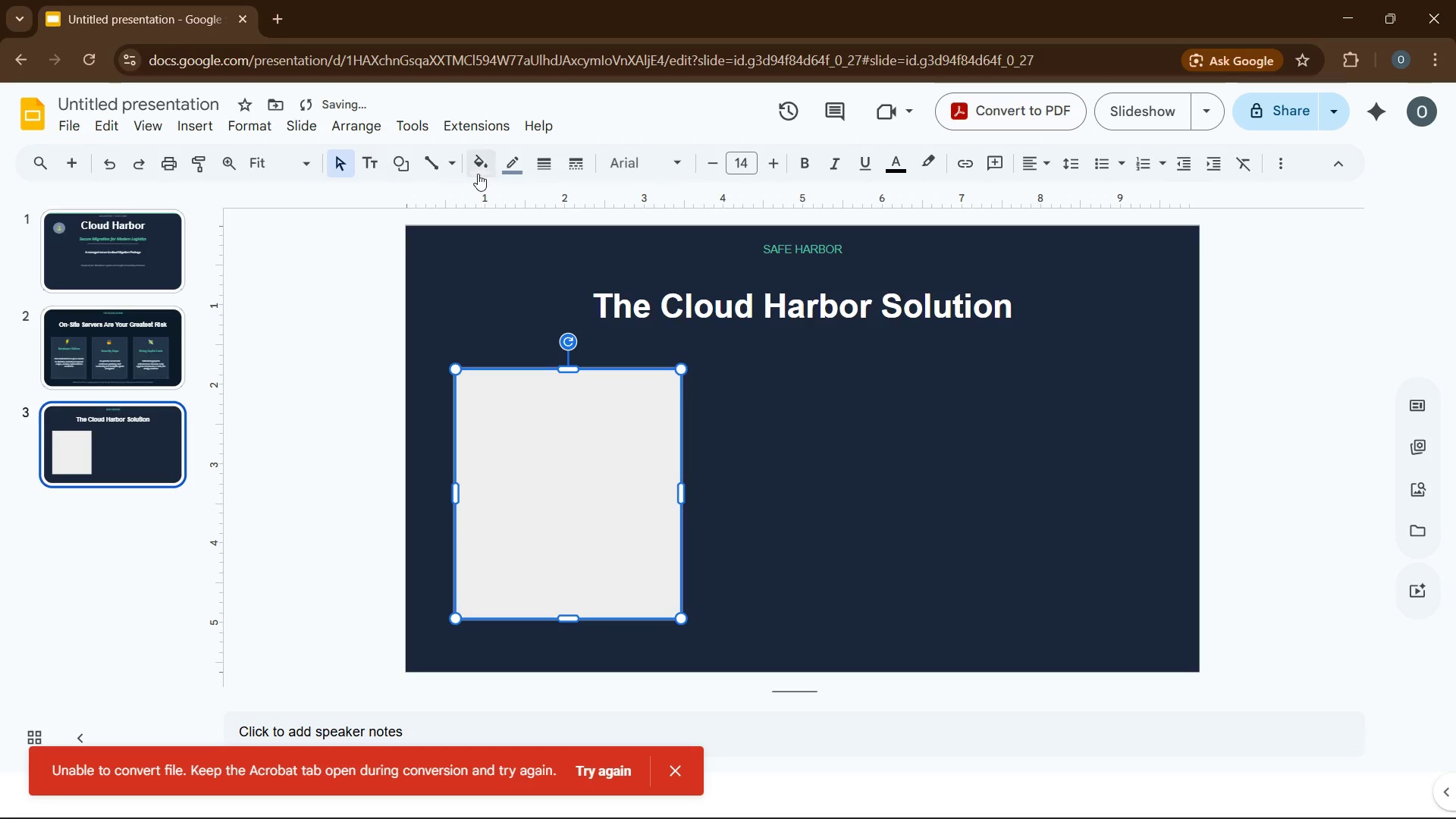 
left_click([479, 169])
 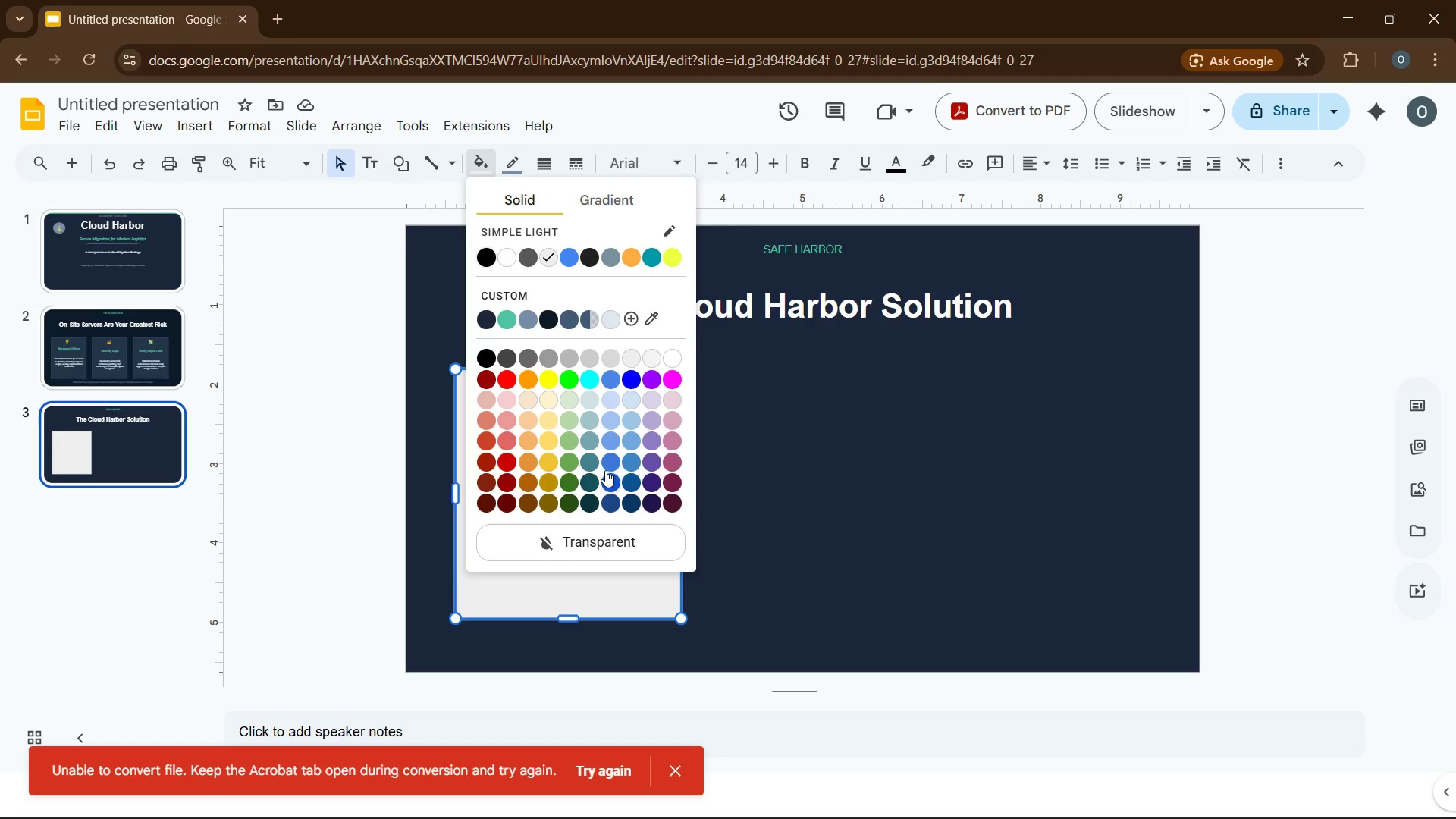 
wait(11.12)
 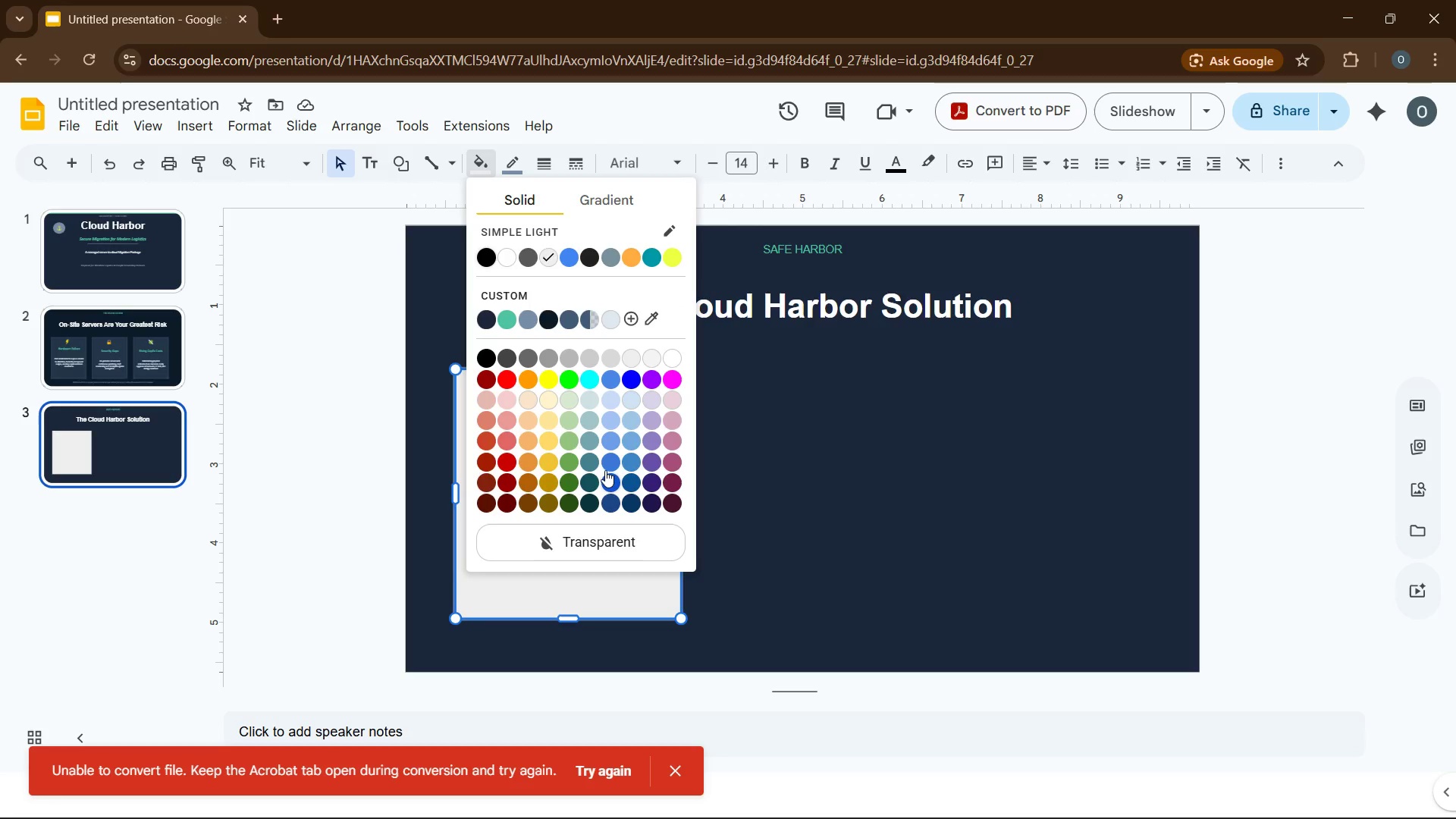 
left_click([753, 431])
 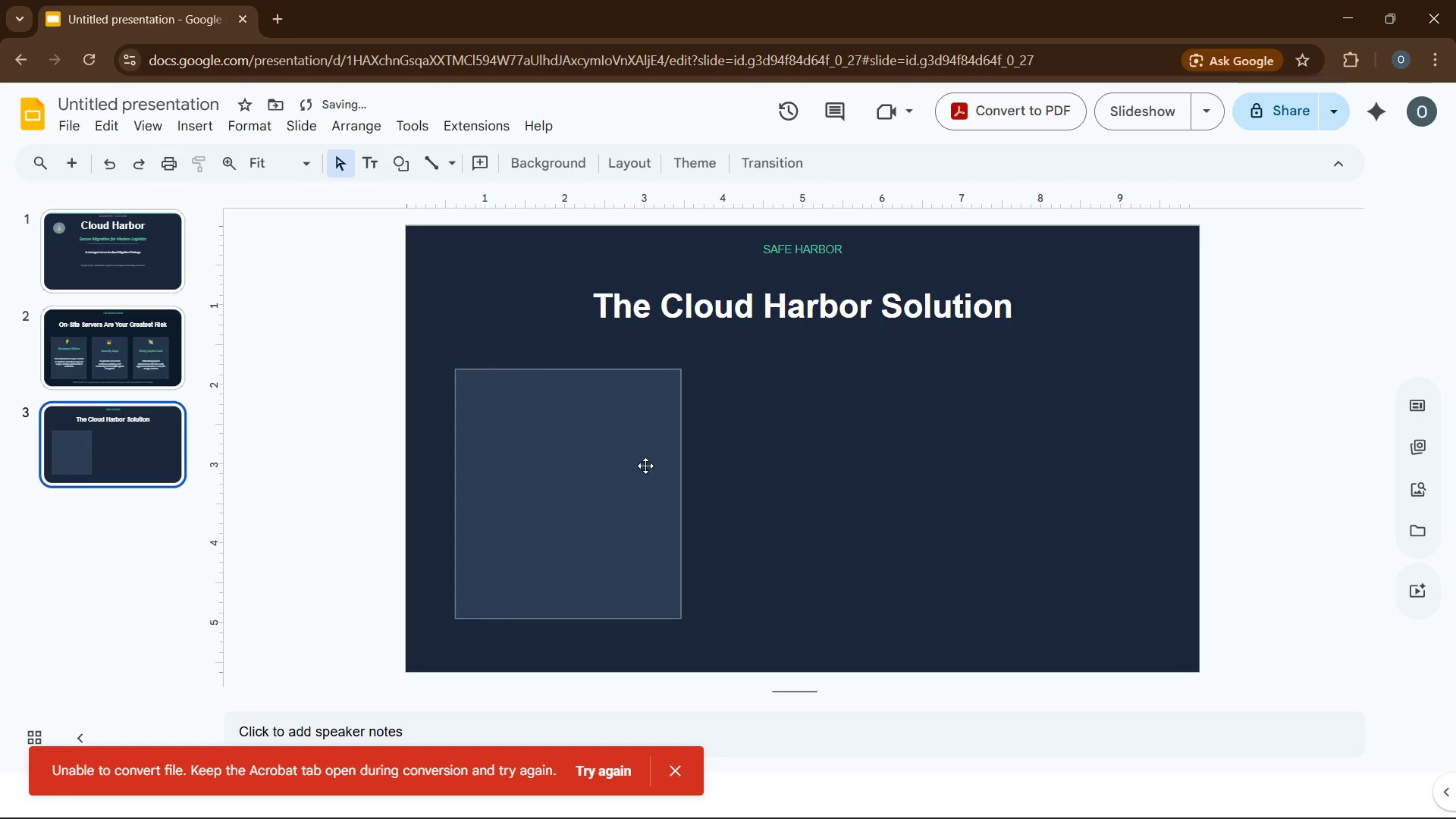 
left_click([637, 466])
 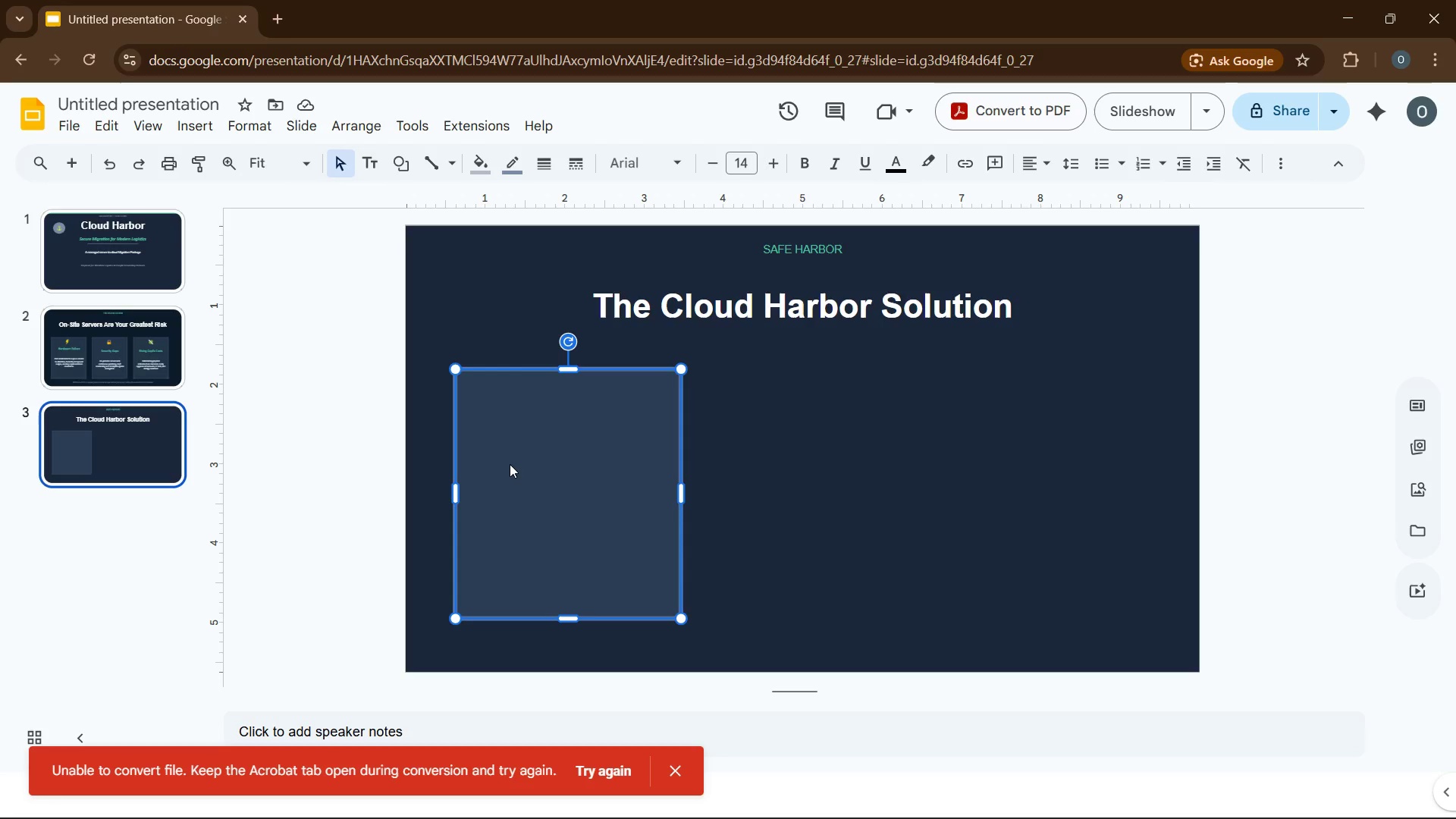 
wait(28.48)
 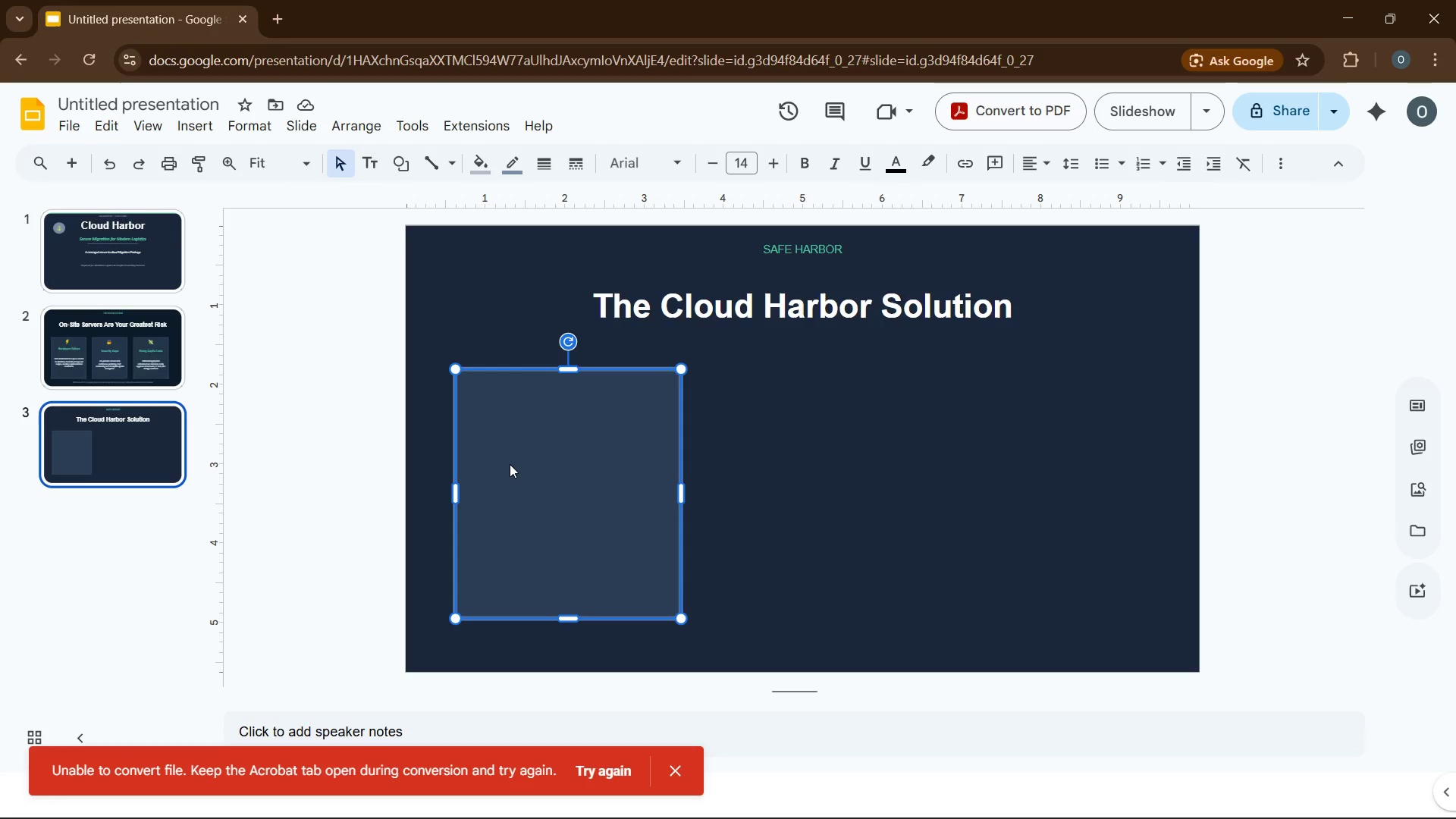 
left_click([517, 453])
 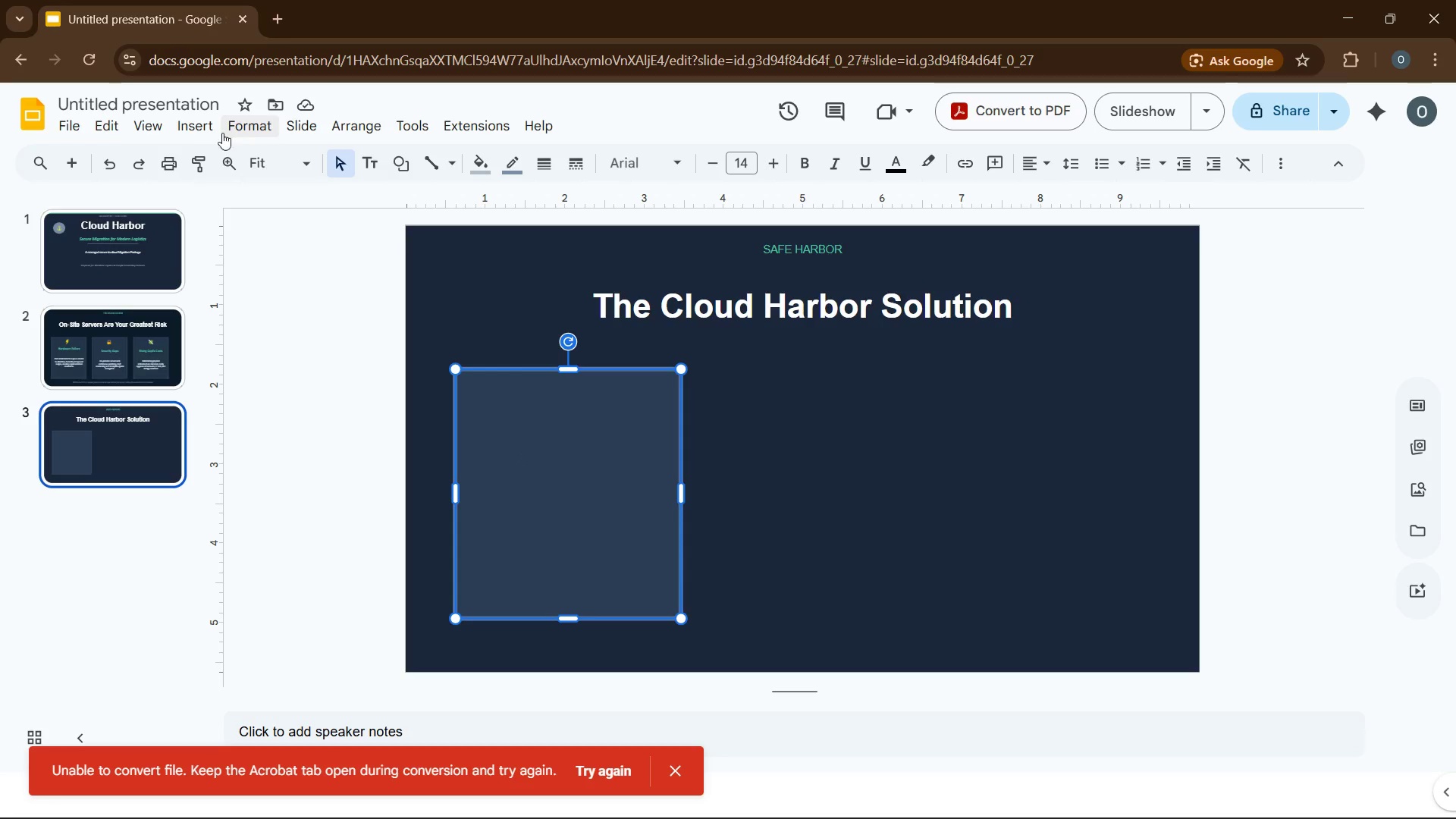 
left_click([187, 123])
 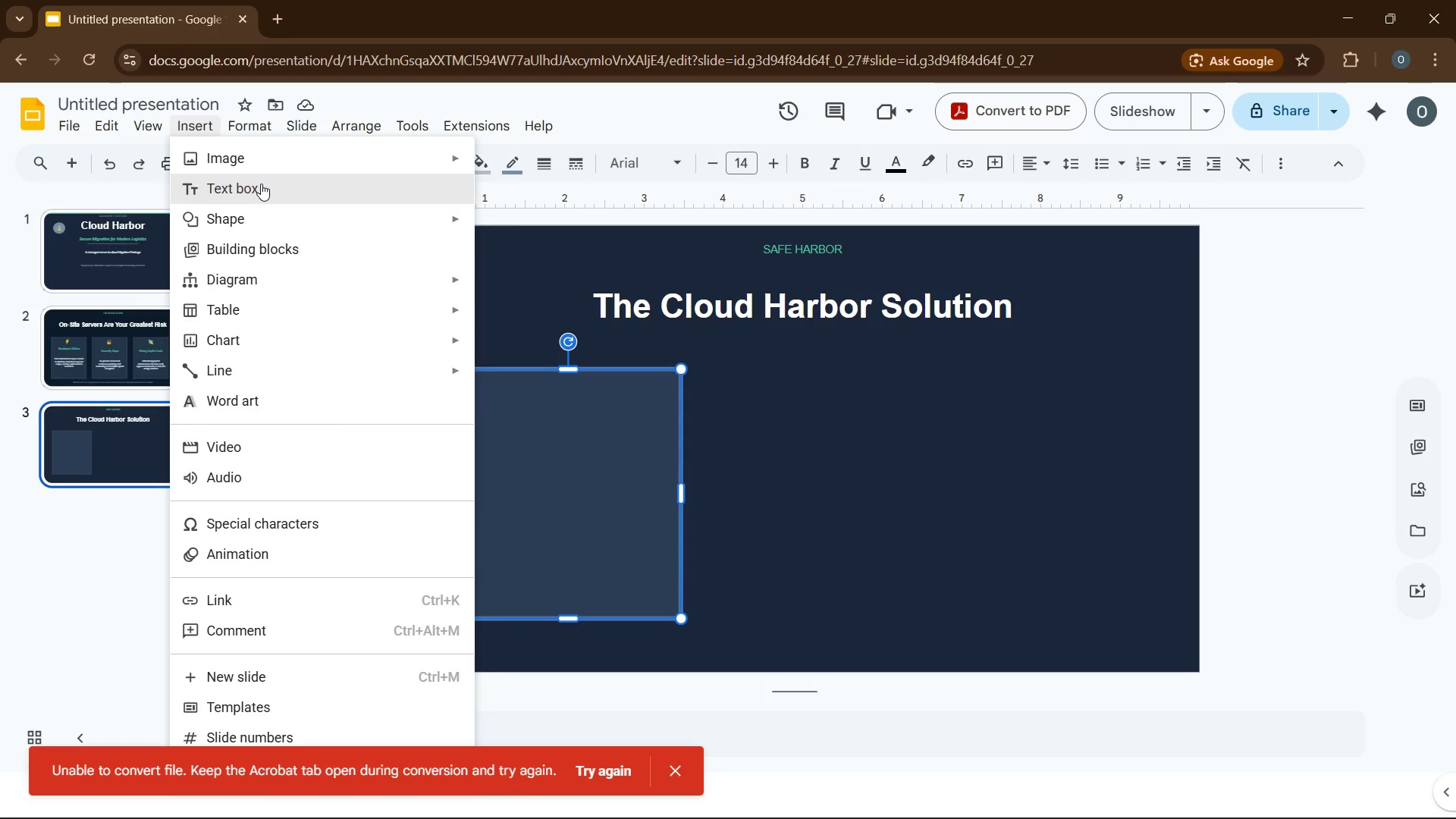 
left_click([261, 184])
 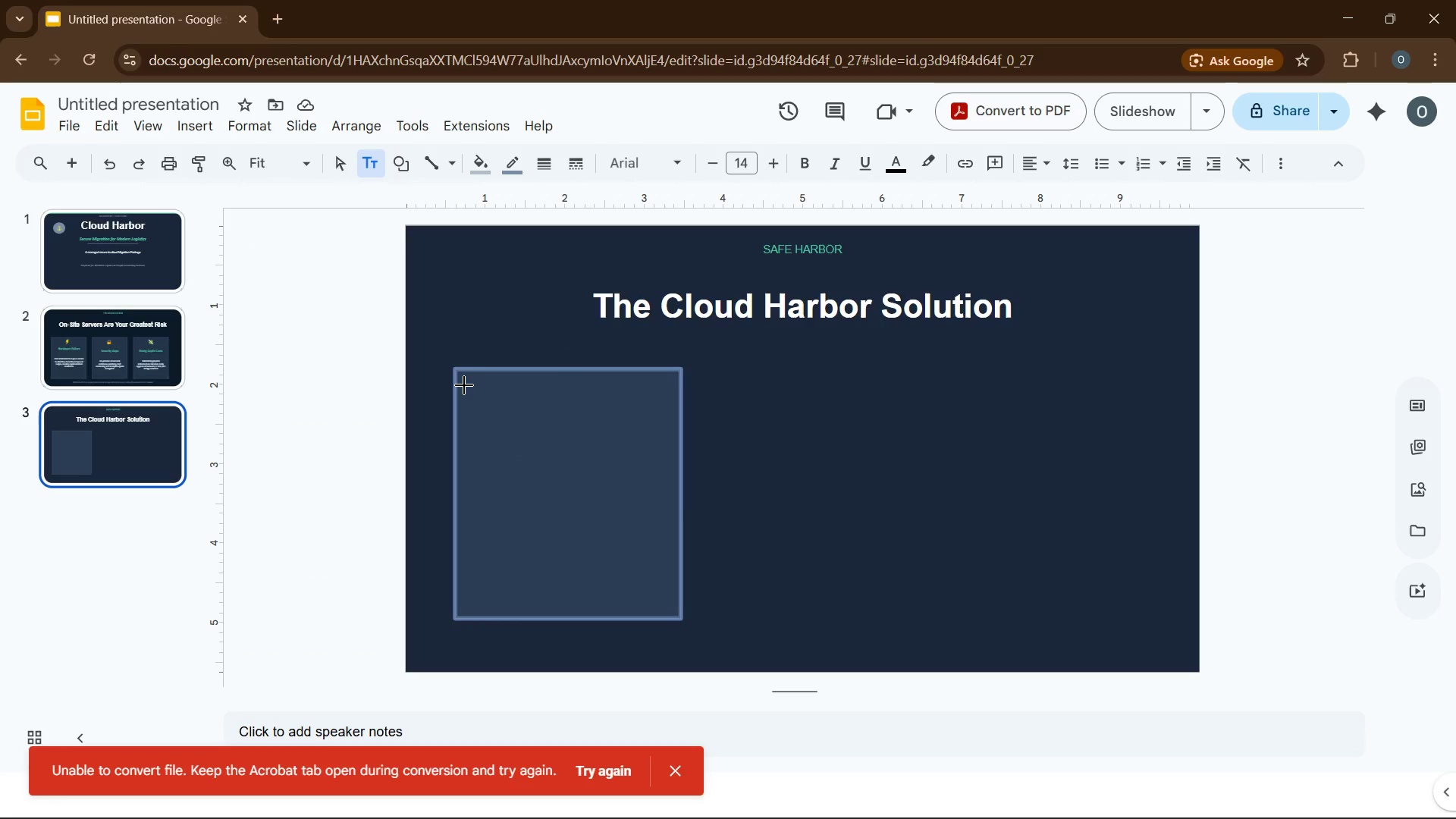 
left_click_drag(start_coordinate=[464, 385], to_coordinate=[671, 607])
 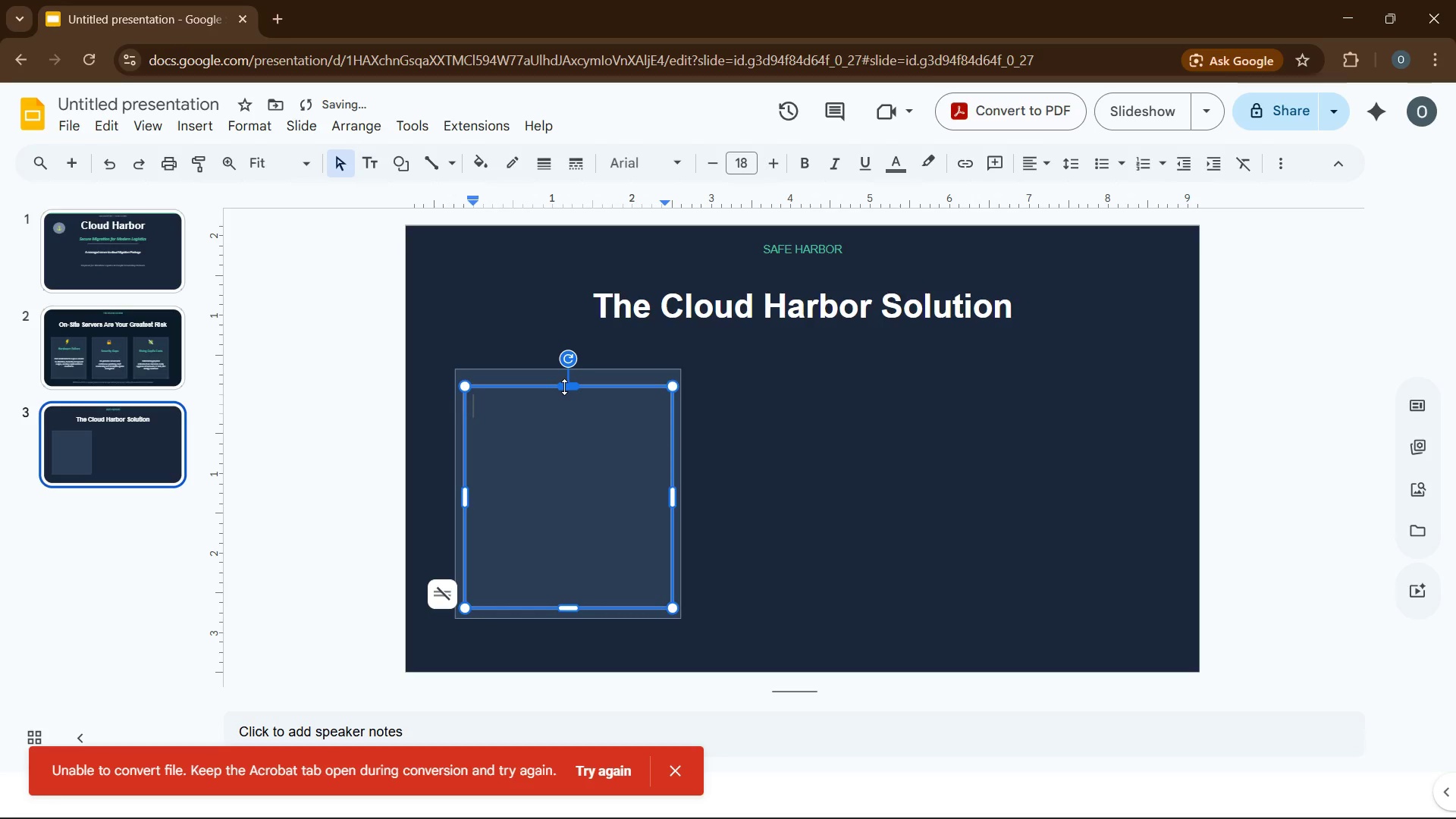 
left_click_drag(start_coordinate=[564, 387], to_coordinate=[564, 378])
 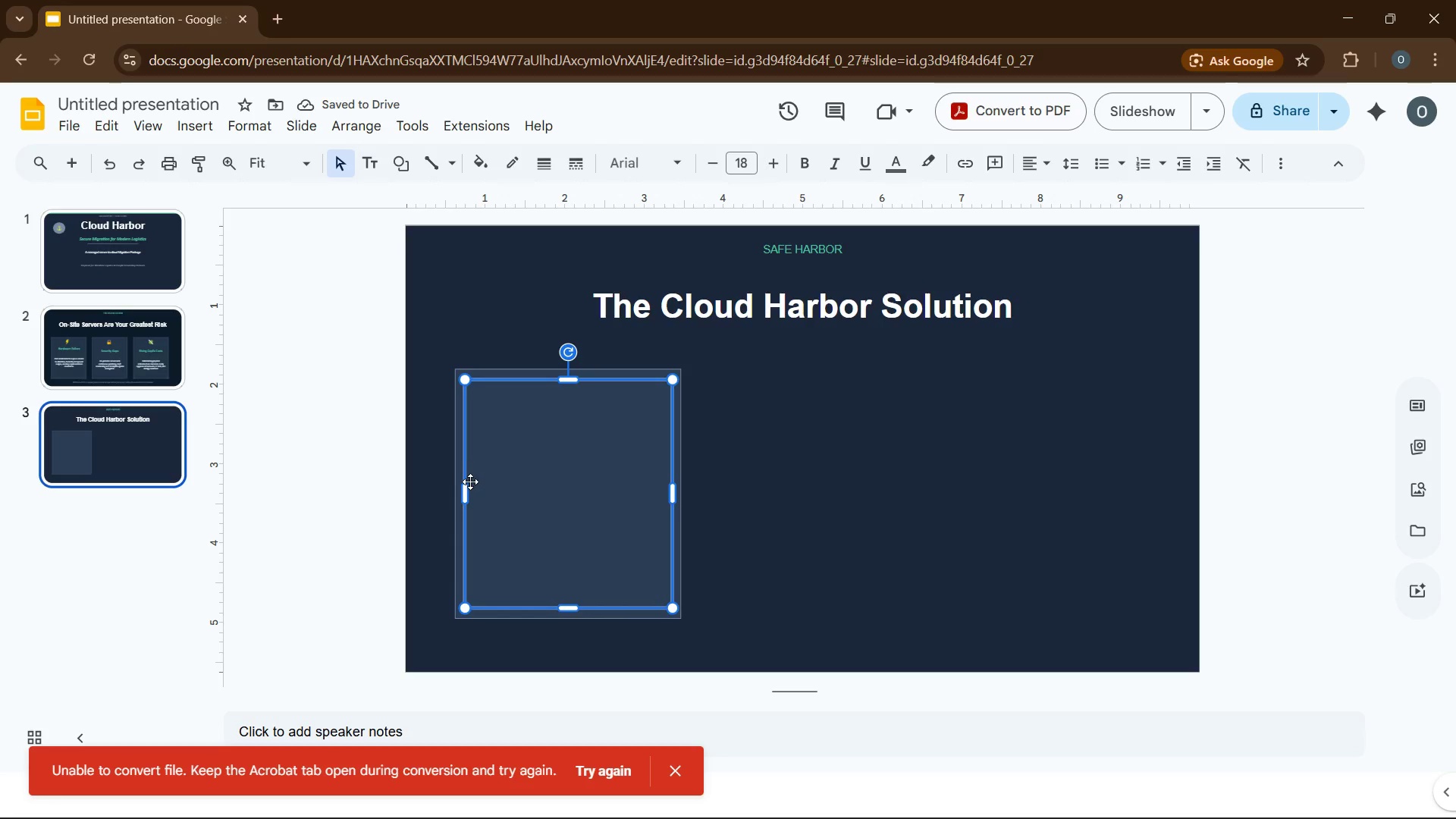 
left_click_drag(start_coordinate=[467, 492], to_coordinate=[461, 492])
 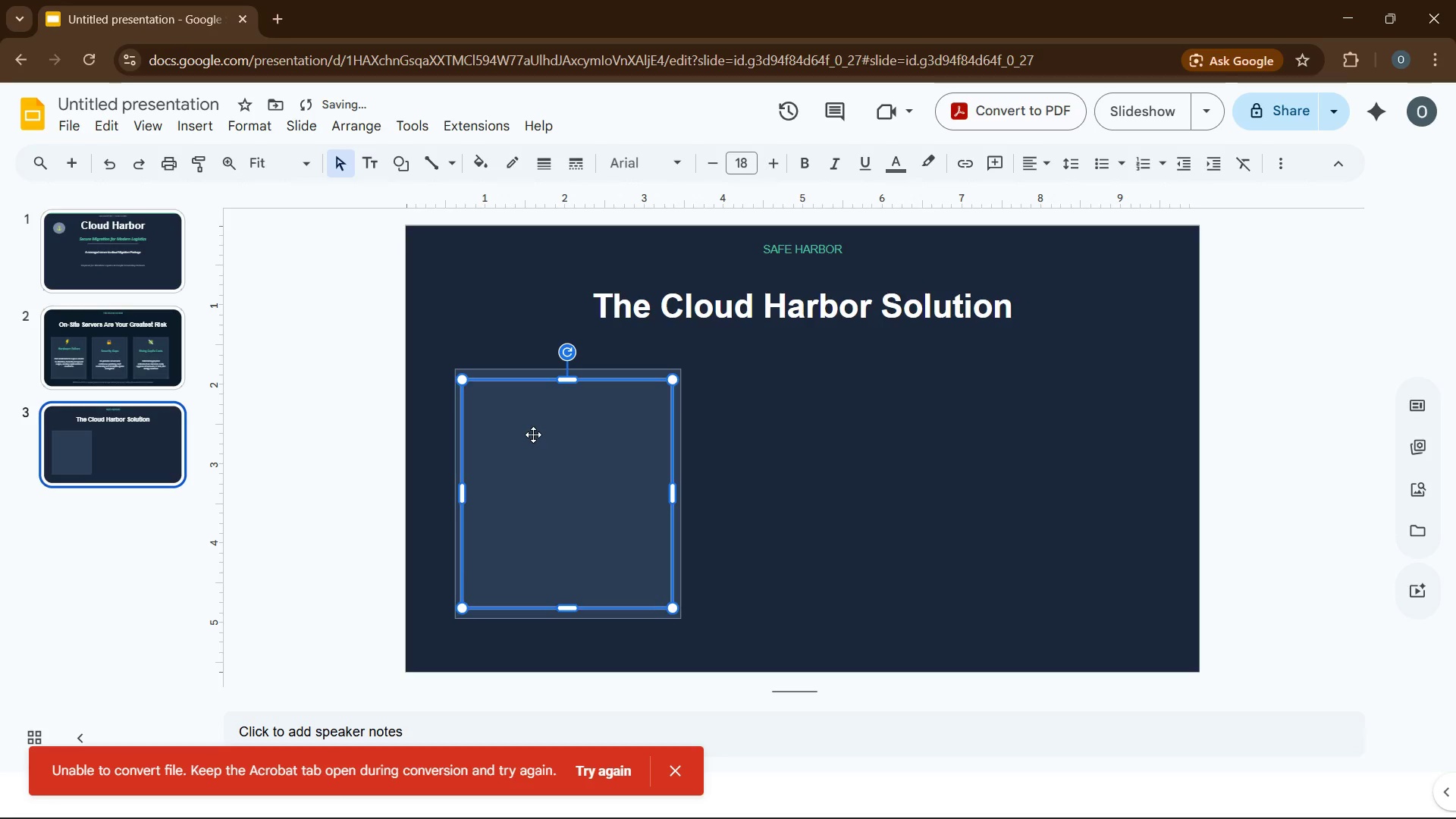 
left_click([533, 435])
 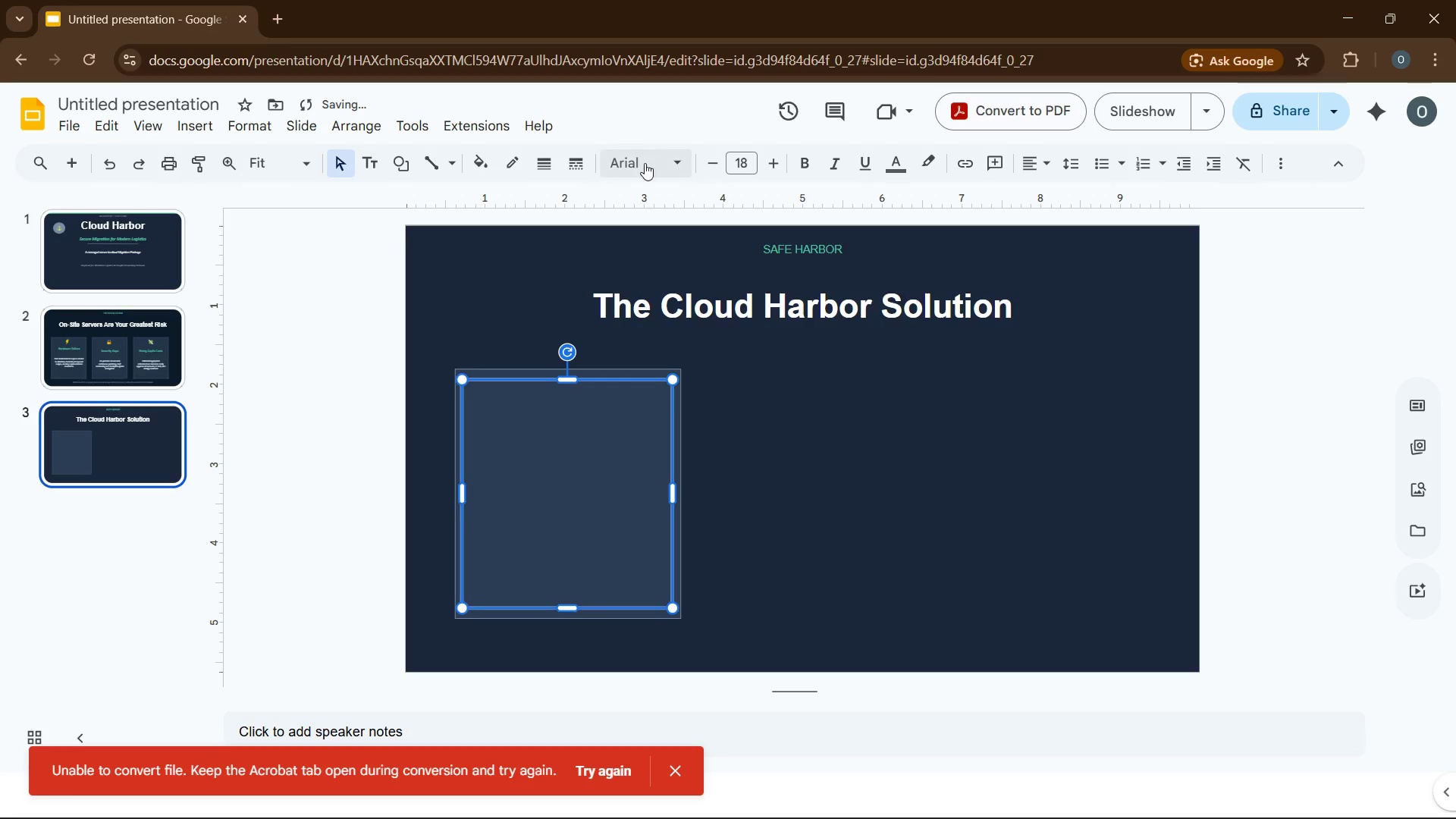 
left_click([643, 162])
 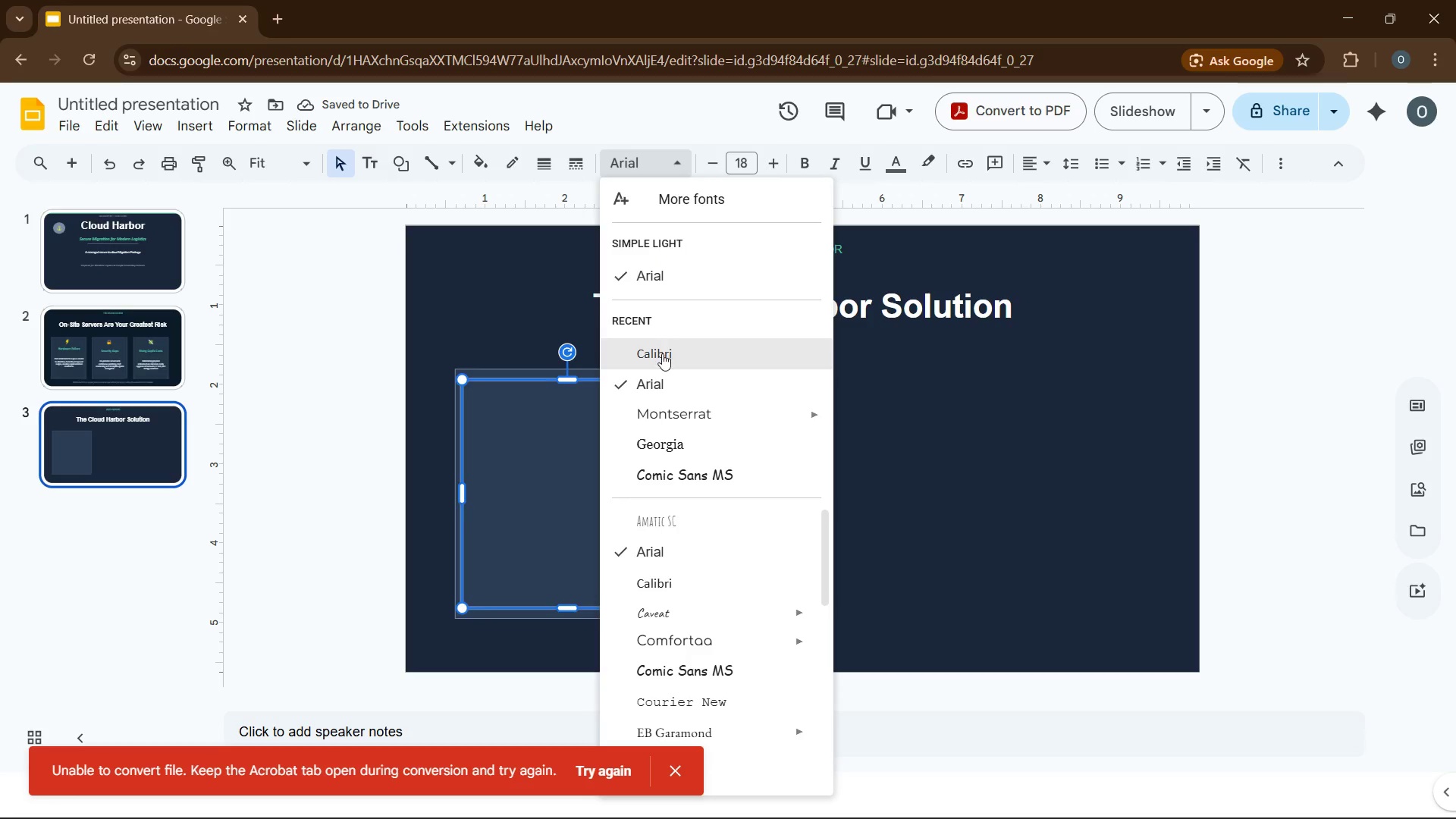 
left_click([662, 355])
 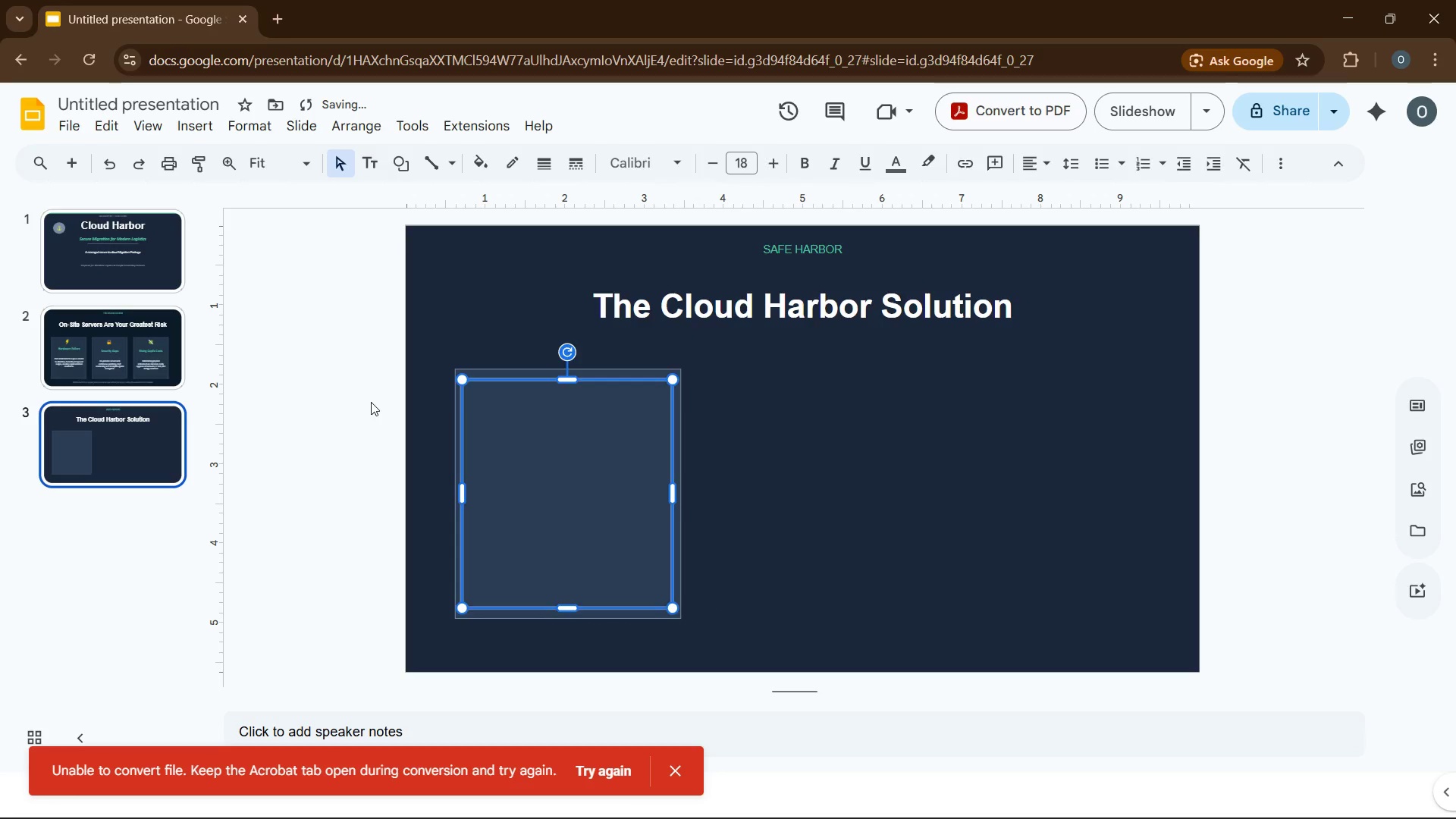 
left_click([371, 402])
 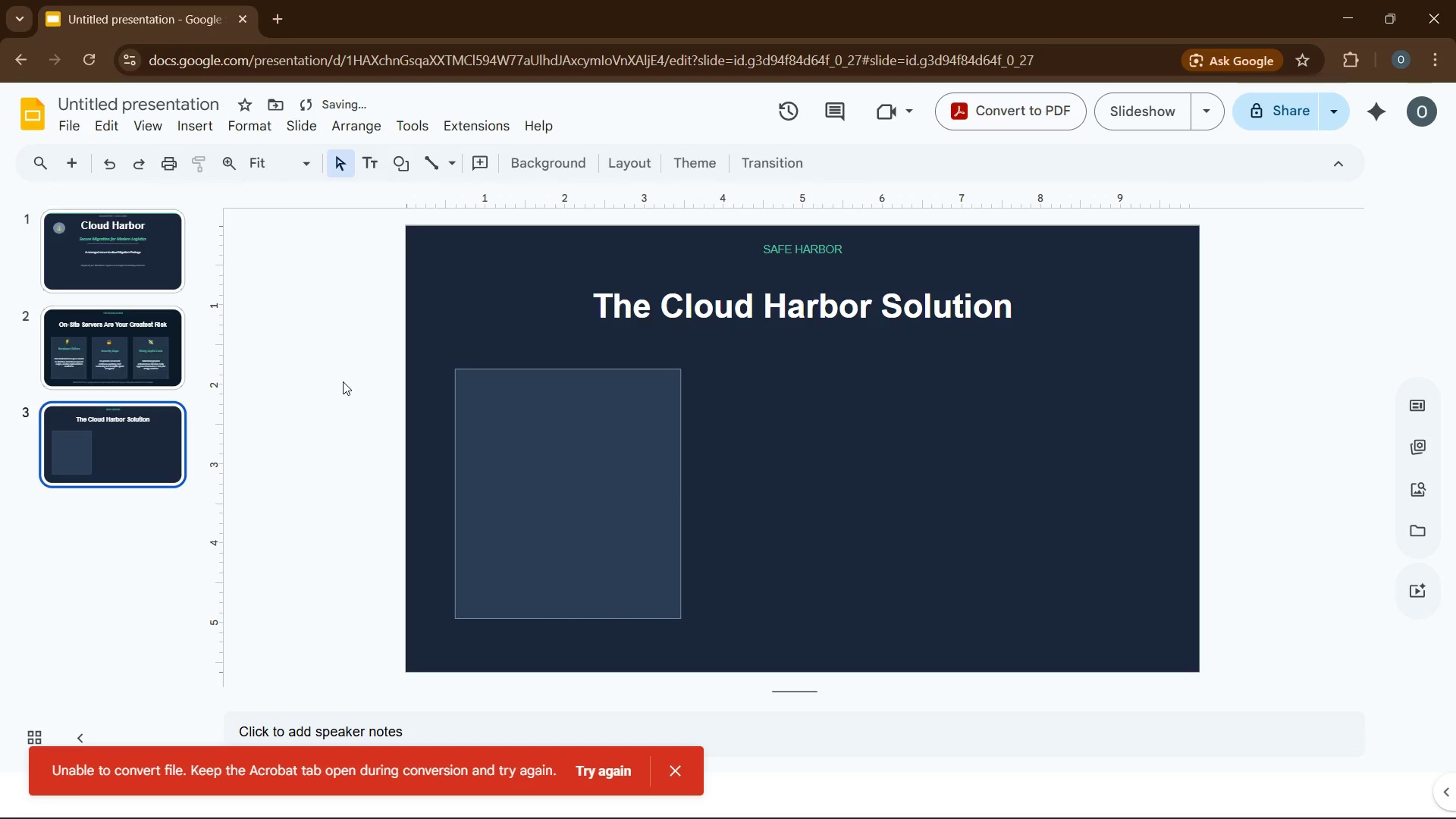 
scroll: coordinate [343, 381], scroll_direction: up, amount: 2.0
 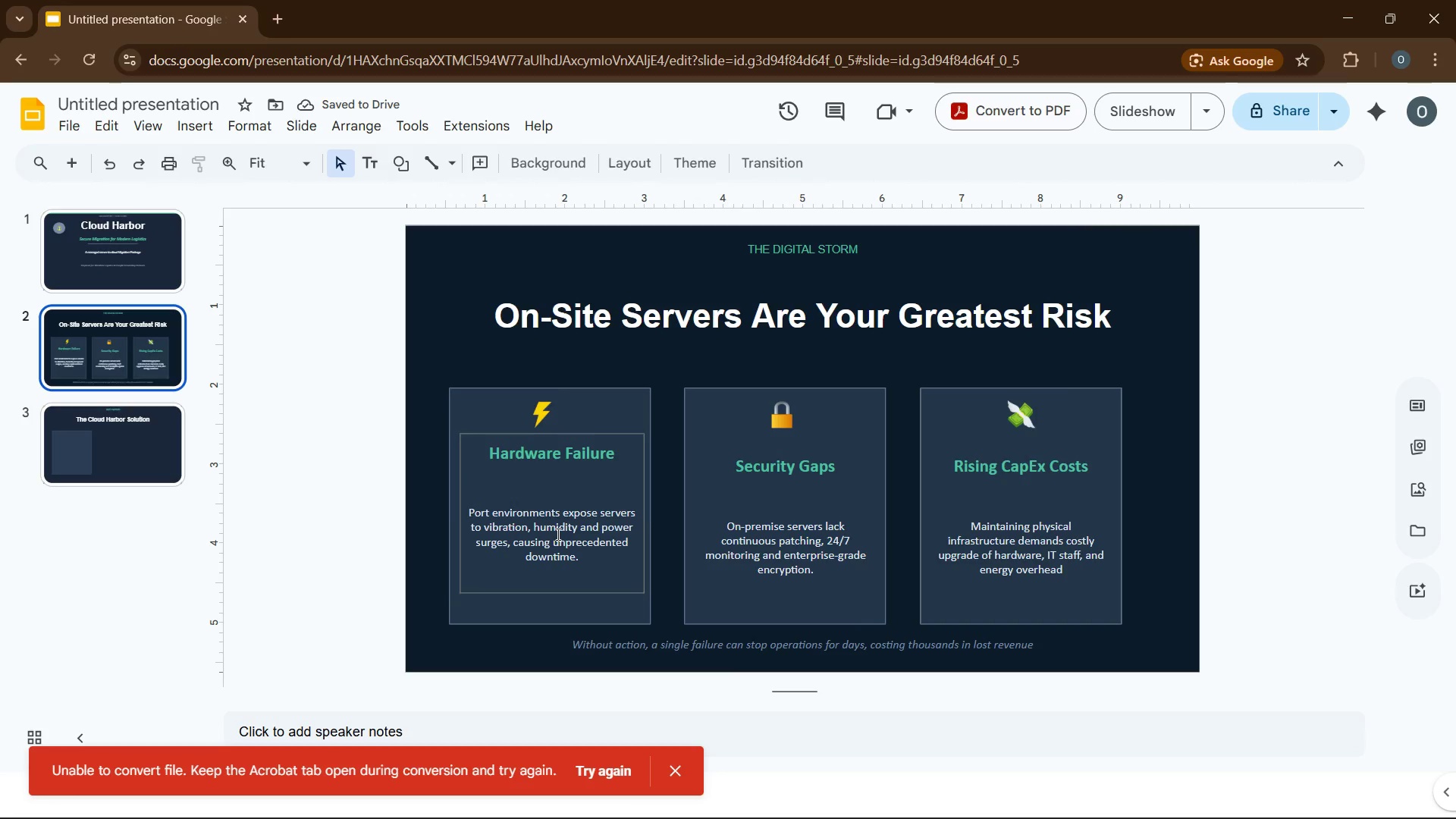 
left_click([557, 534])
 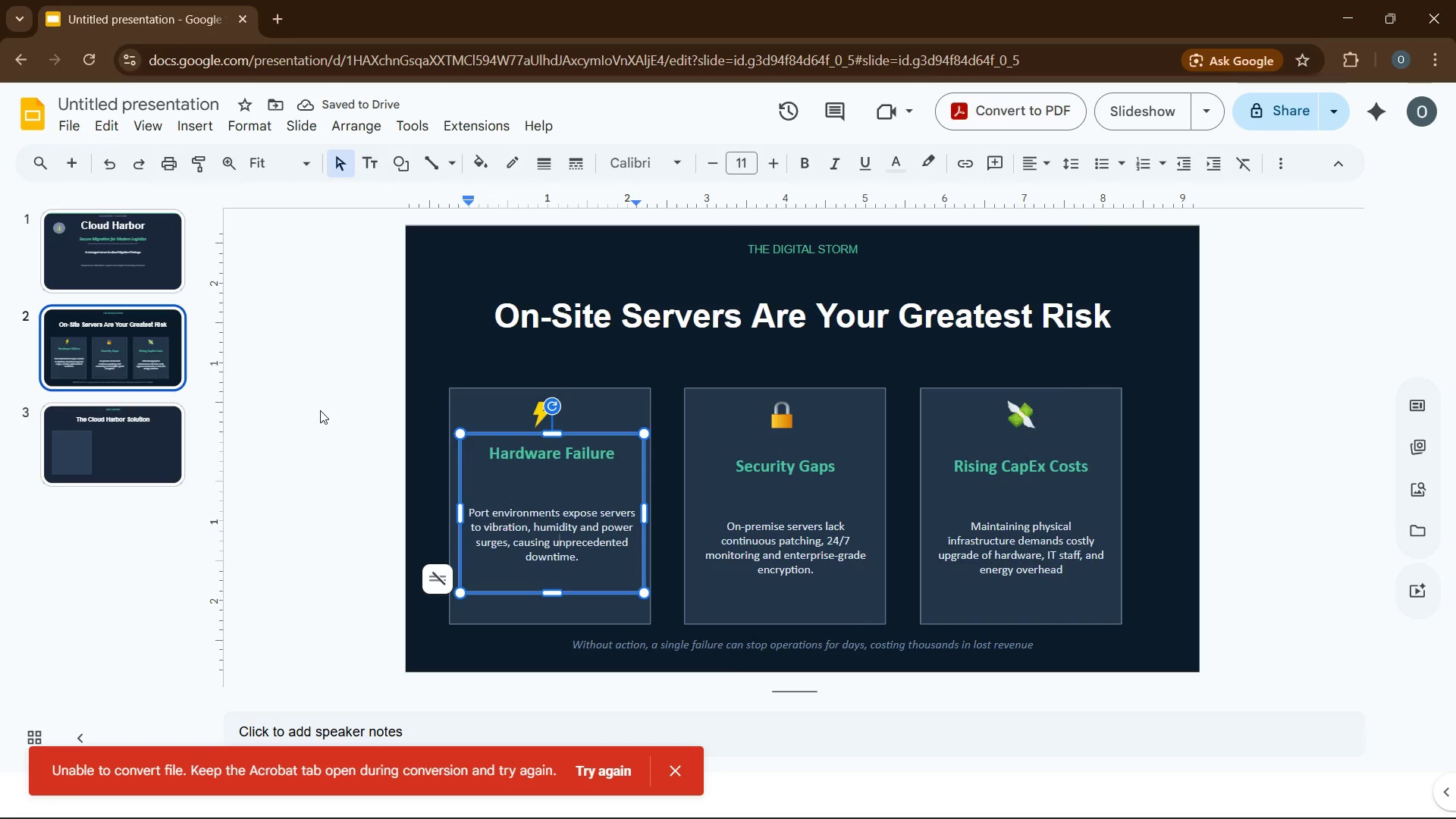 
left_click([320, 410])
 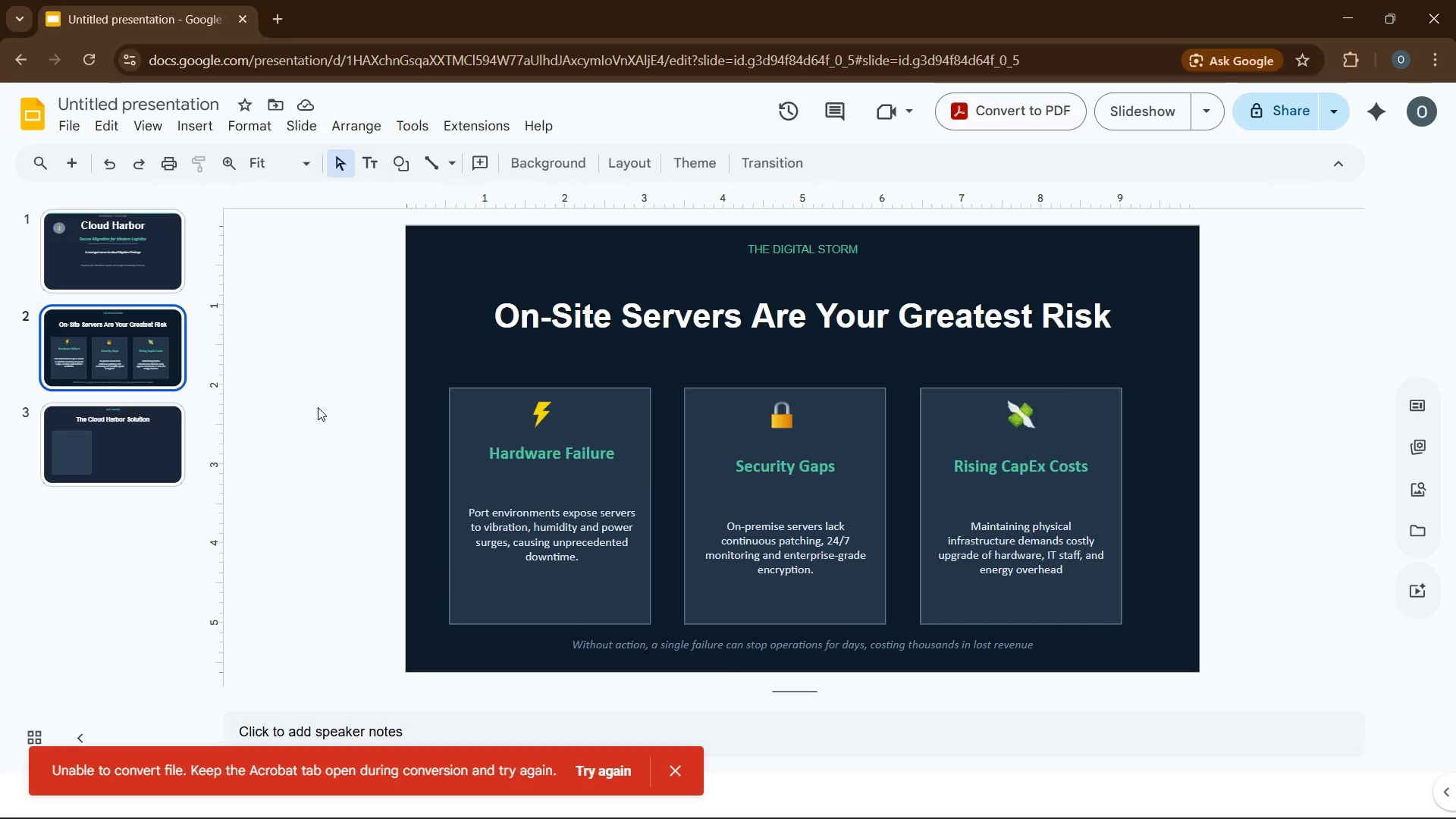 
scroll: coordinate [318, 407], scroll_direction: down, amount: 1.0
 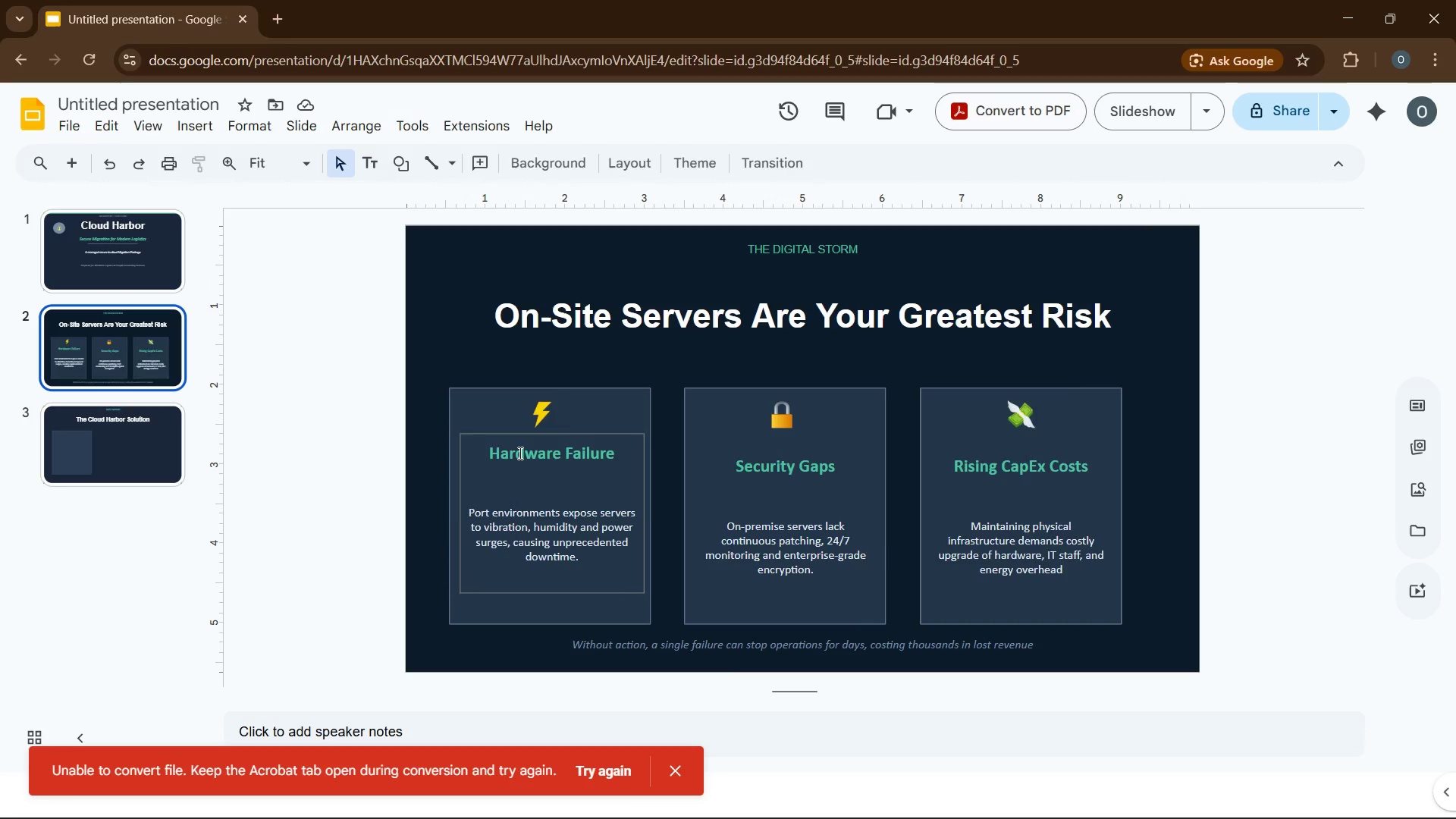 
left_click([519, 453])
 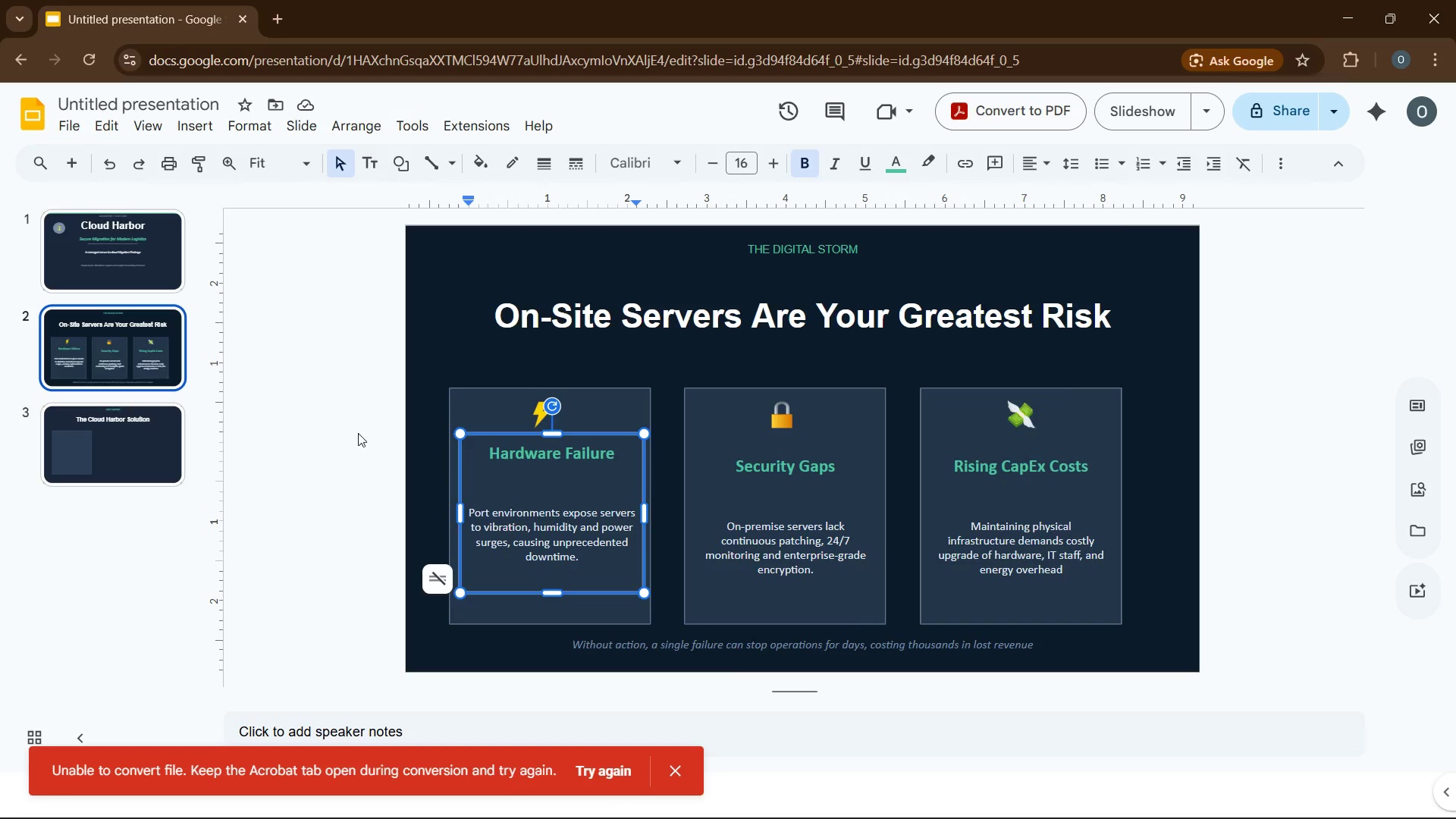 
left_click([356, 431])
 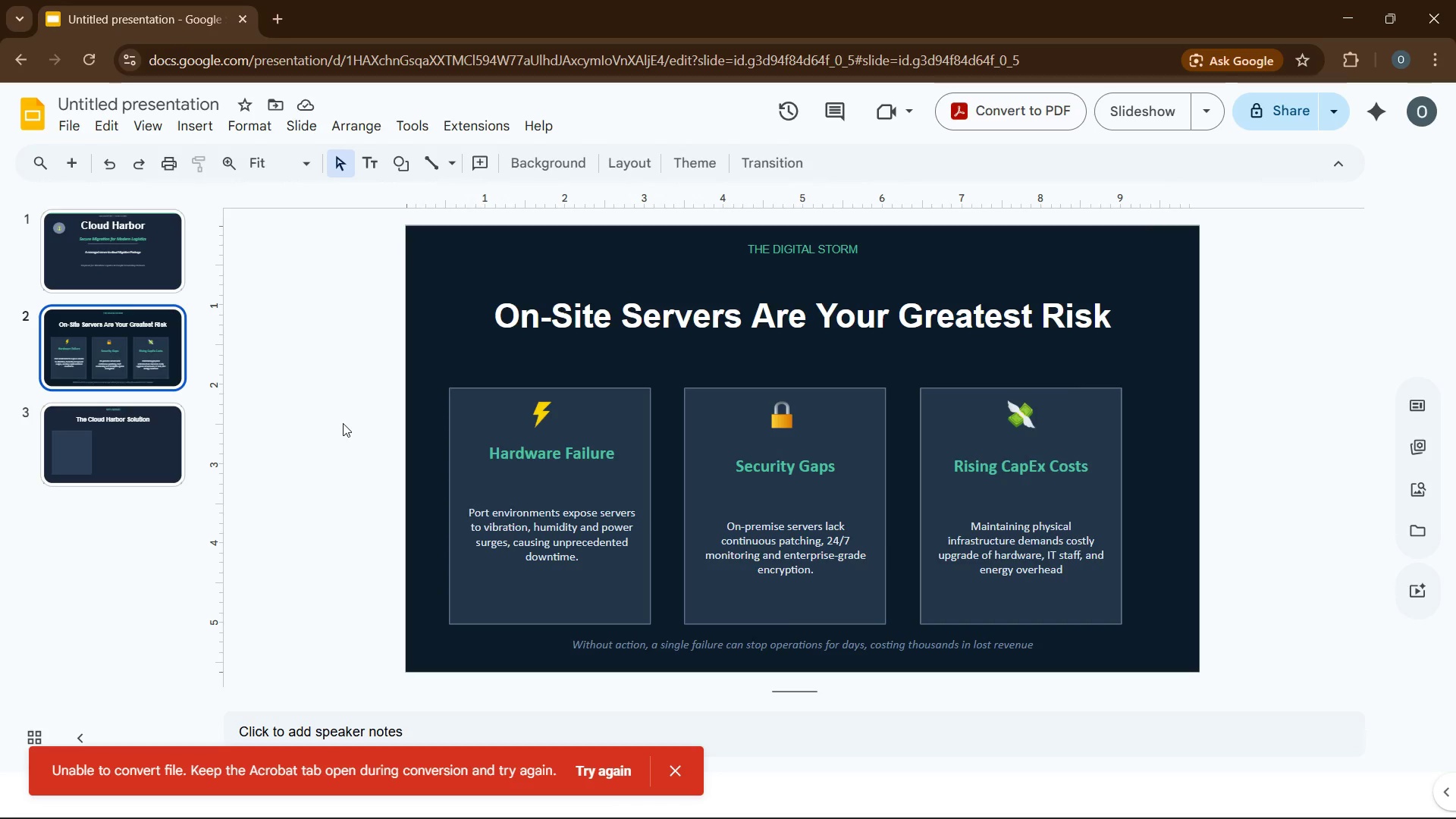 
scroll: coordinate [343, 423], scroll_direction: down, amount: 1.0
 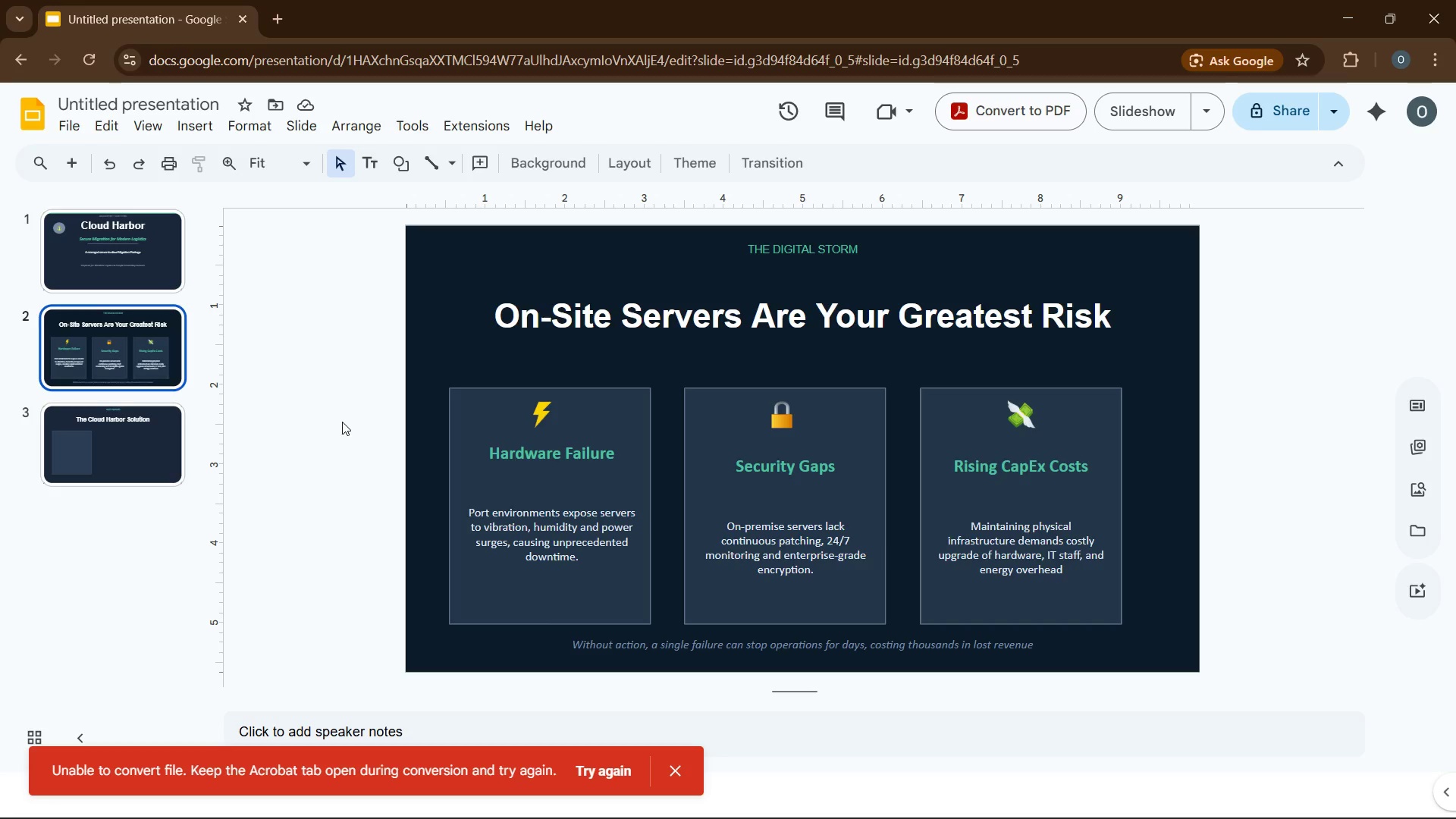 
left_click([342, 422])
 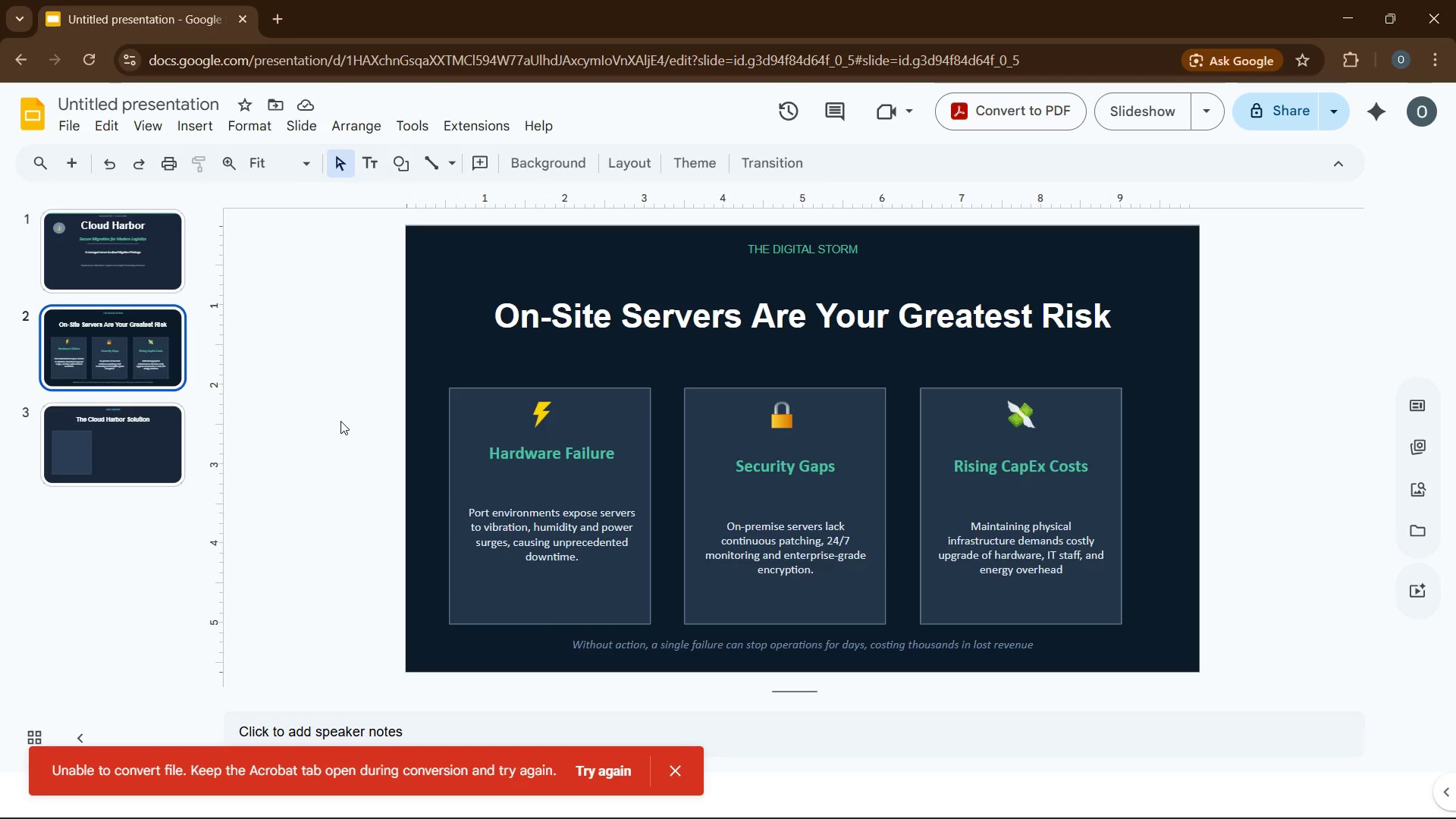 
scroll: coordinate [340, 421], scroll_direction: down, amount: 2.0
 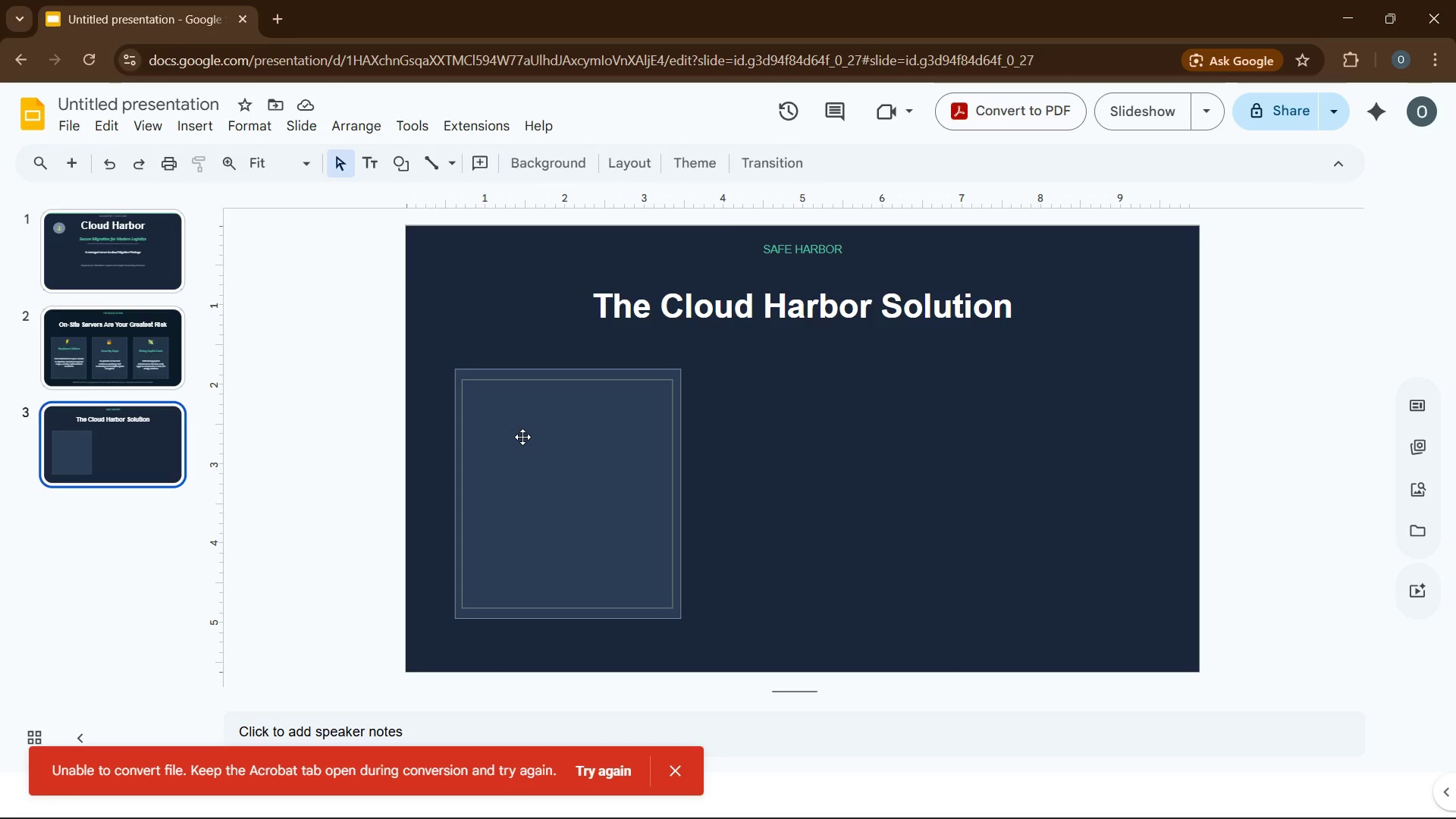 
left_click([522, 437])
 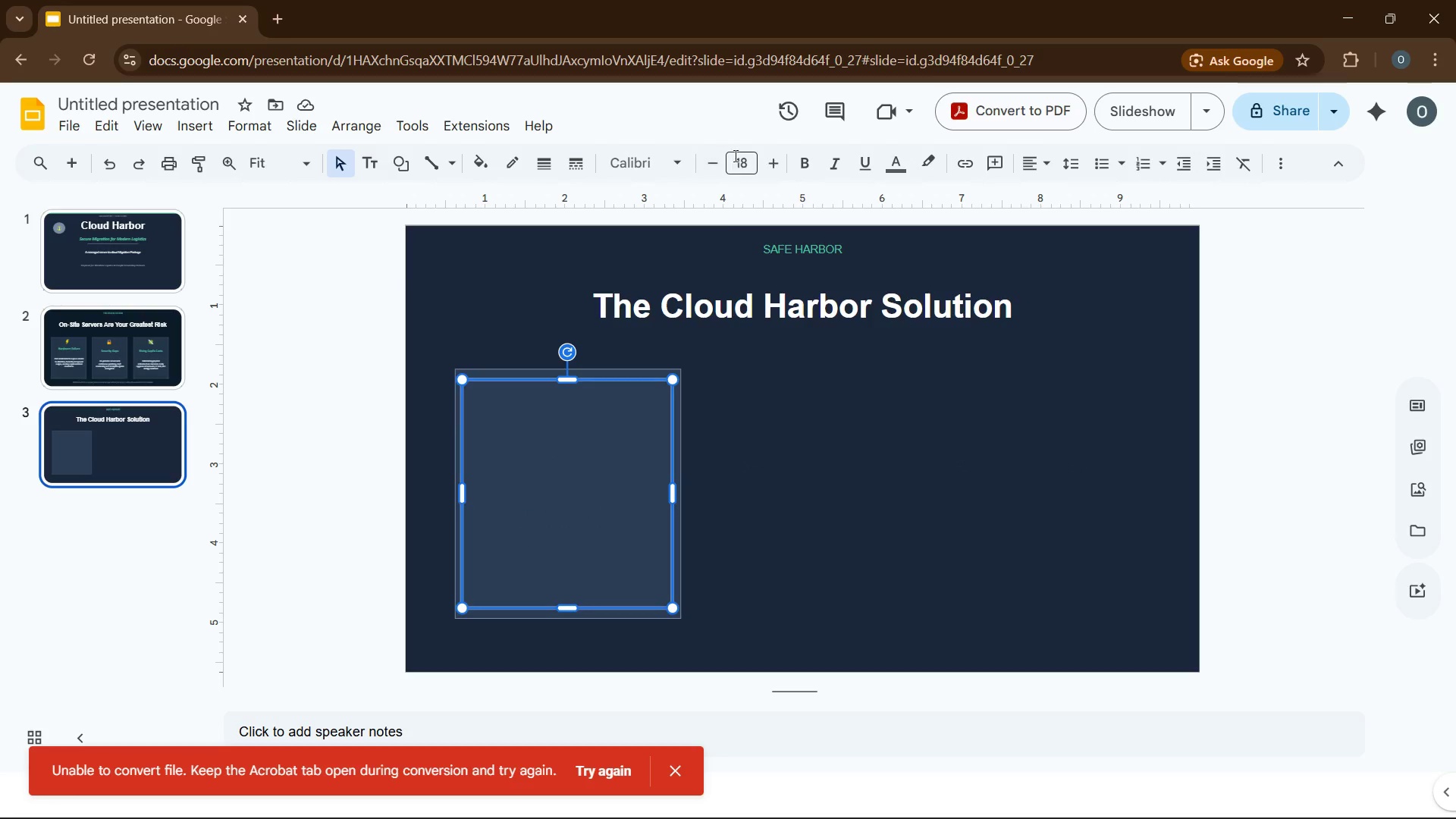 
left_click([737, 155])
 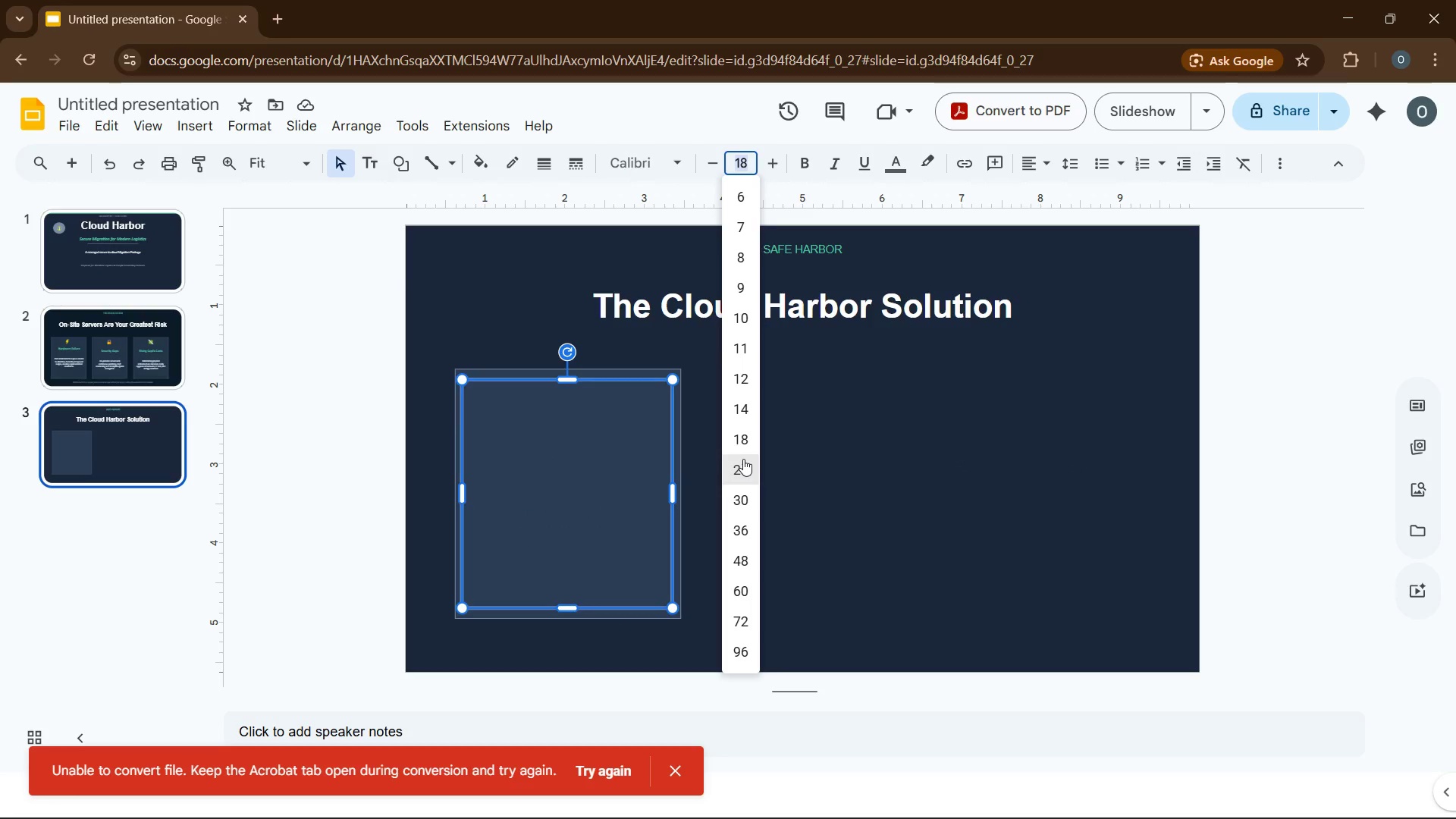 
wait(5.58)
 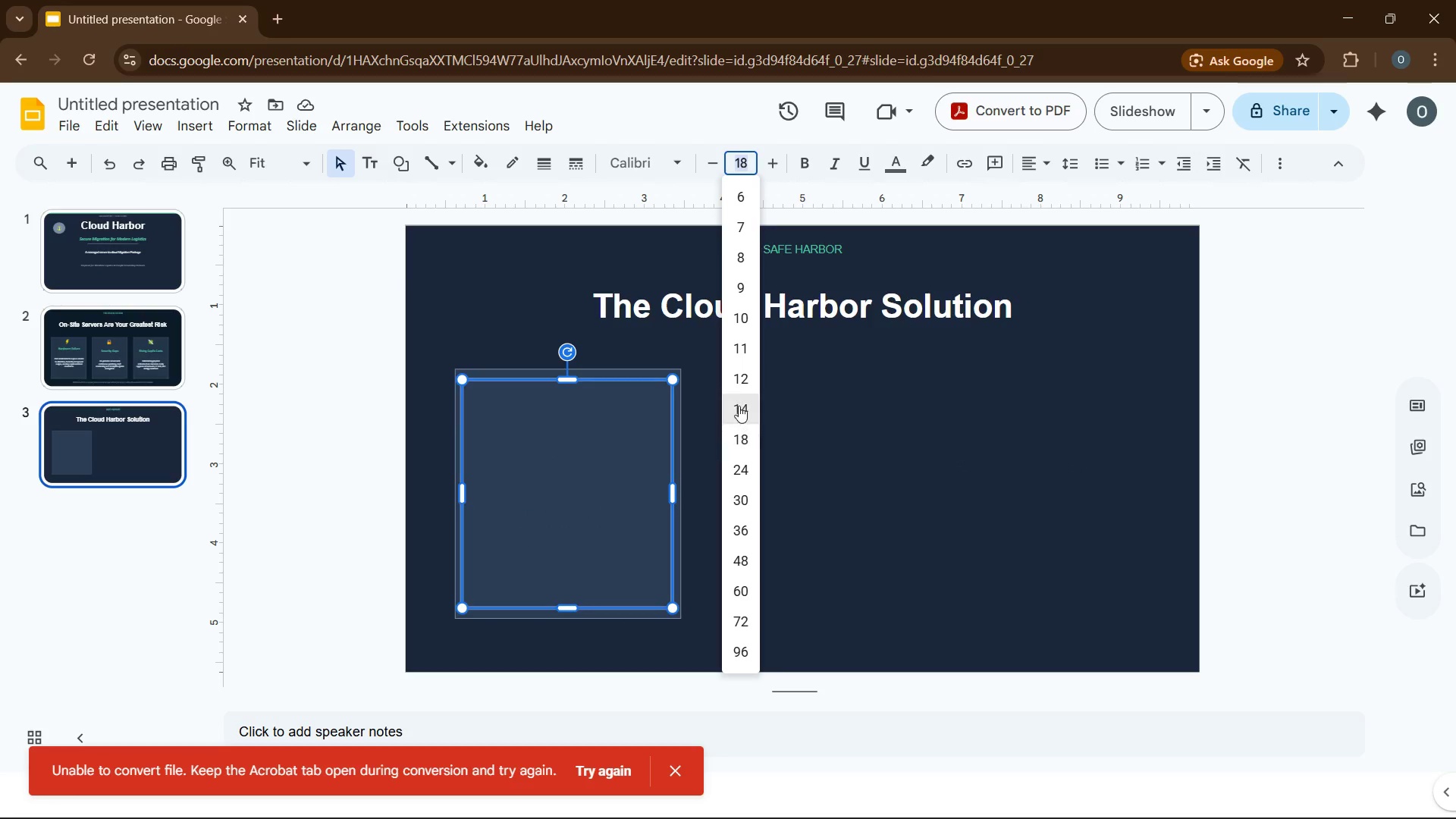 
left_click([742, 384])
 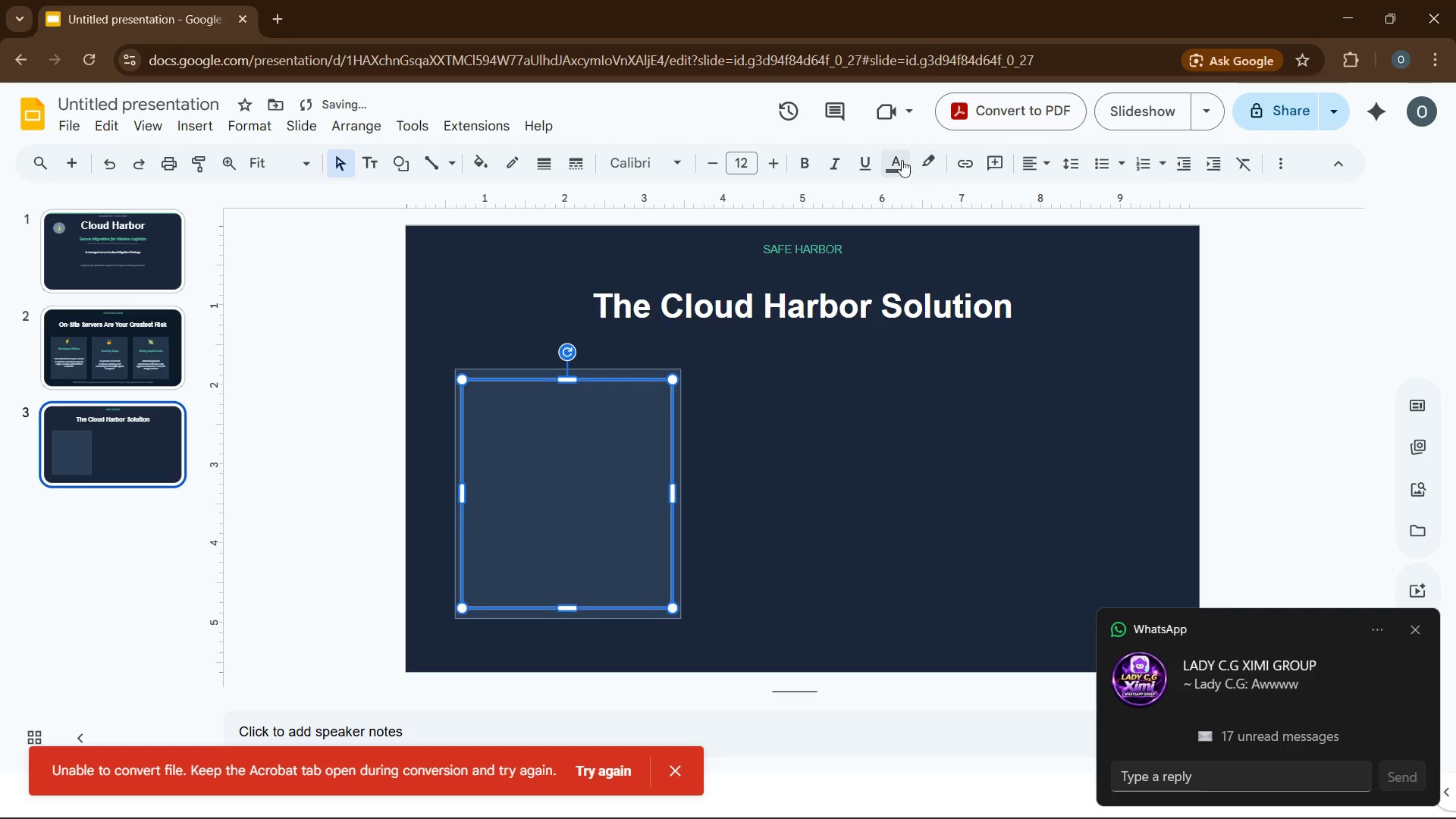 
left_click([894, 162])
 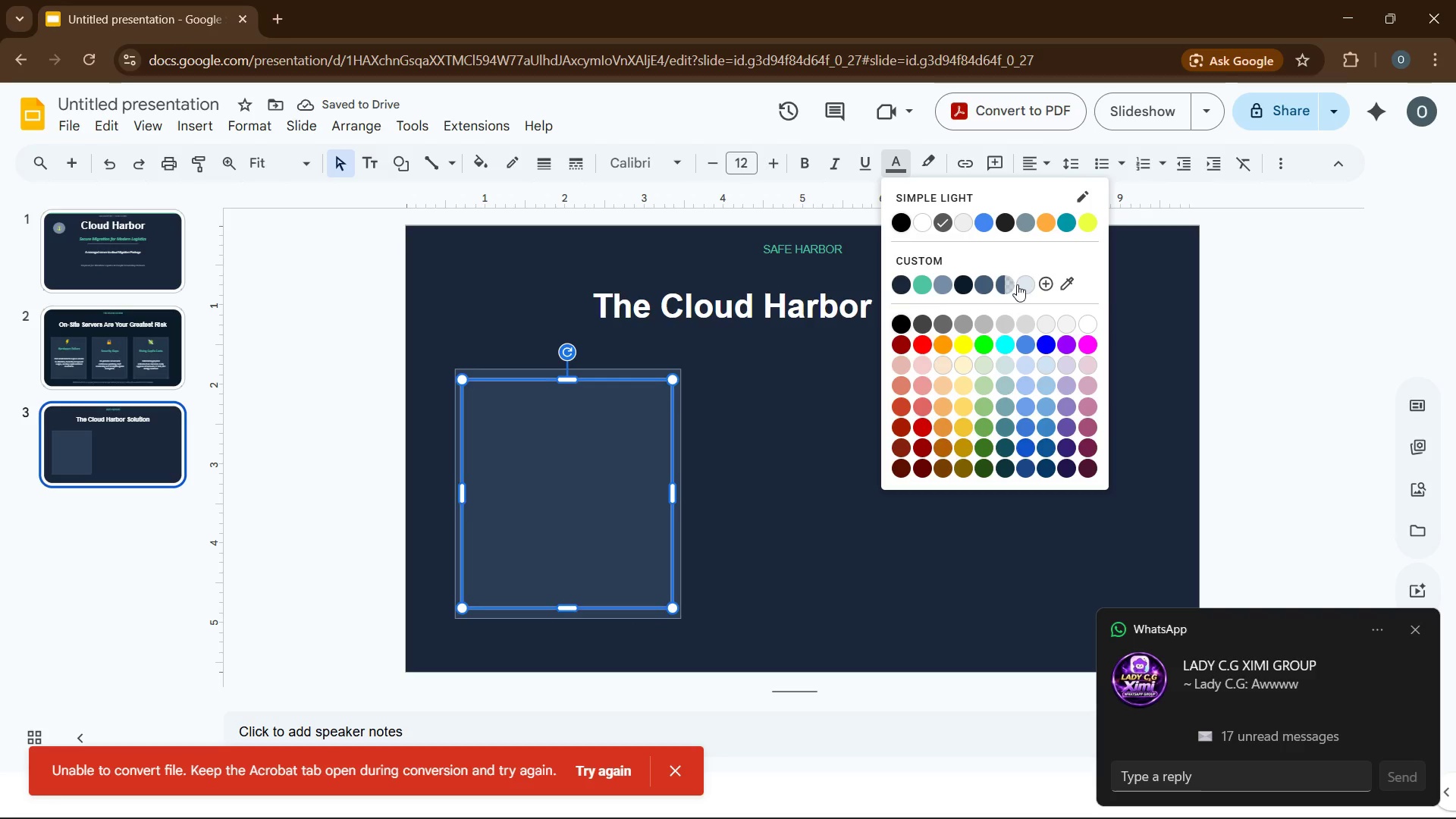 
left_click([1022, 285])
 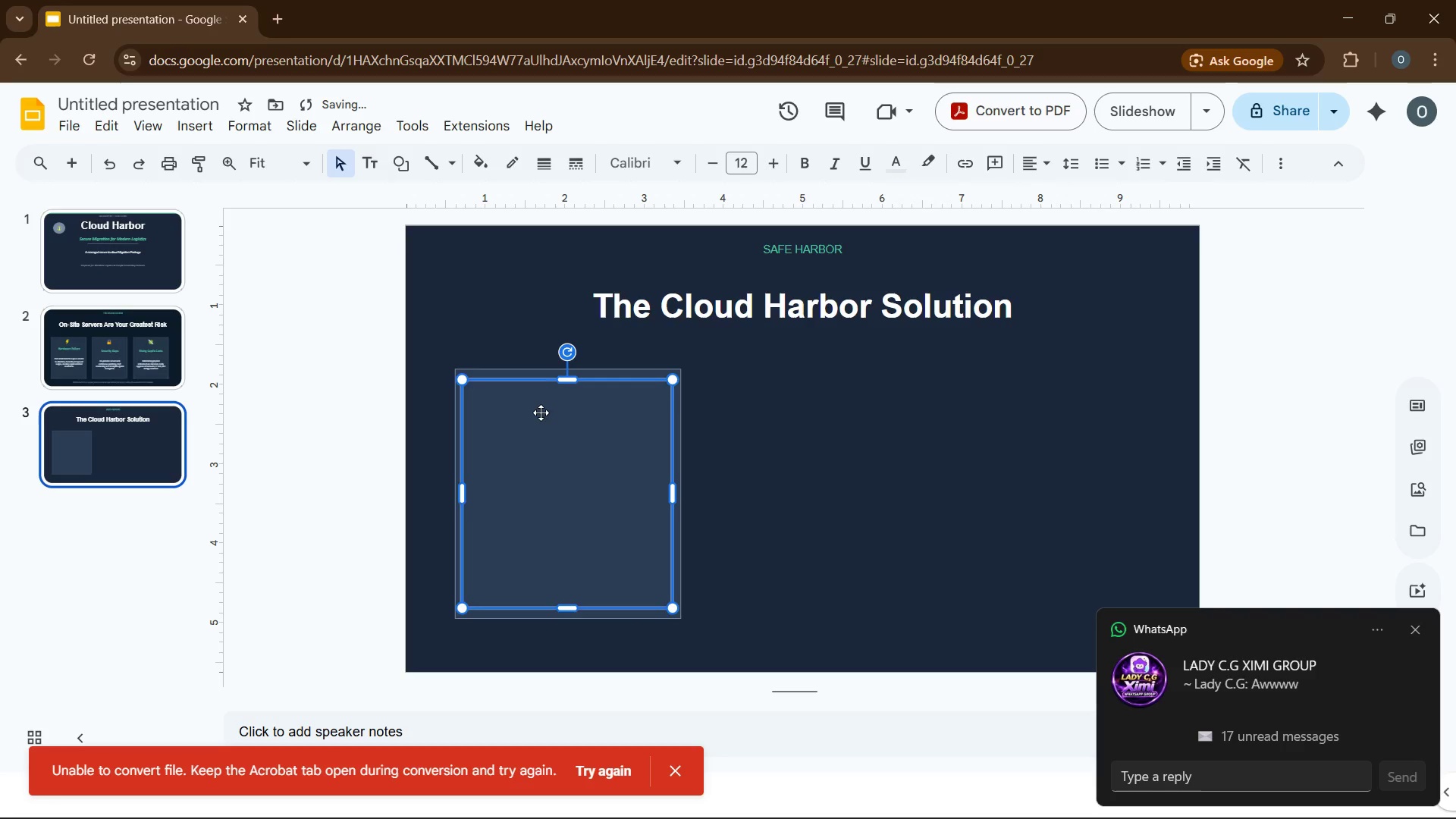 
left_click([541, 413])
 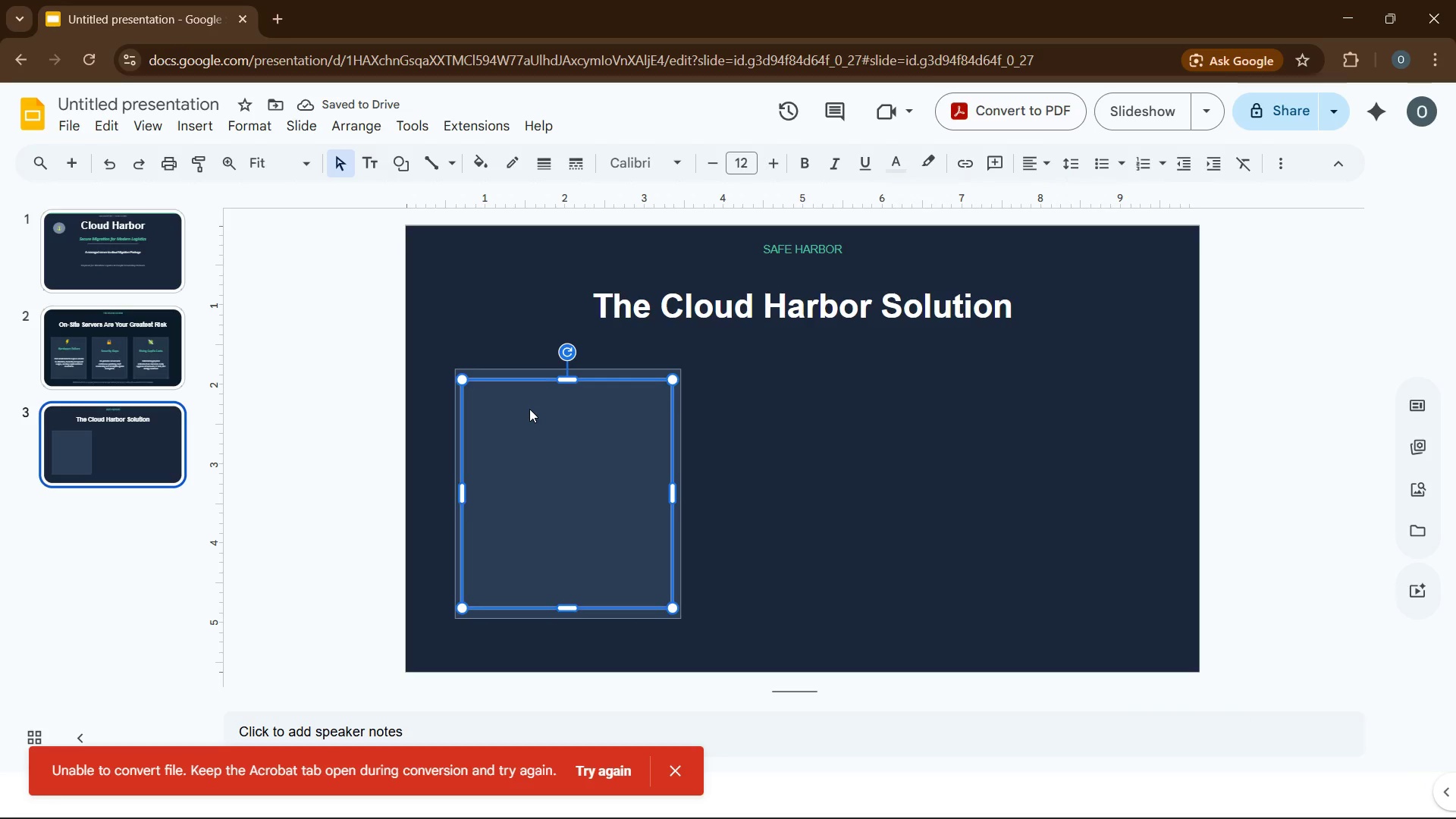 
type(cloud Harbor is Anchorport`s fully managed migration platform, moving your business from )
 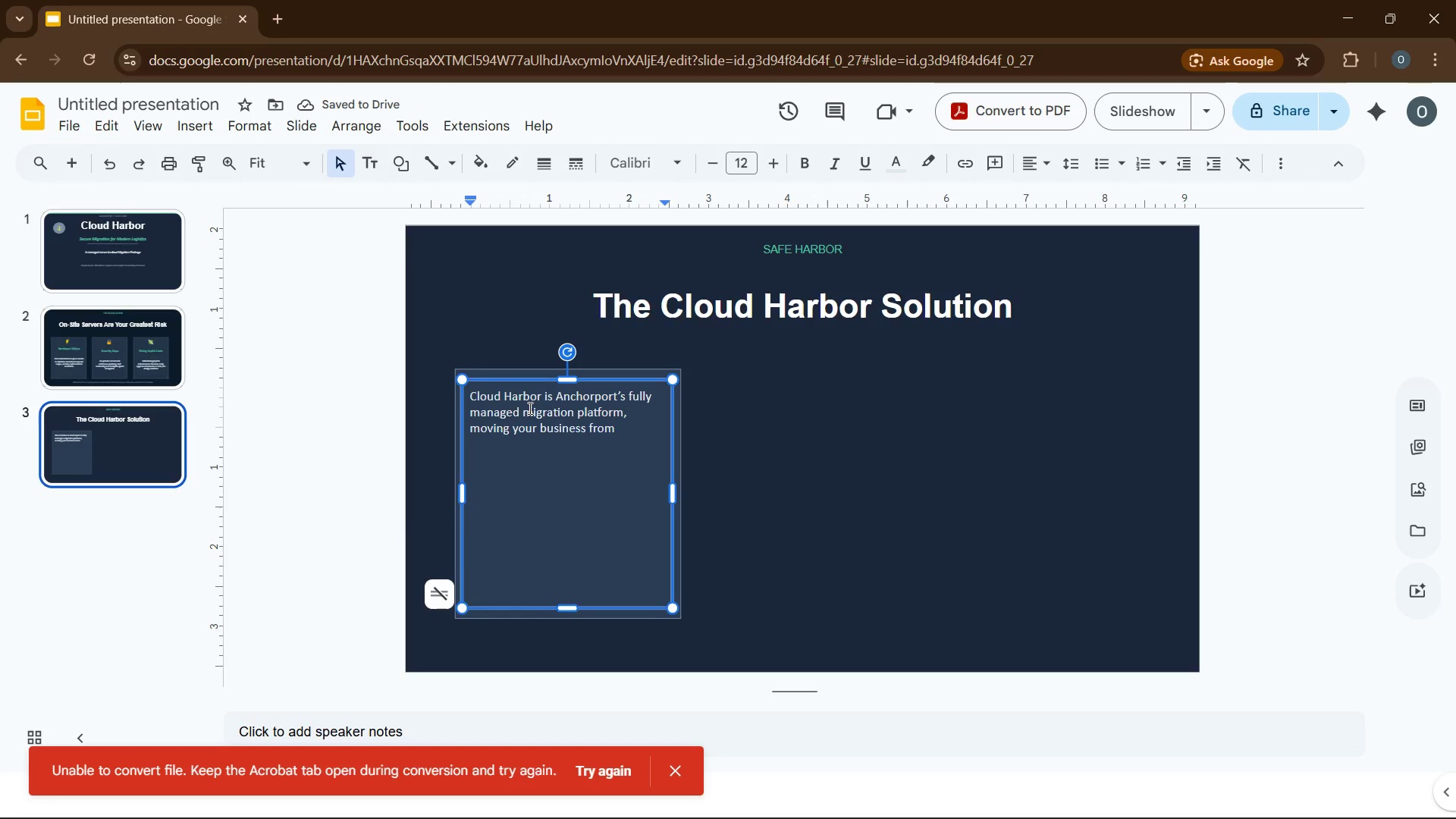 
type(vulnerable on-site servers to secure, scalable cloud infrastructure.)
 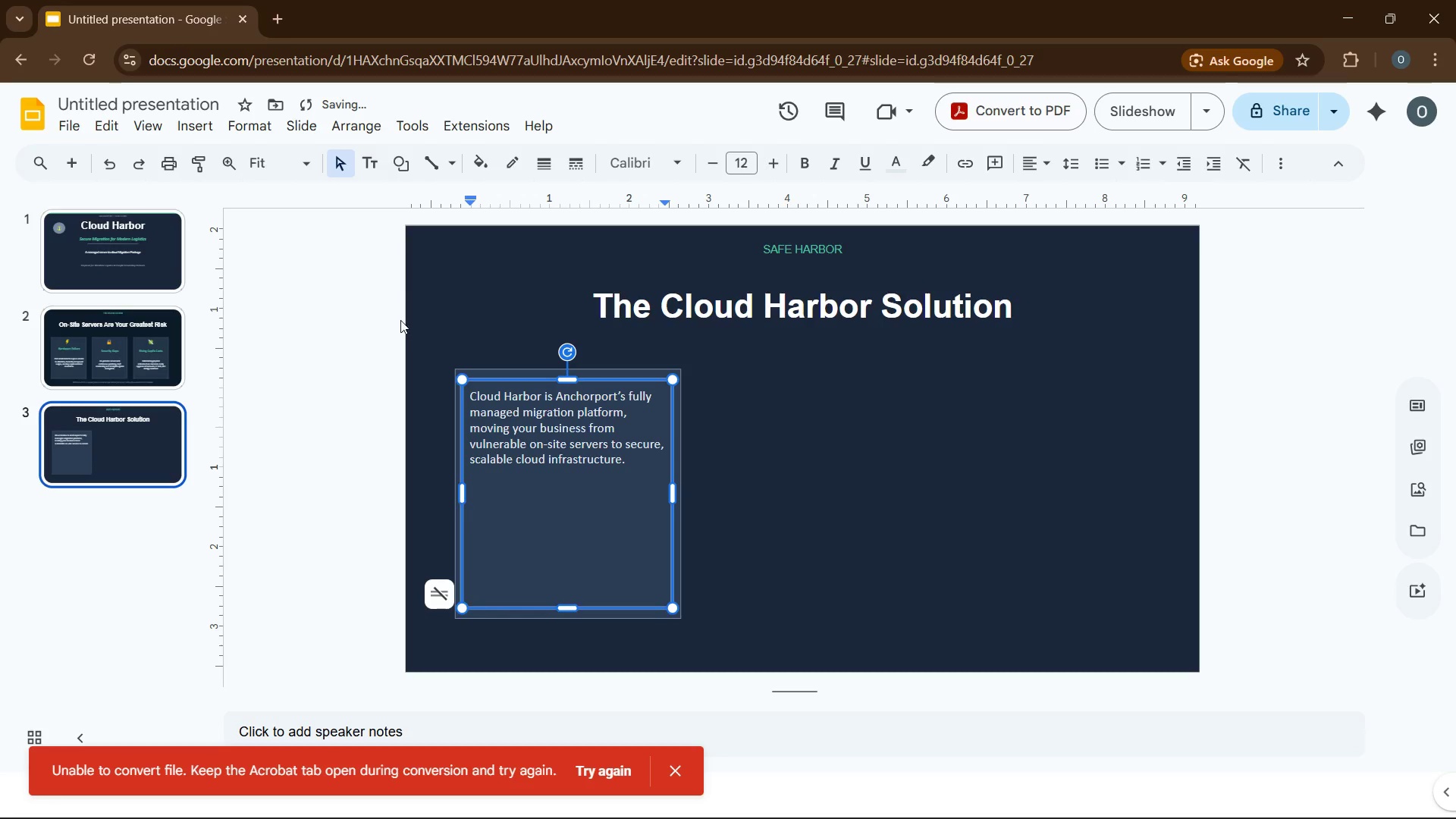 
key(Control+A)
 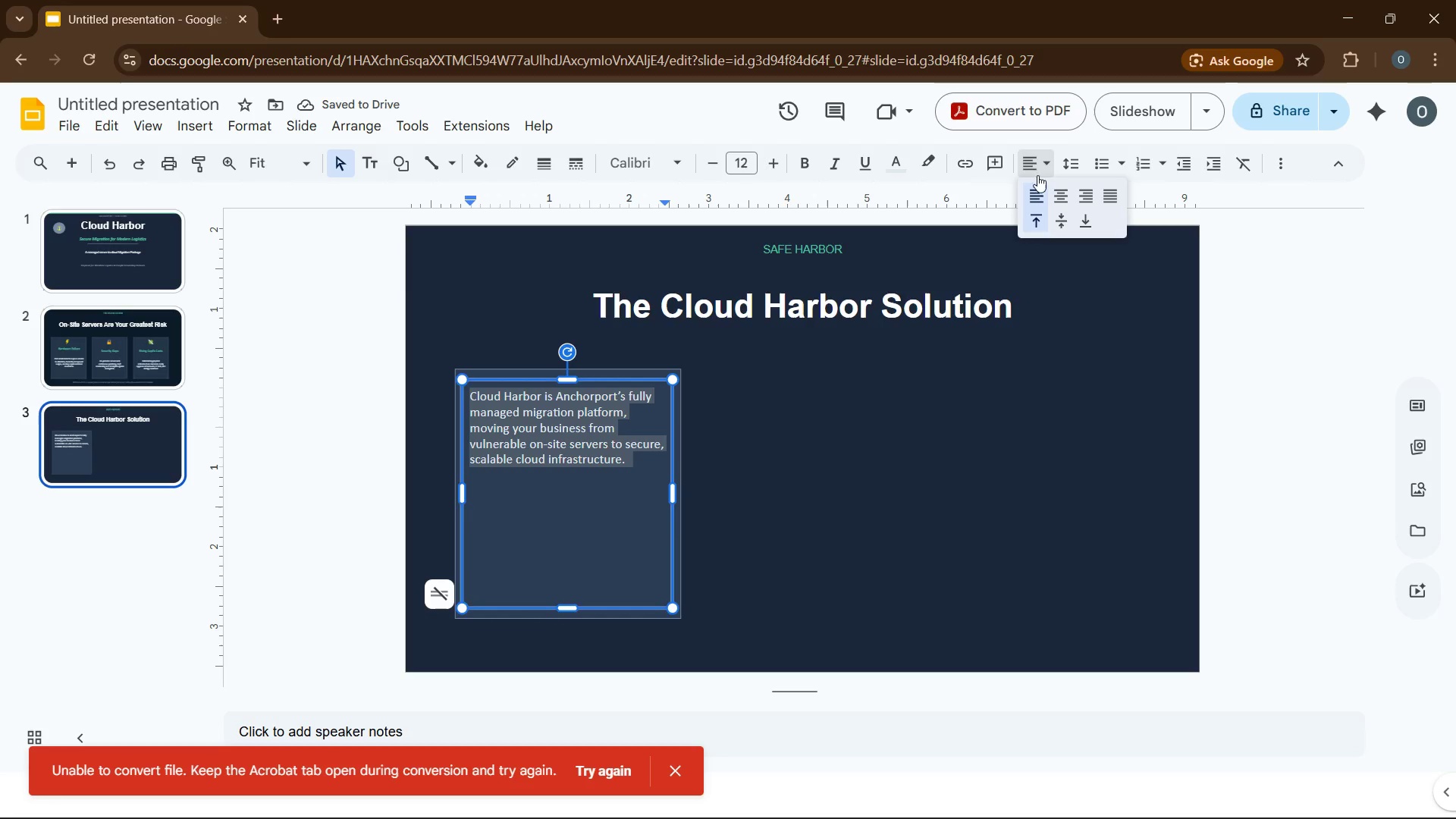 
left_click([1037, 192])
 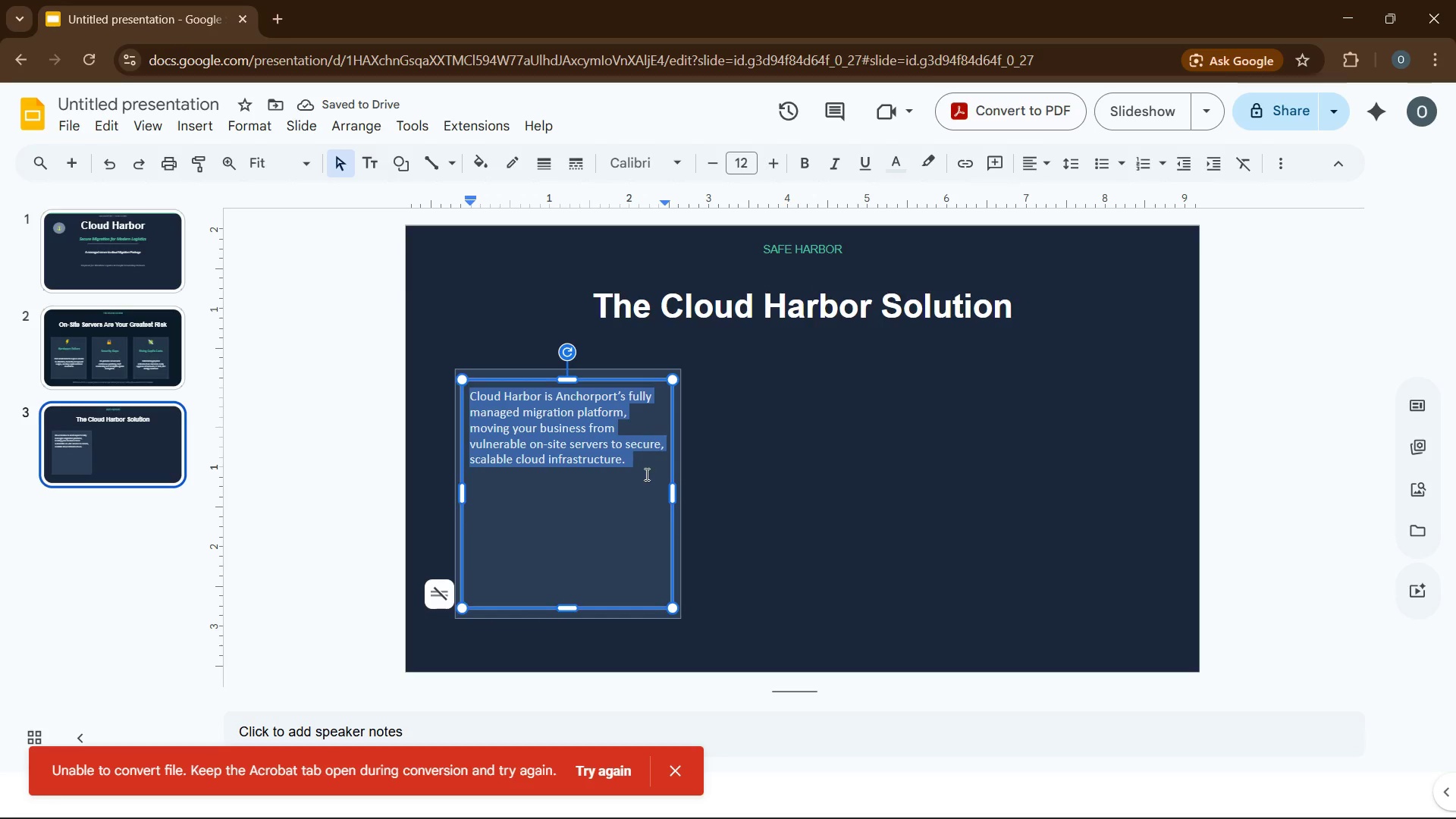 
left_click([645, 478])
 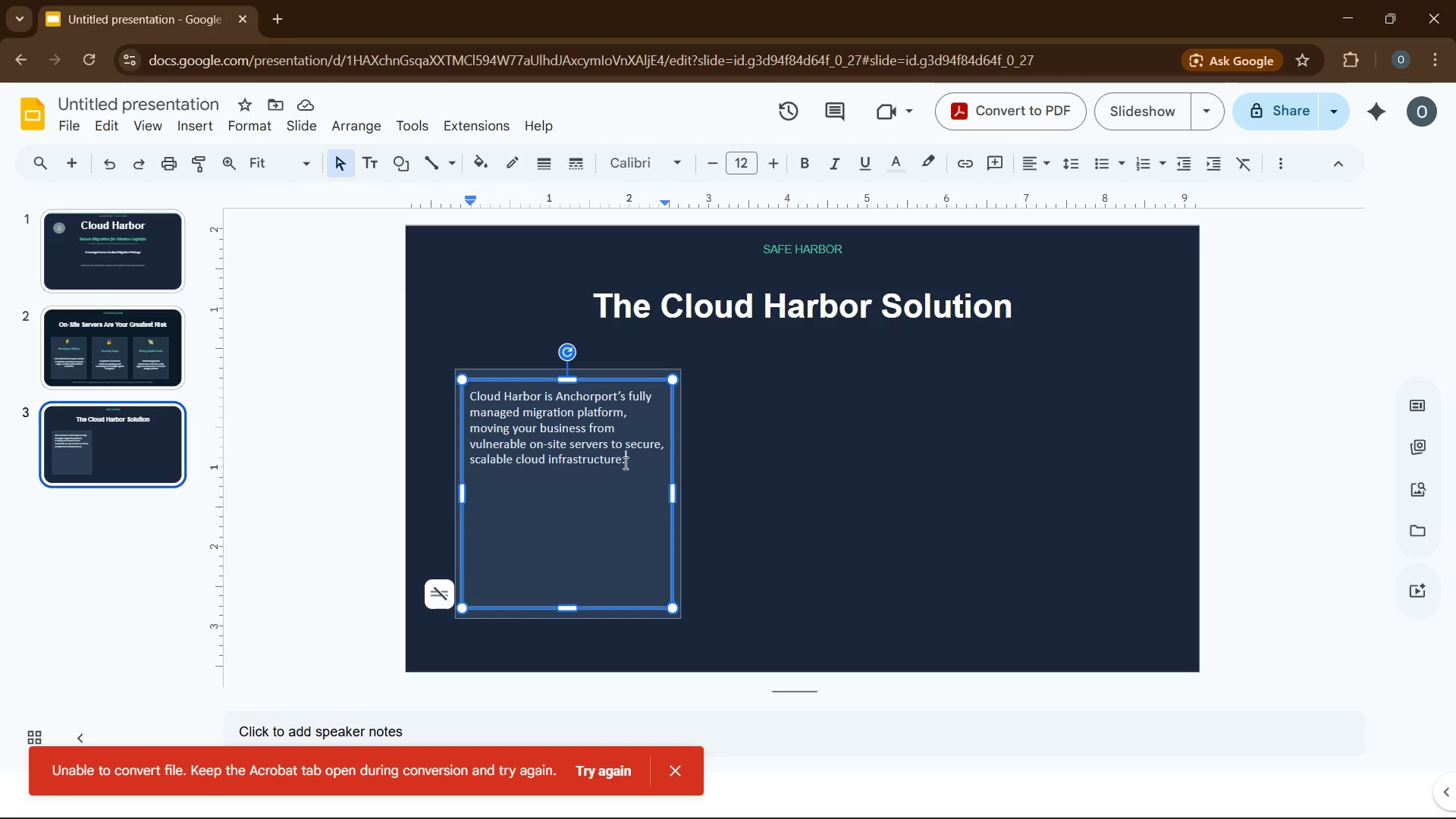 
key(Enter)
 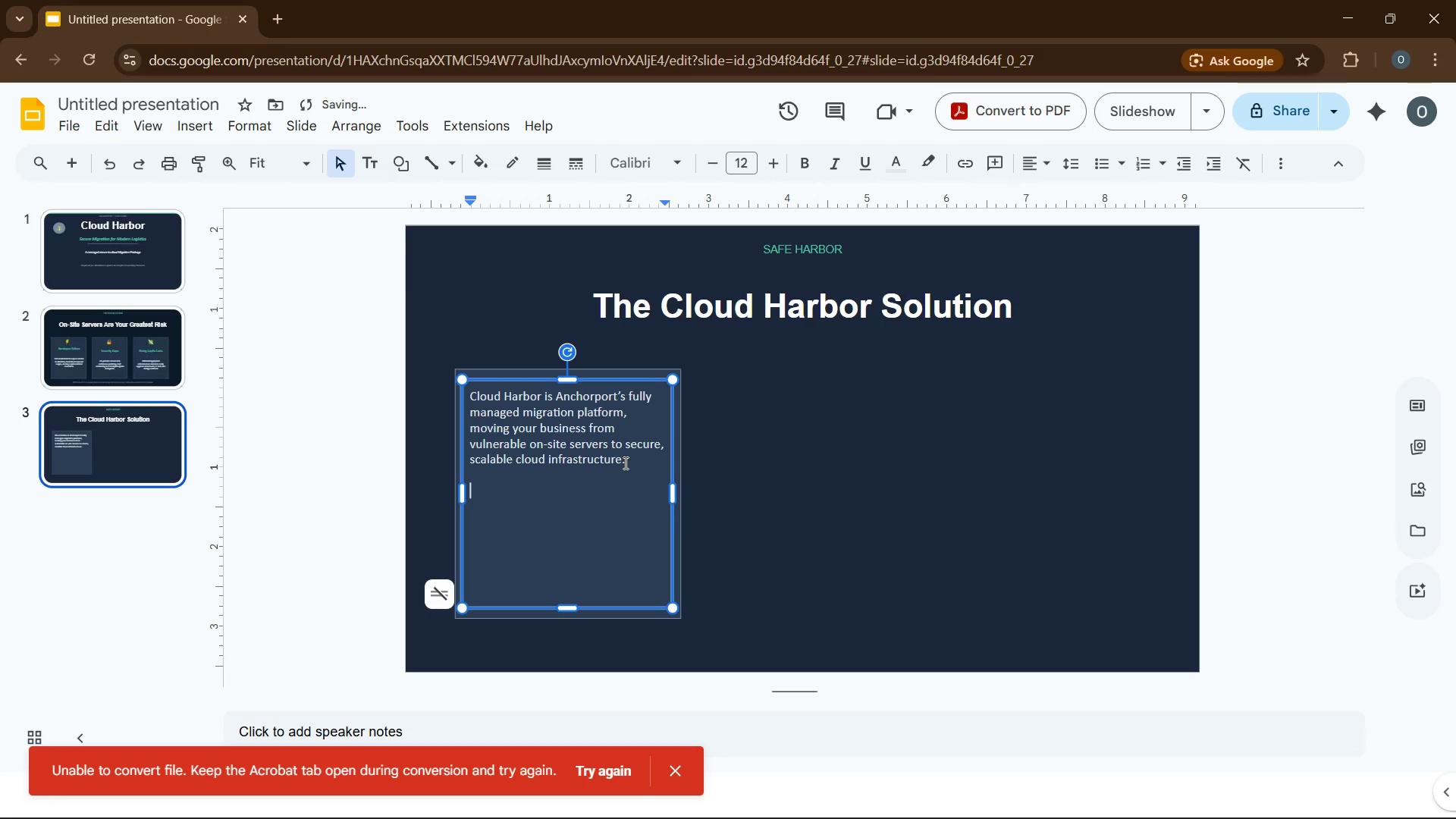 
key(Enter)
 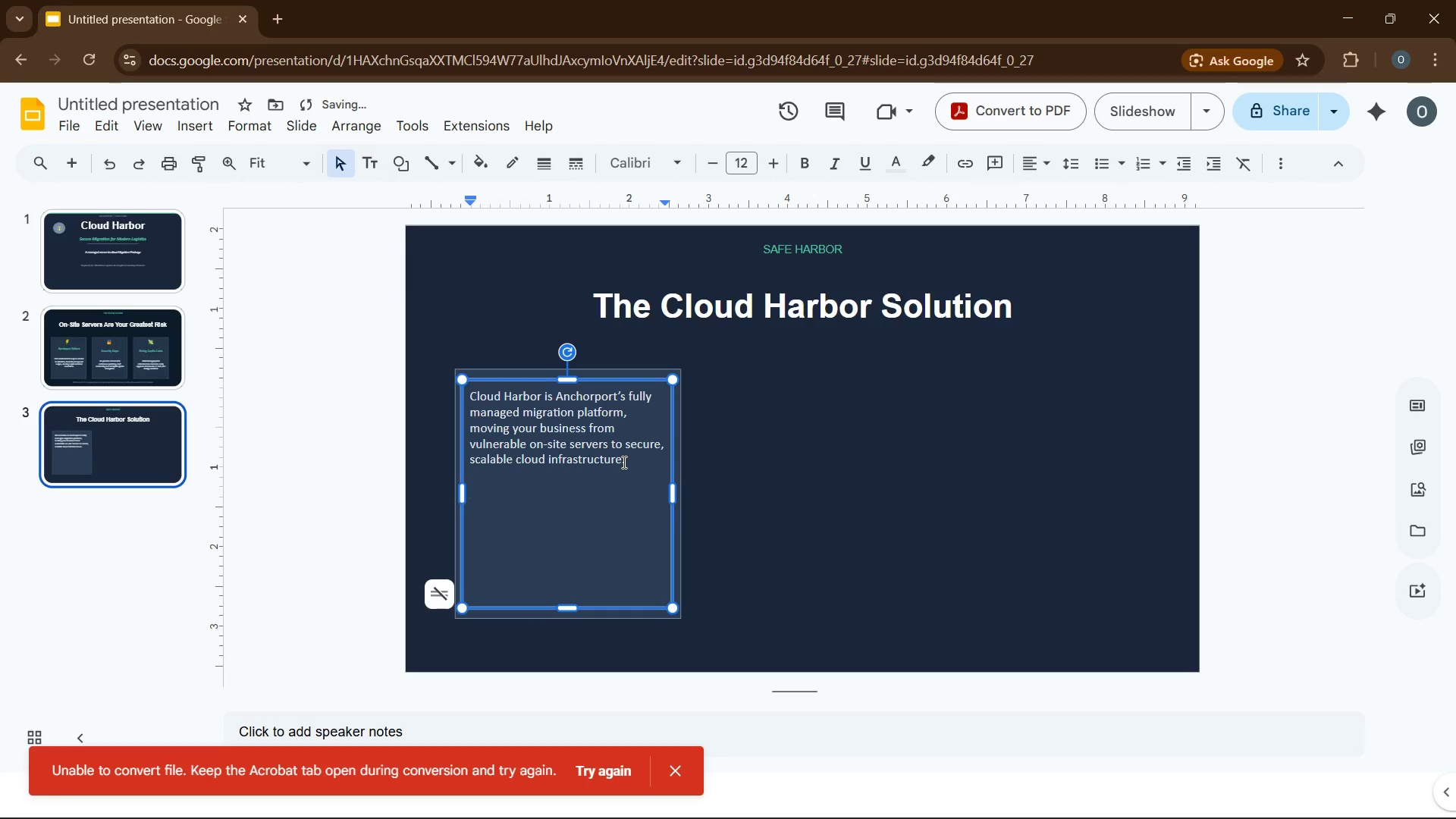 
key(Enter)
 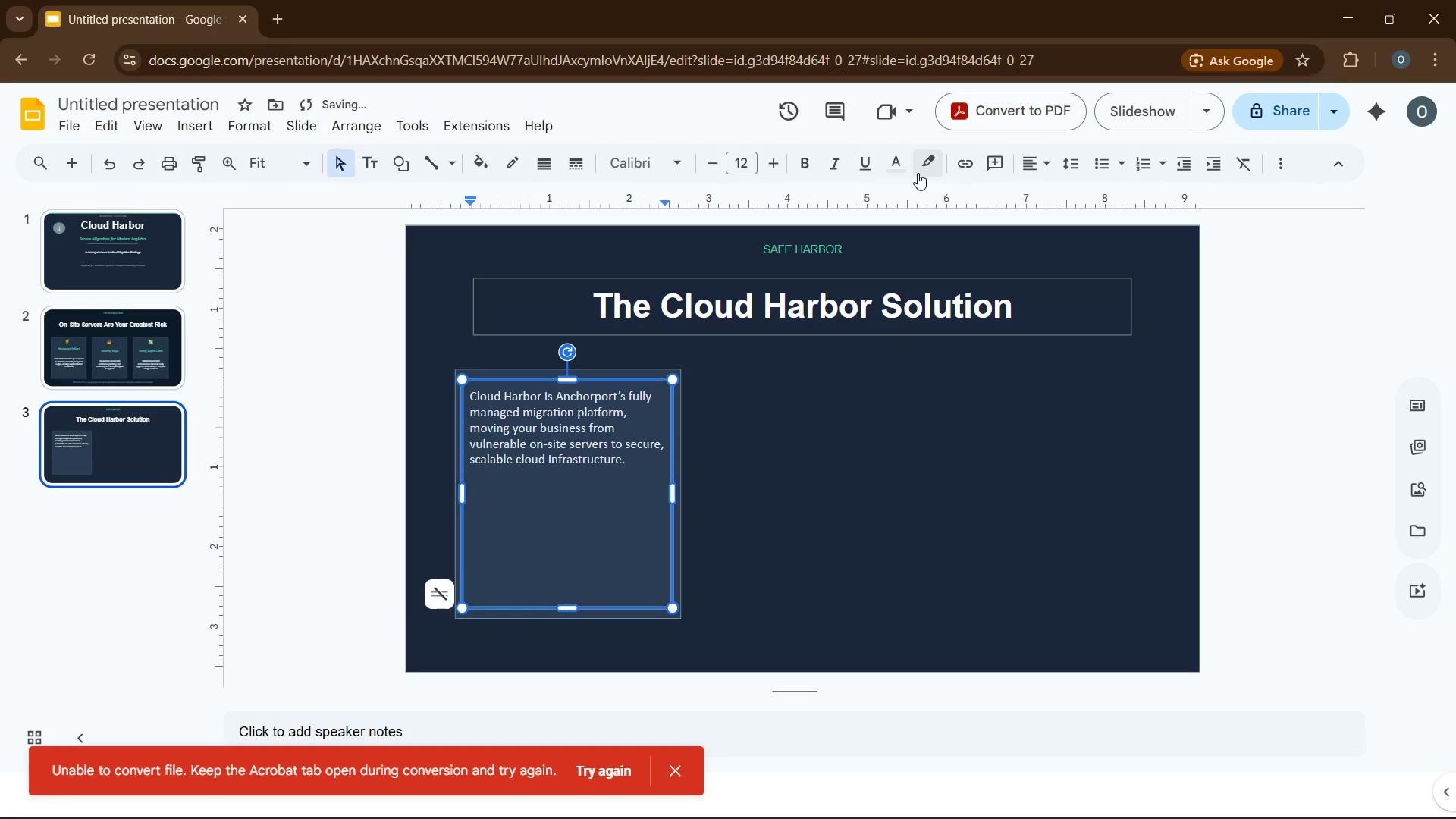 
left_click([897, 171])
 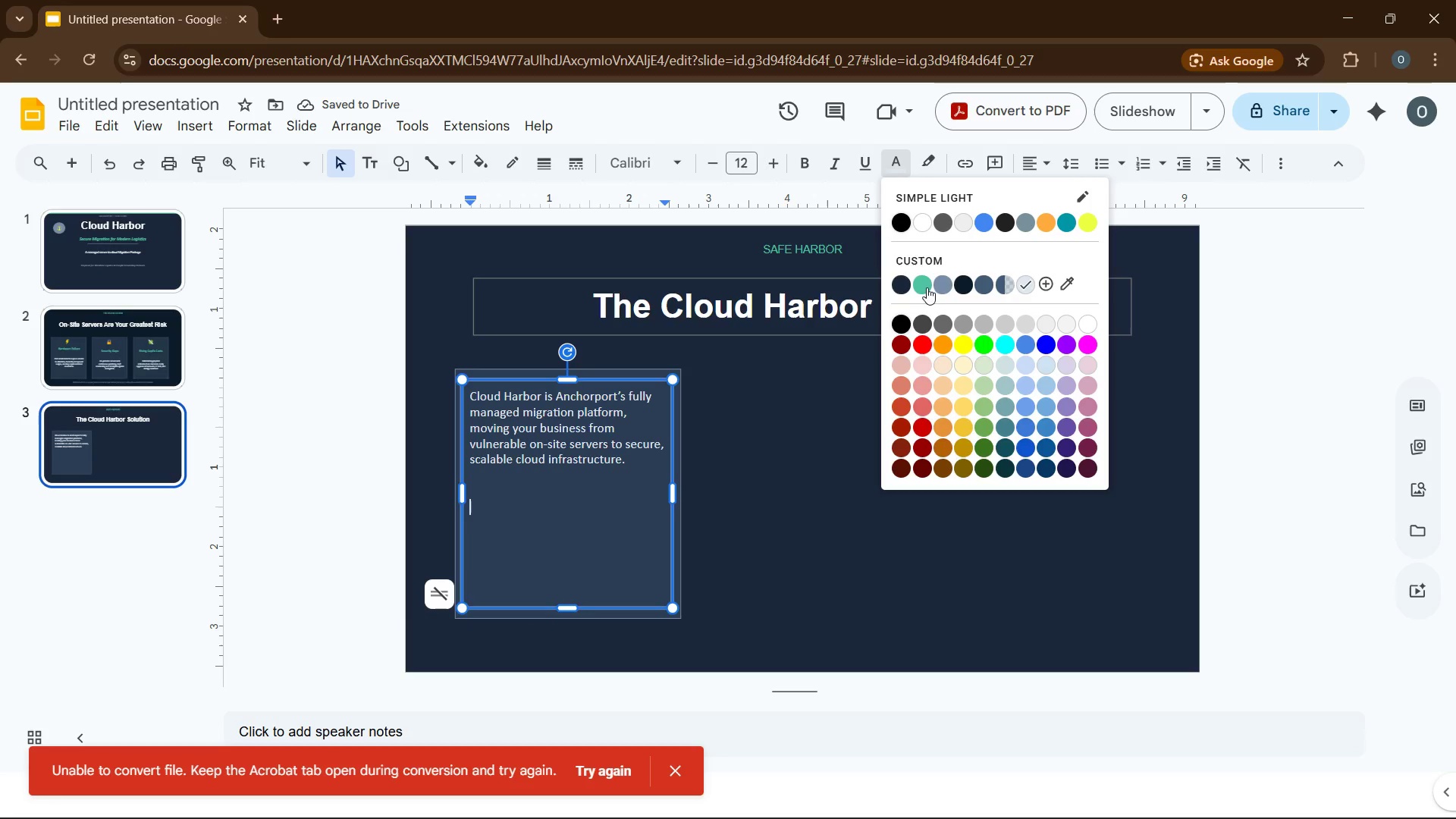 
left_click([927, 287])
 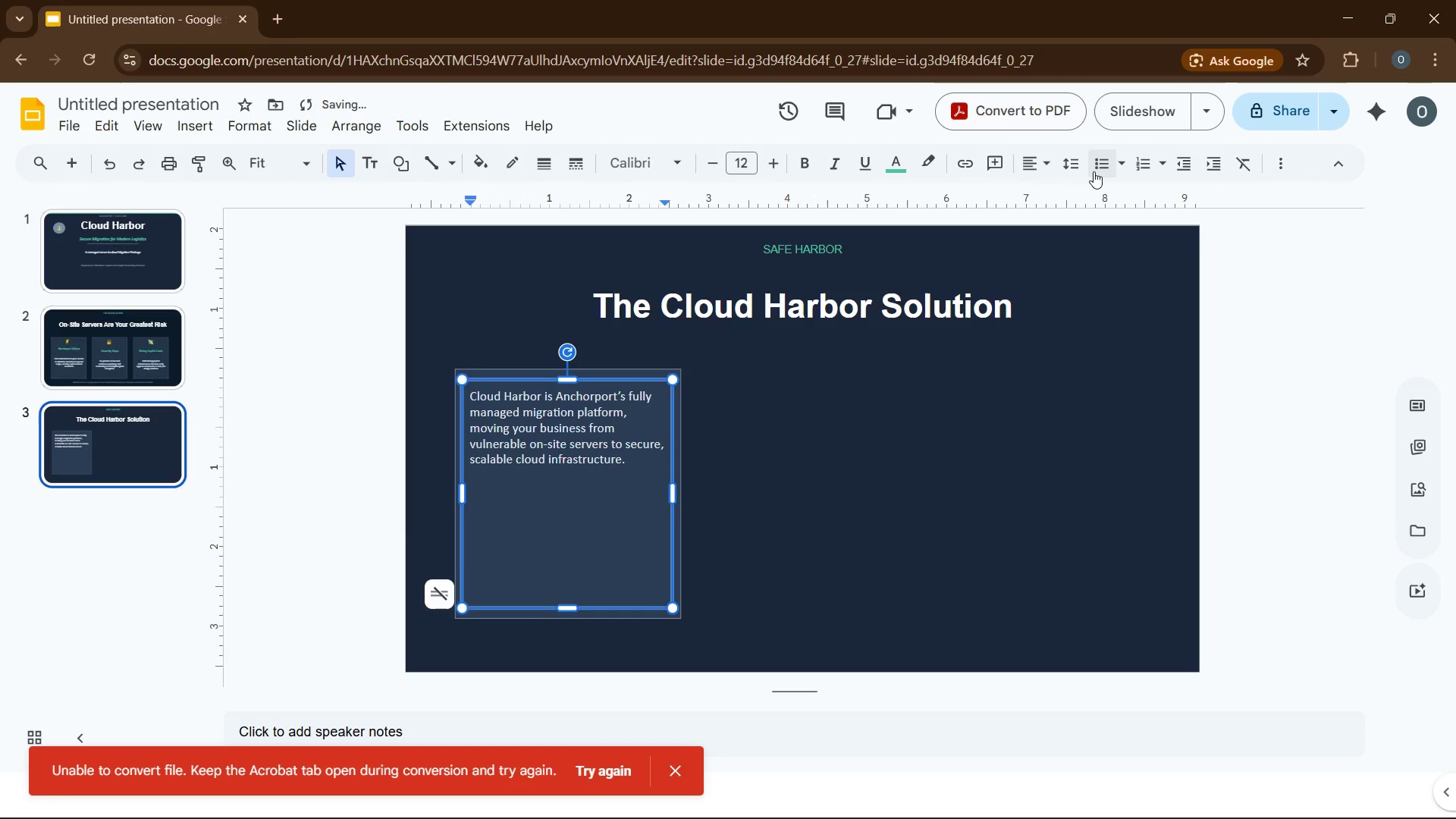 
left_click([1094, 171])
 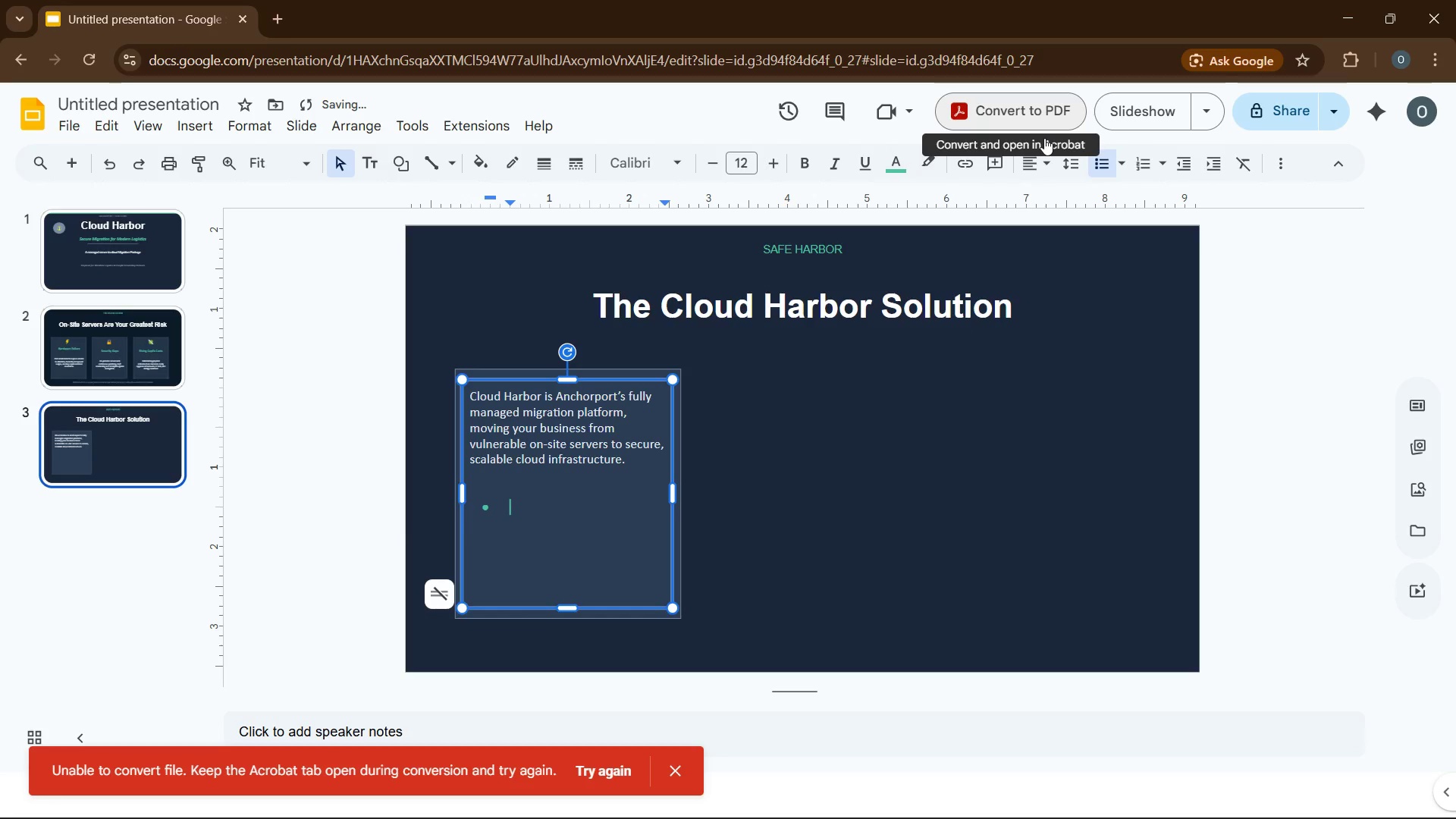 
type(zero downtime migration methods)
 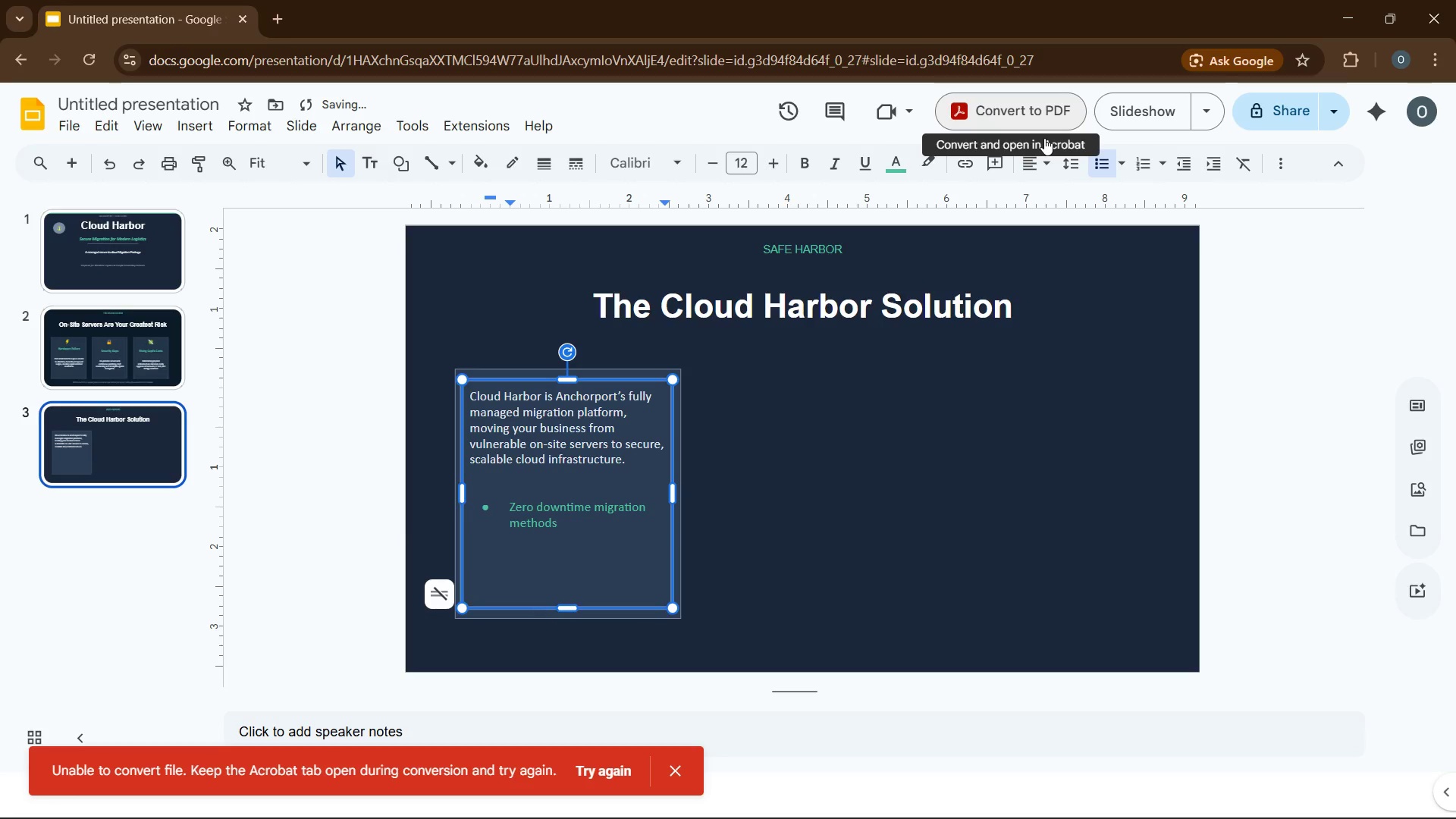 
key(Enter)
 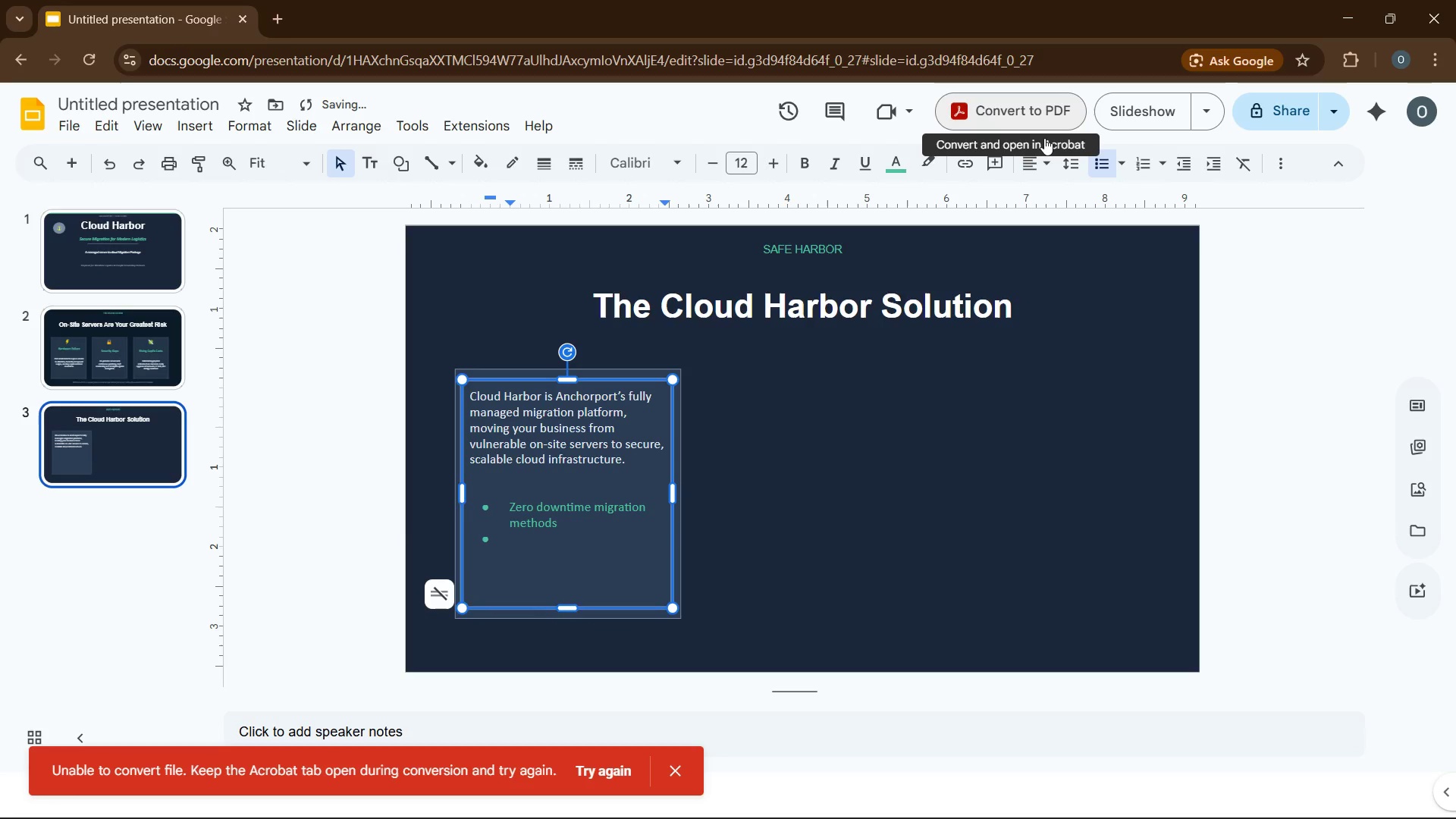 
type(end-to-end d)
 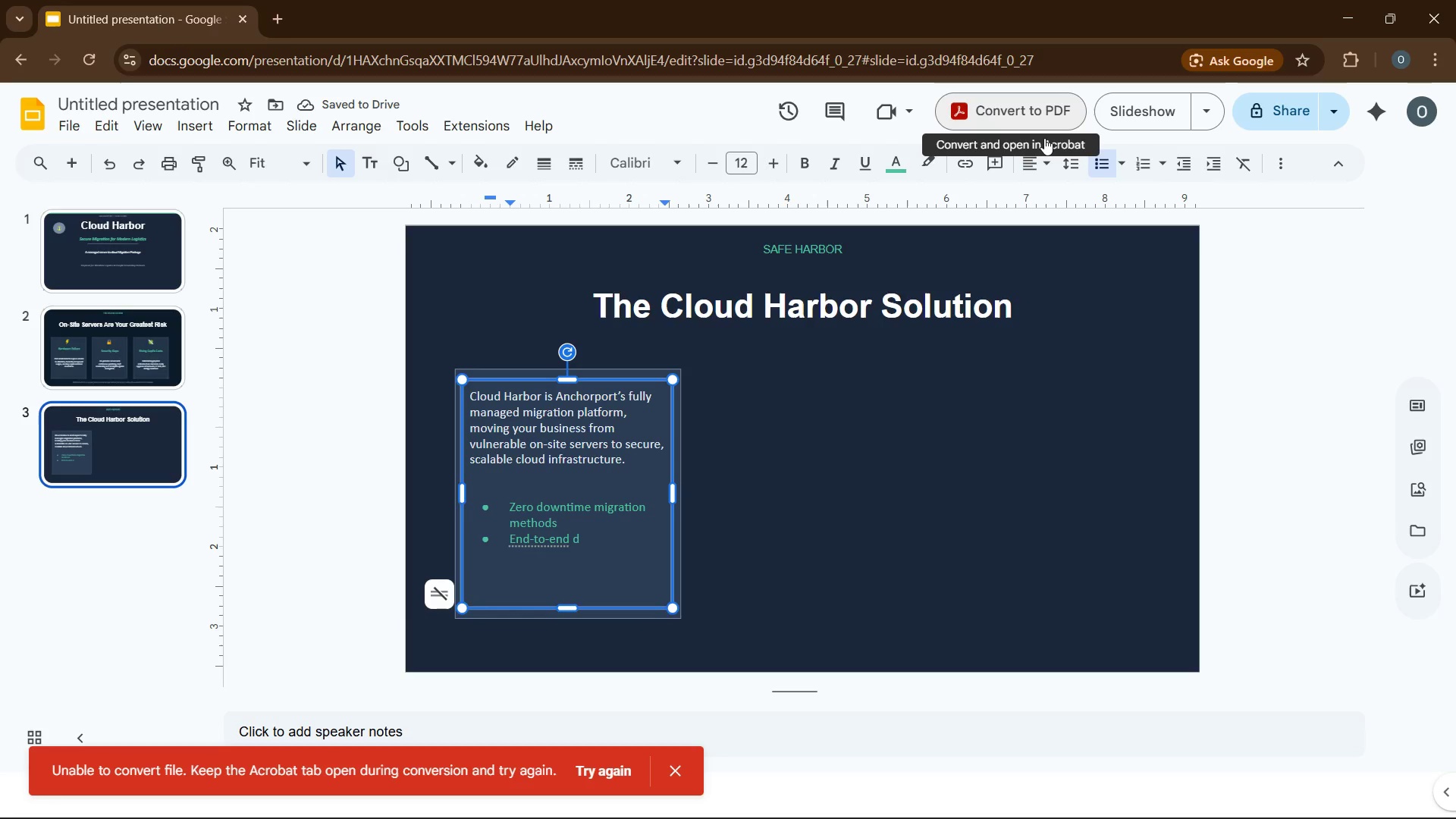 
key(Backspace)
type(of data encryption)
 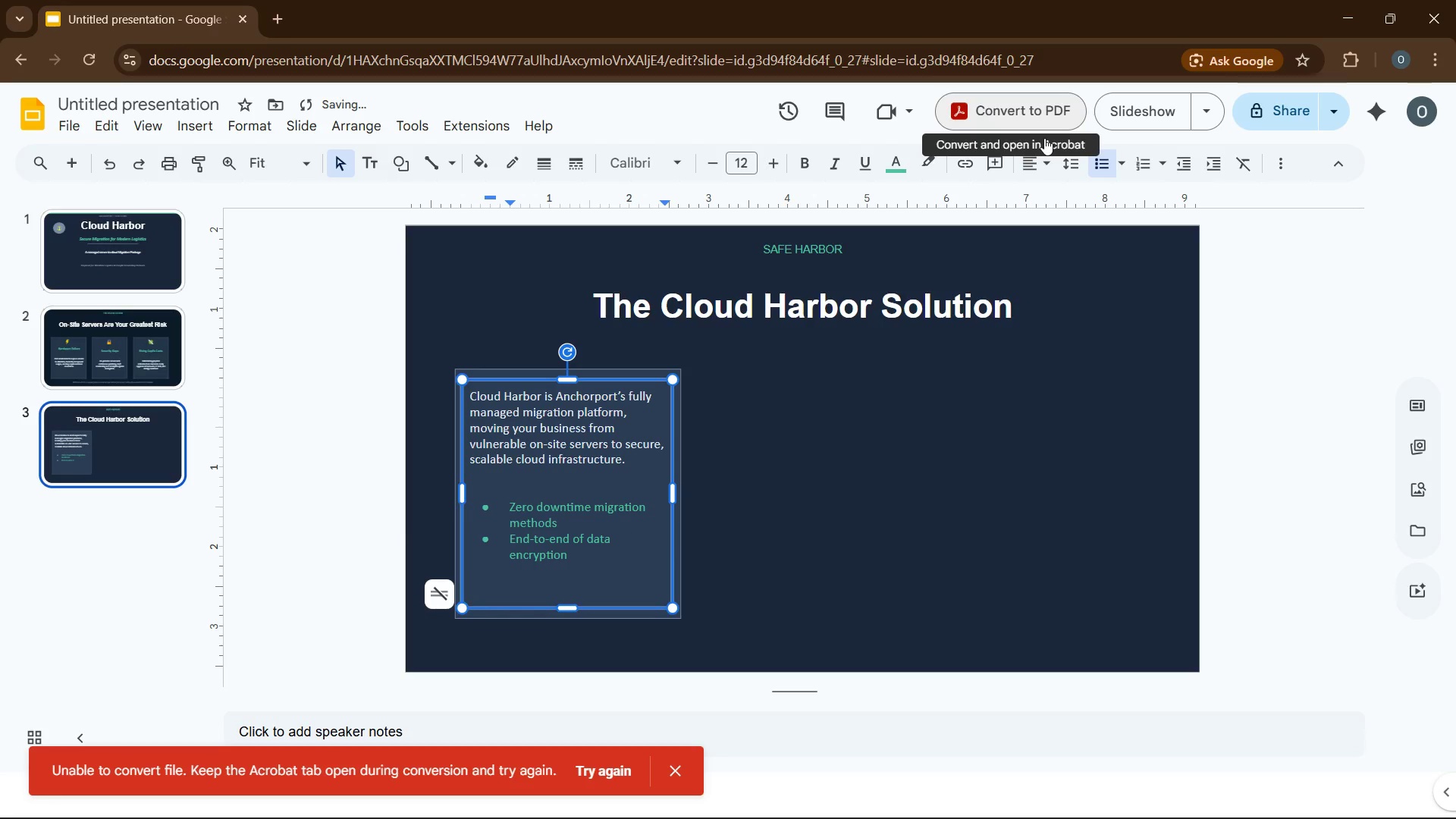 
key(Enter)
 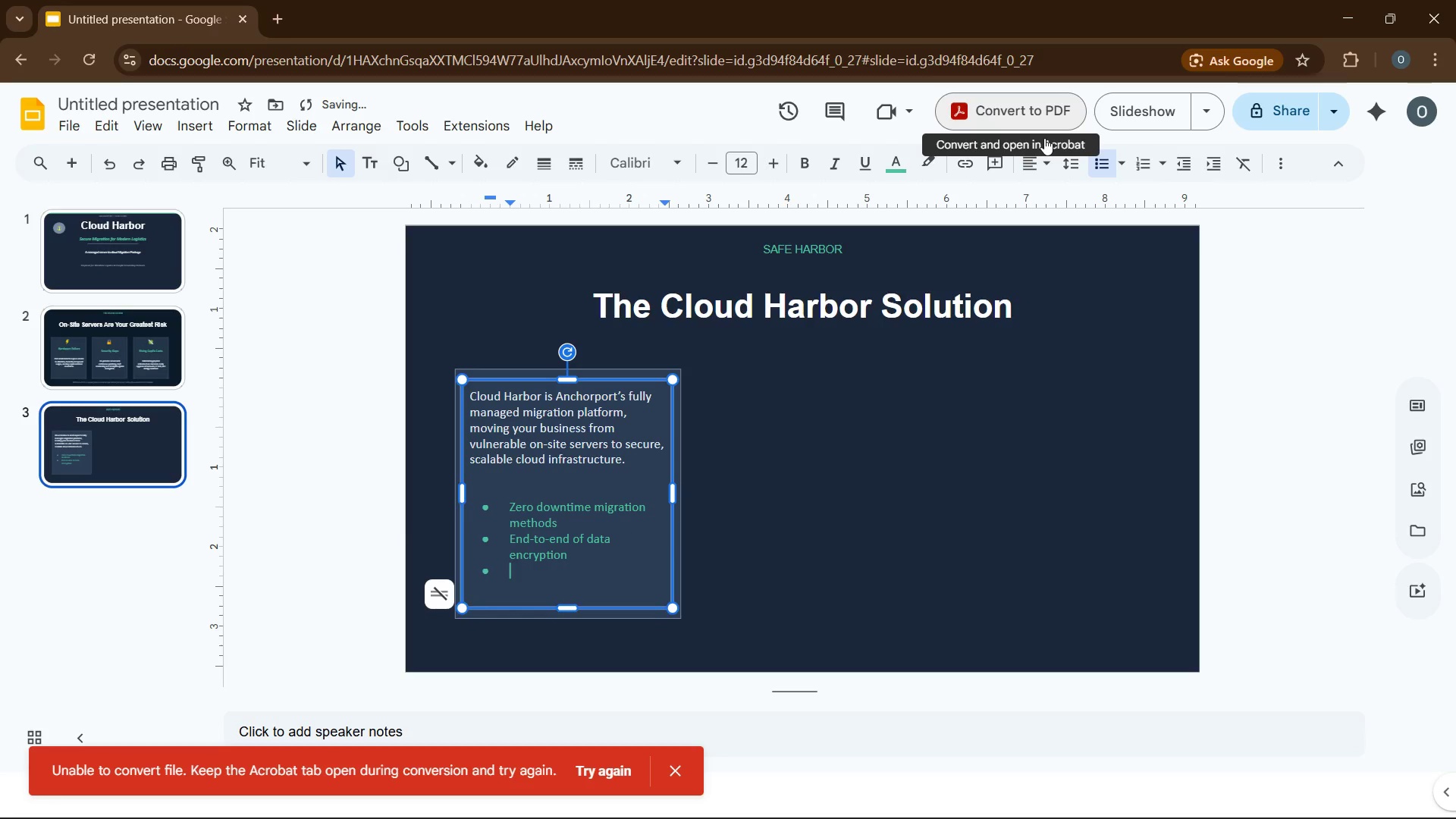 
type(dedicated migration specialist team)
 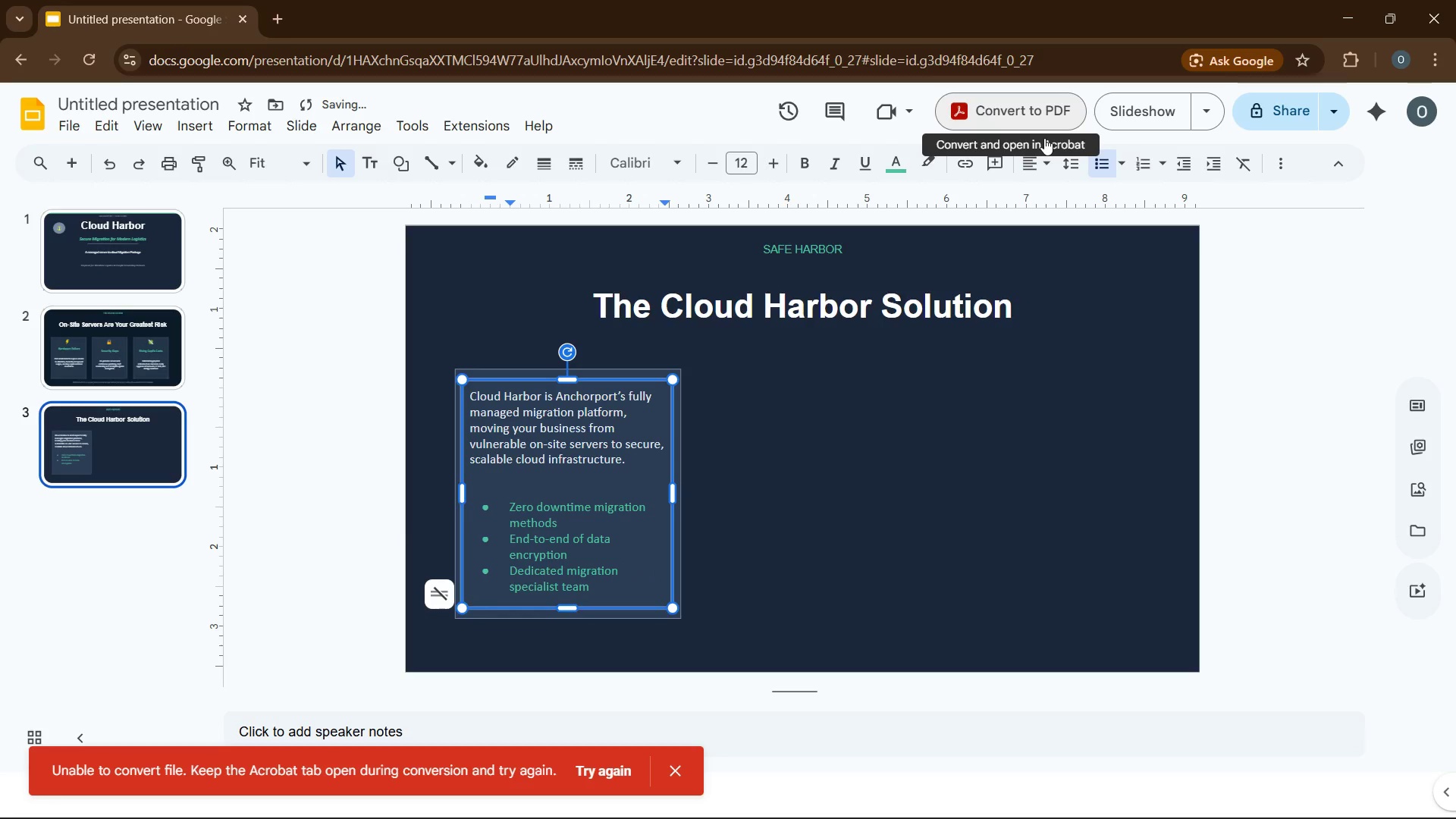 
key(Enter)
 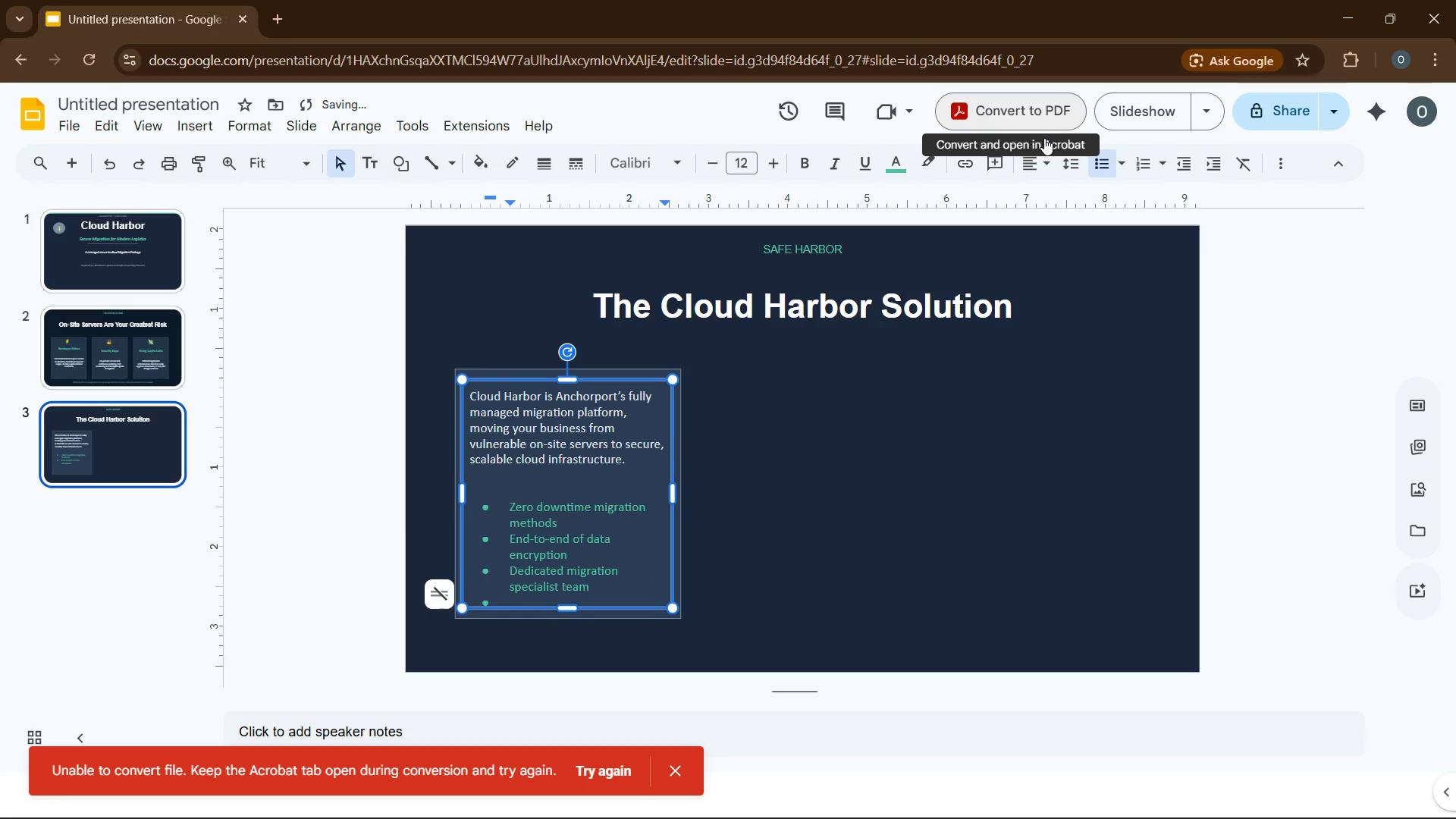 
type(post migration 24/7 support provided)
 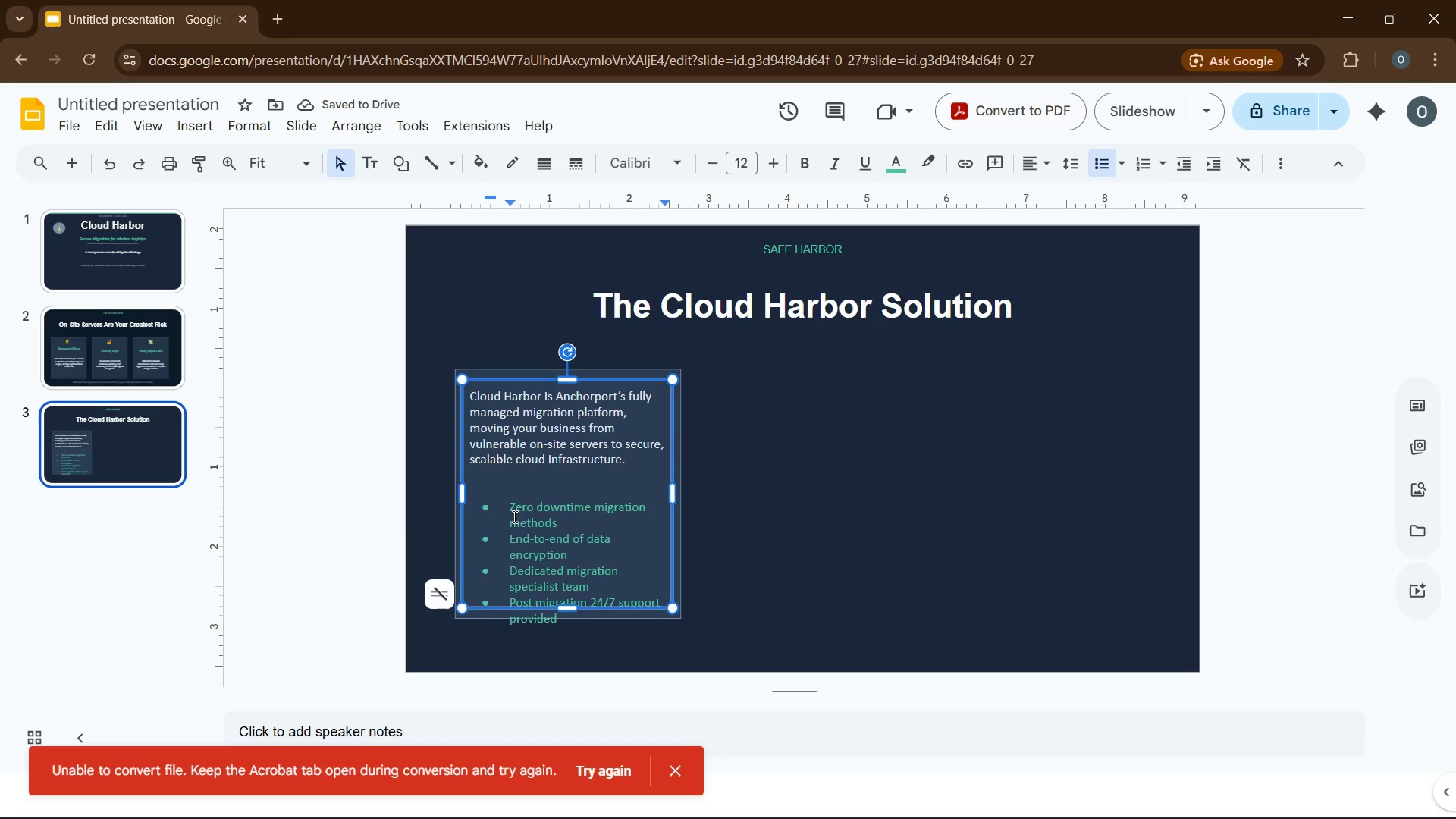 
left_click_drag(start_coordinate=[508, 507], to_coordinate=[602, 617])
 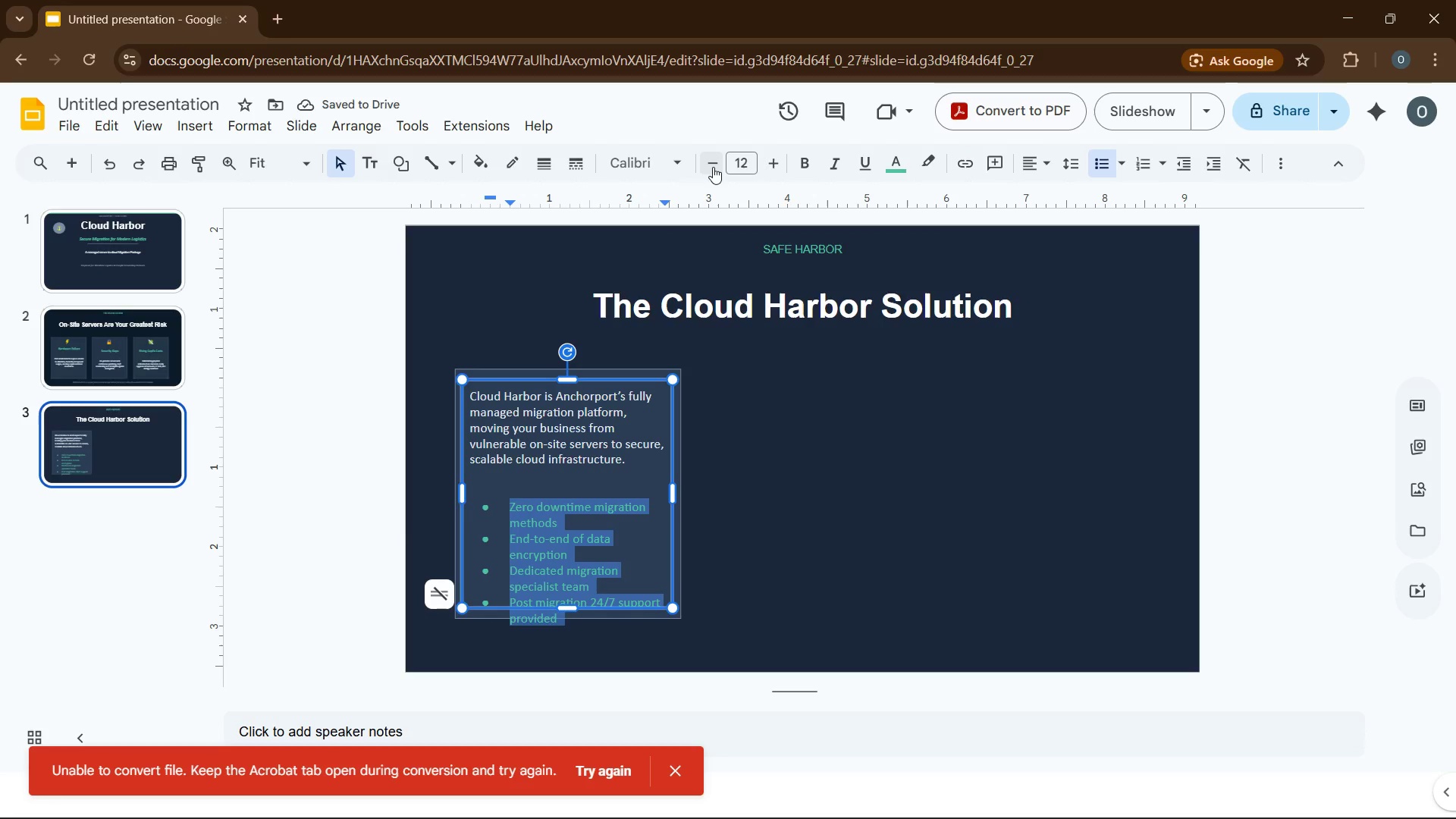 
left_click([713, 167])
 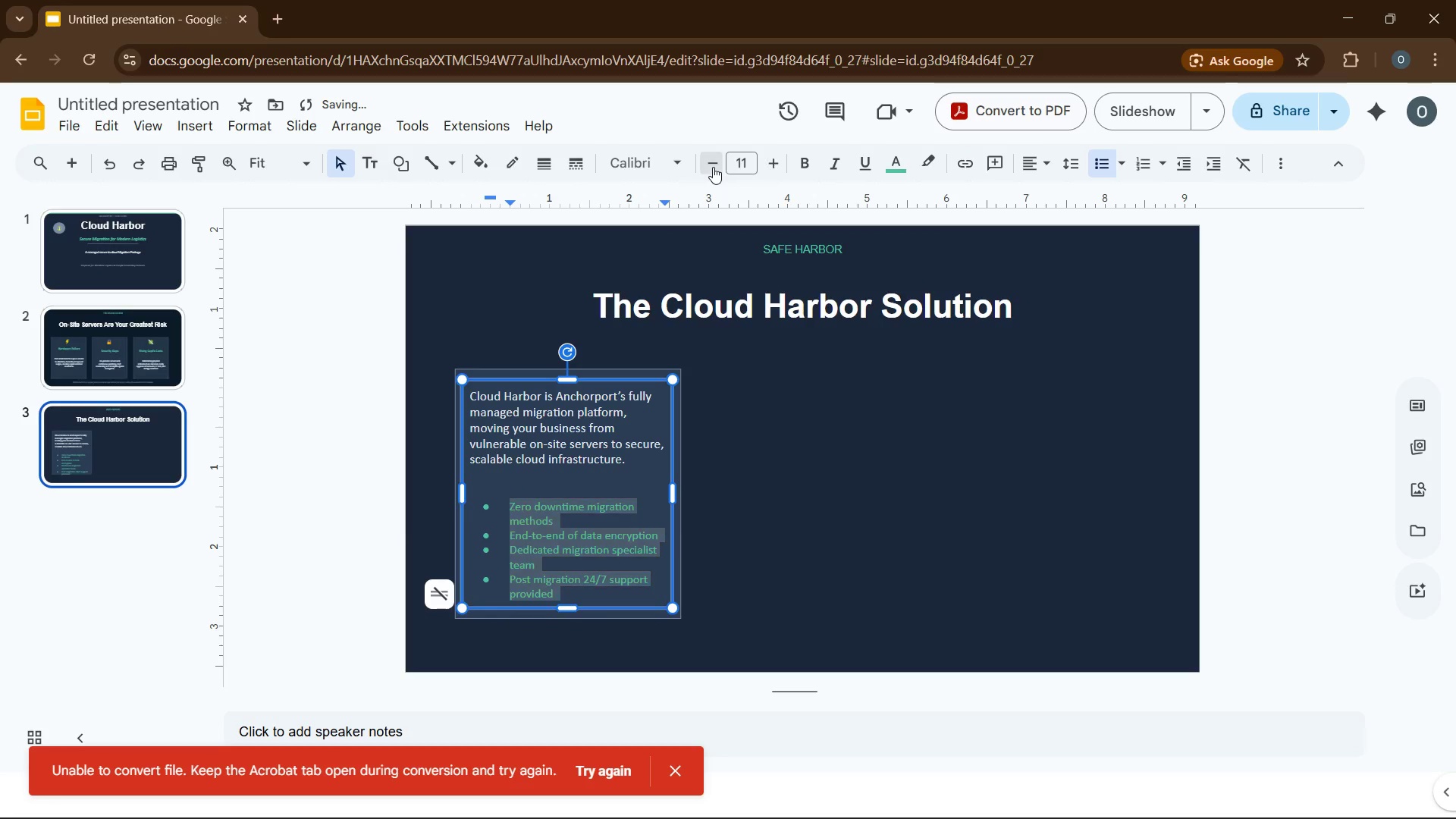 
left_click([713, 167])
 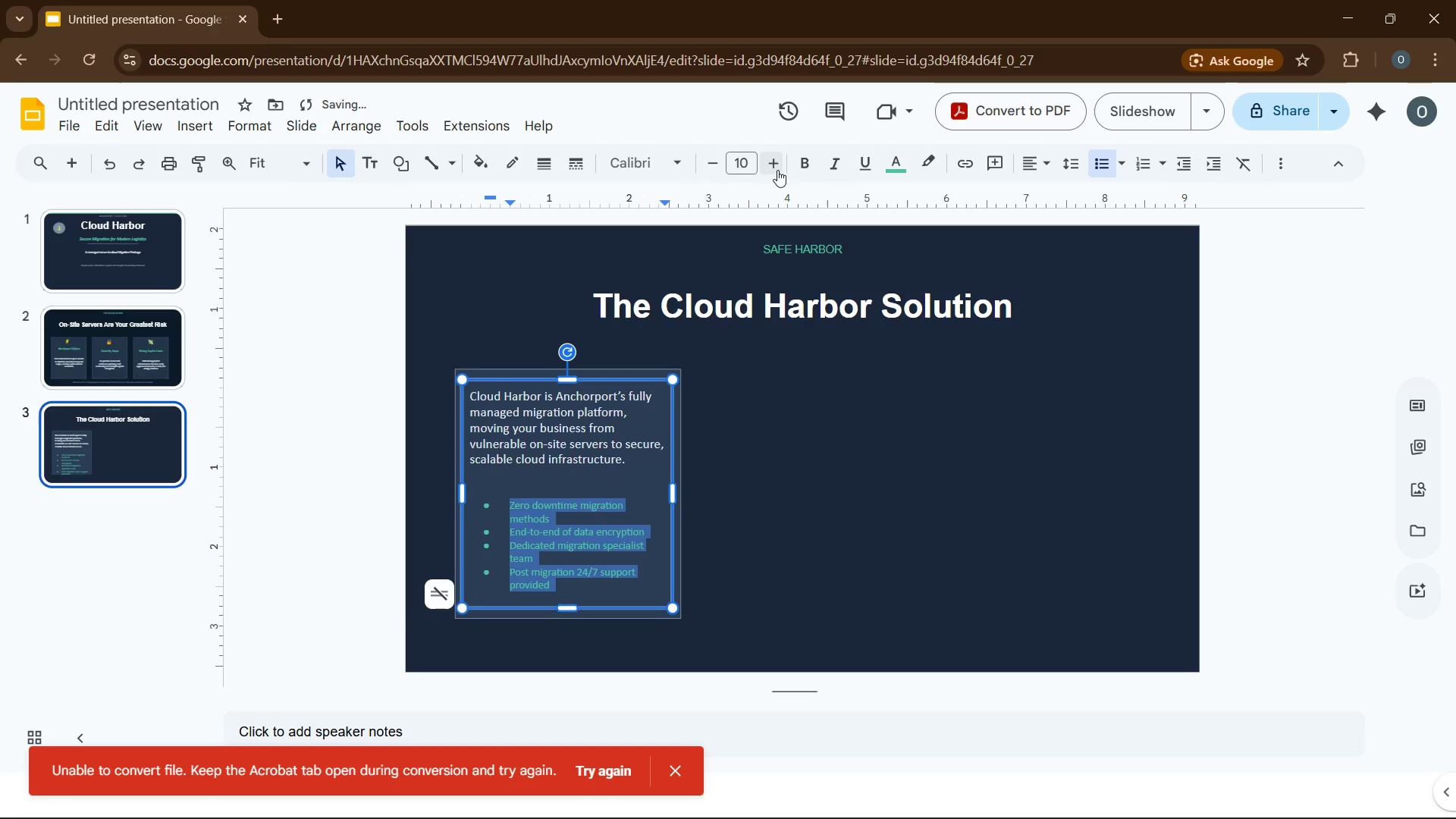 
left_click([777, 169])
 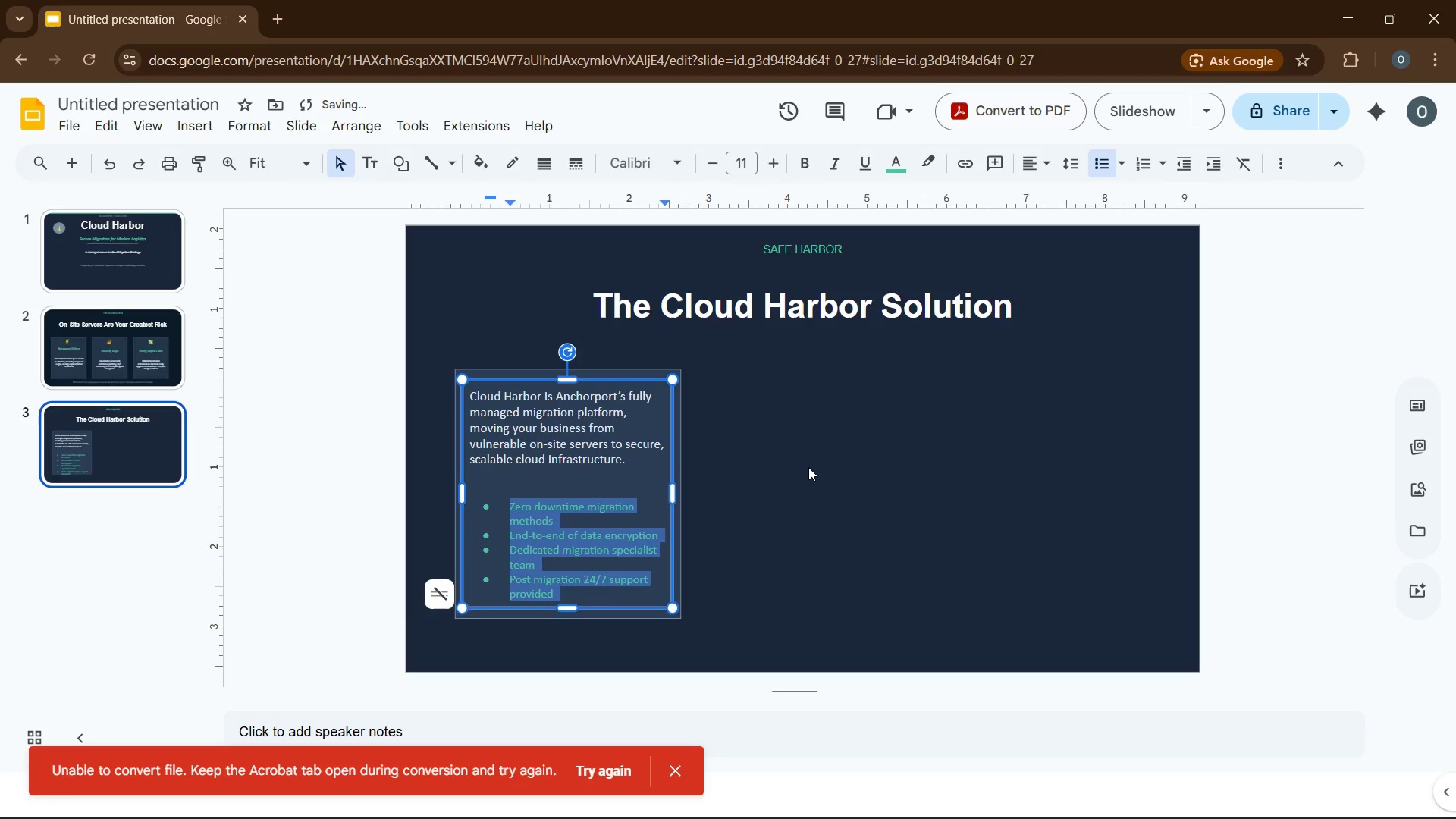 
left_click([808, 467])
 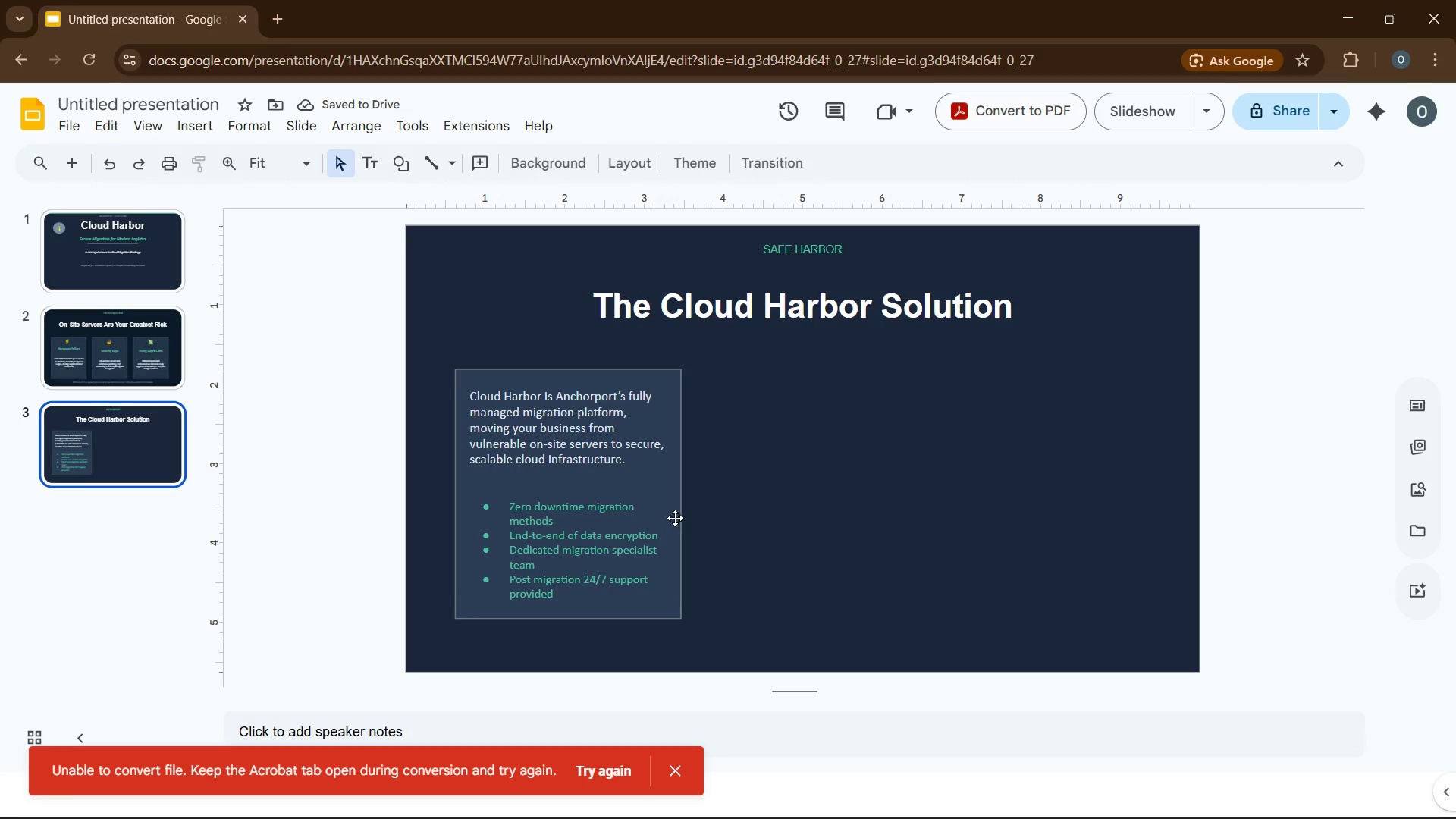 
wait(5.03)
 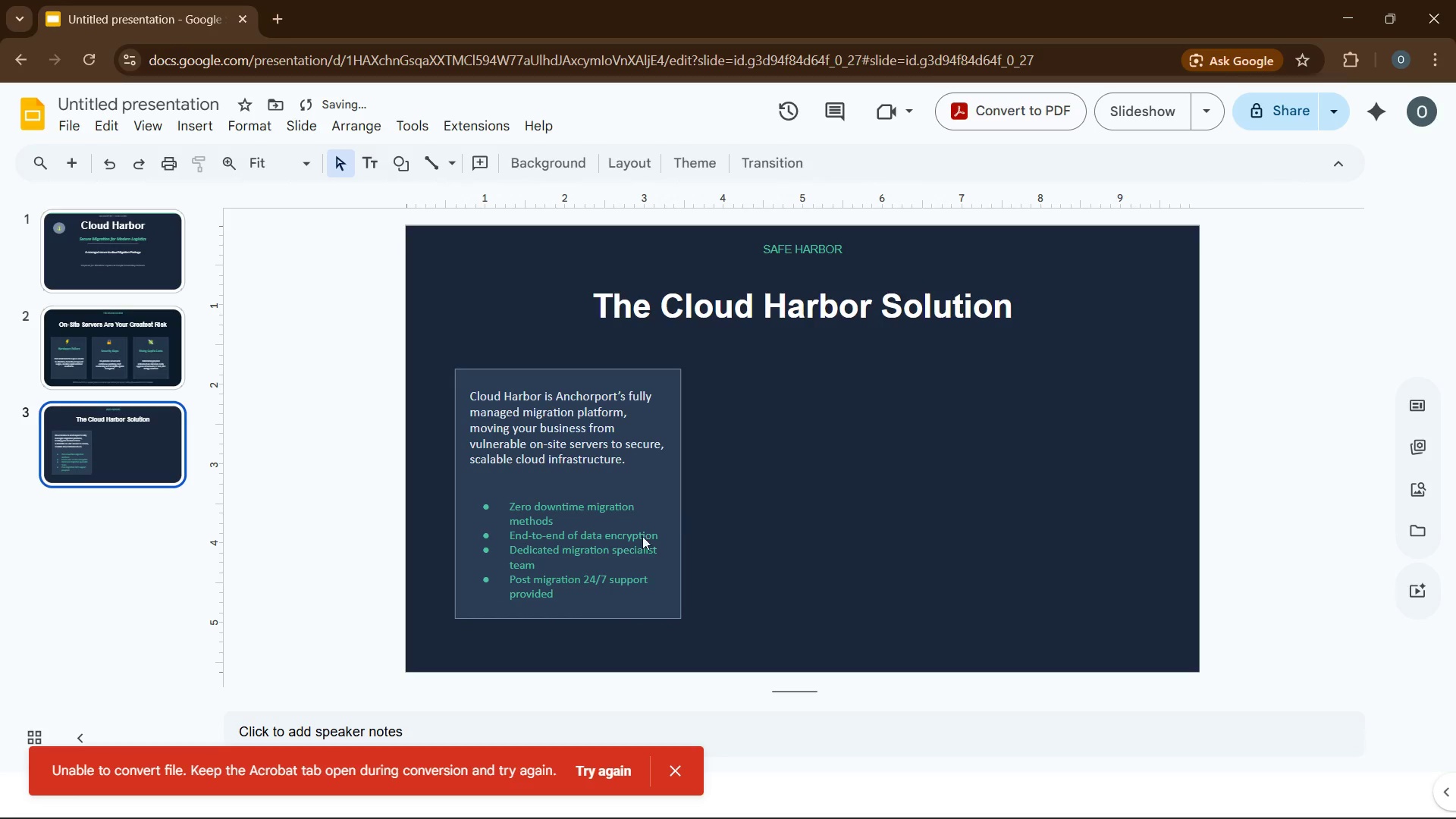 
left_click([679, 516])
 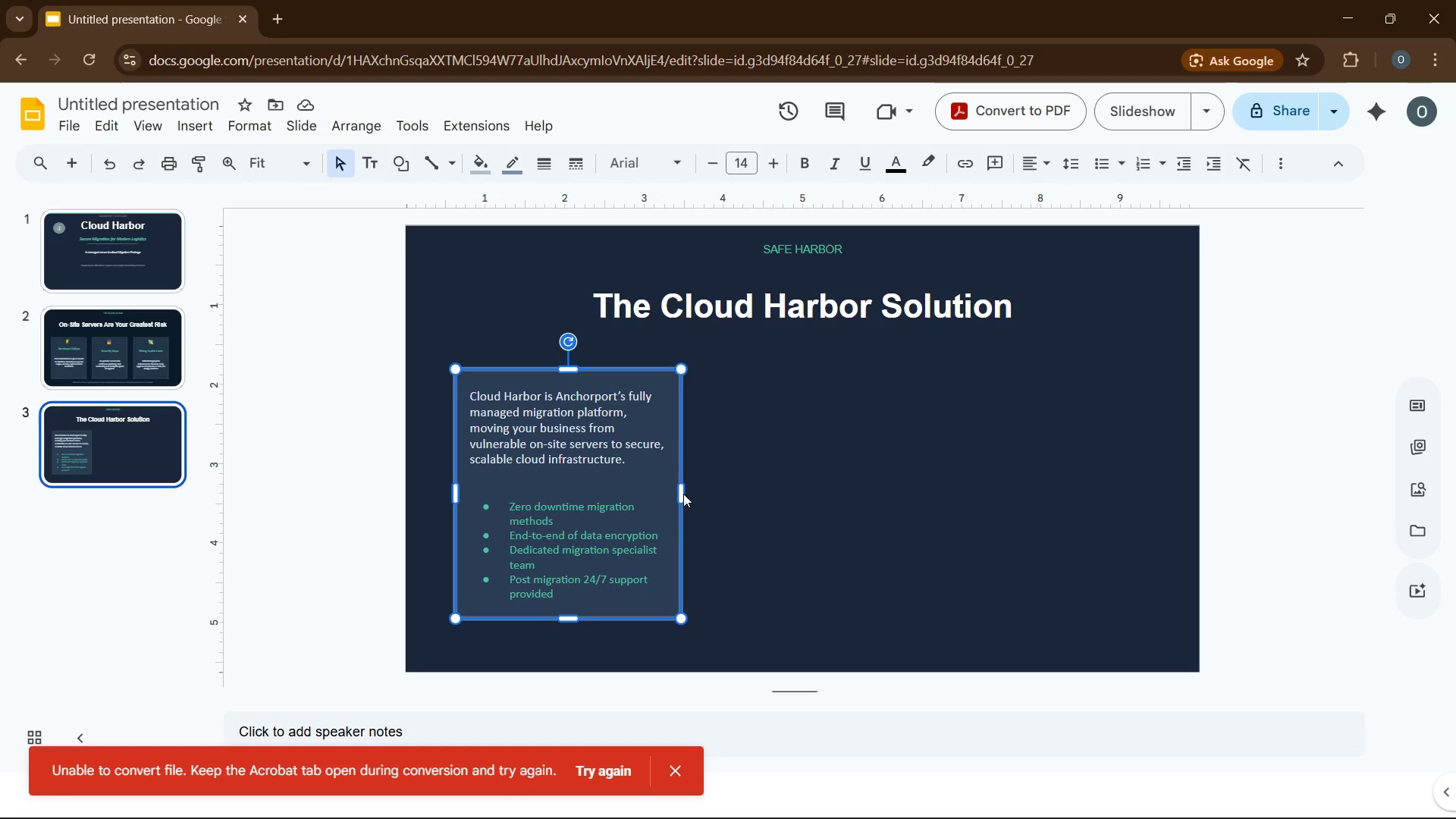 
left_click([683, 492])
 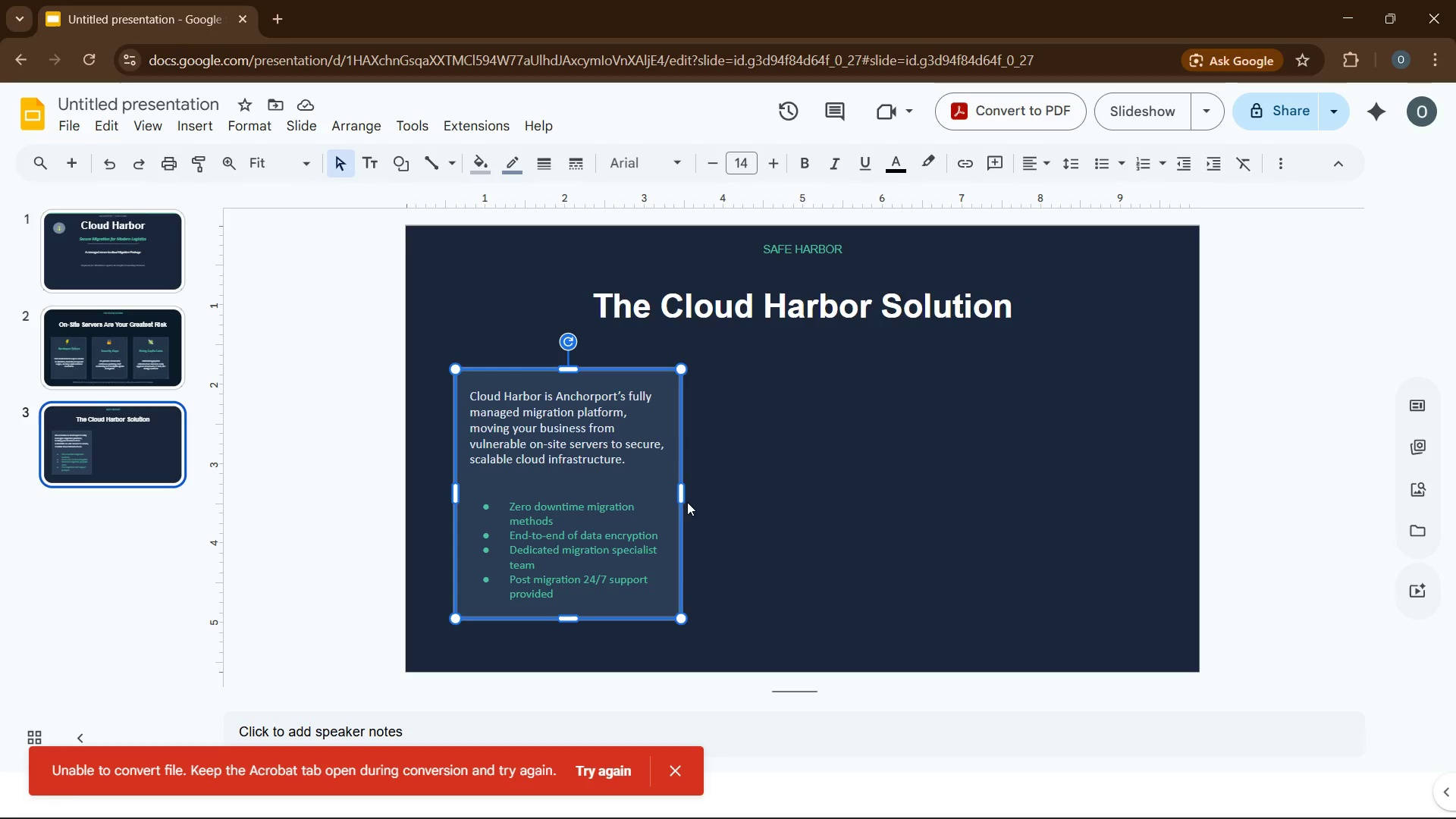 
left_click_drag(start_coordinate=[677, 497], to_coordinate=[695, 497])
 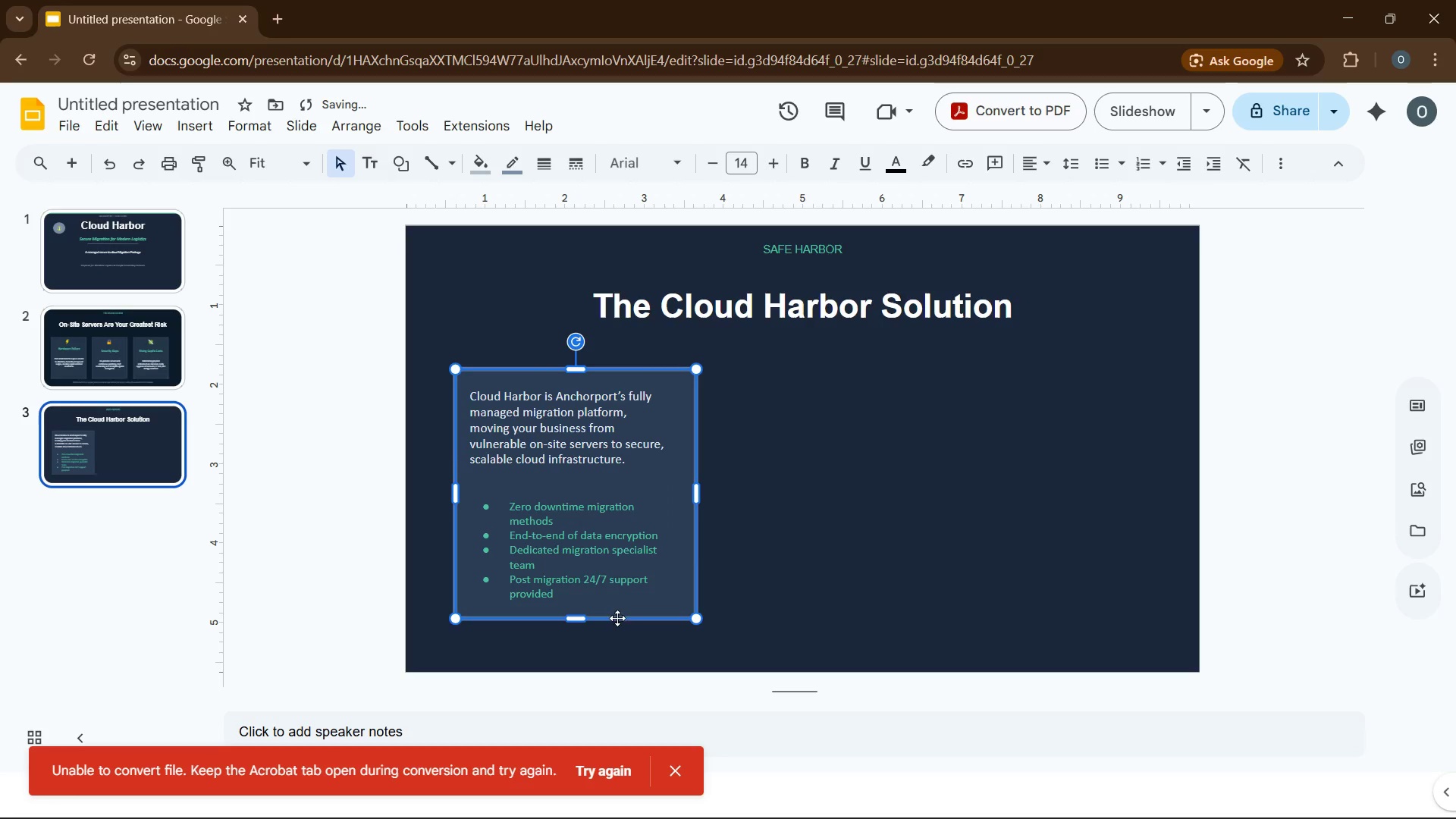 
left_click([631, 595])
 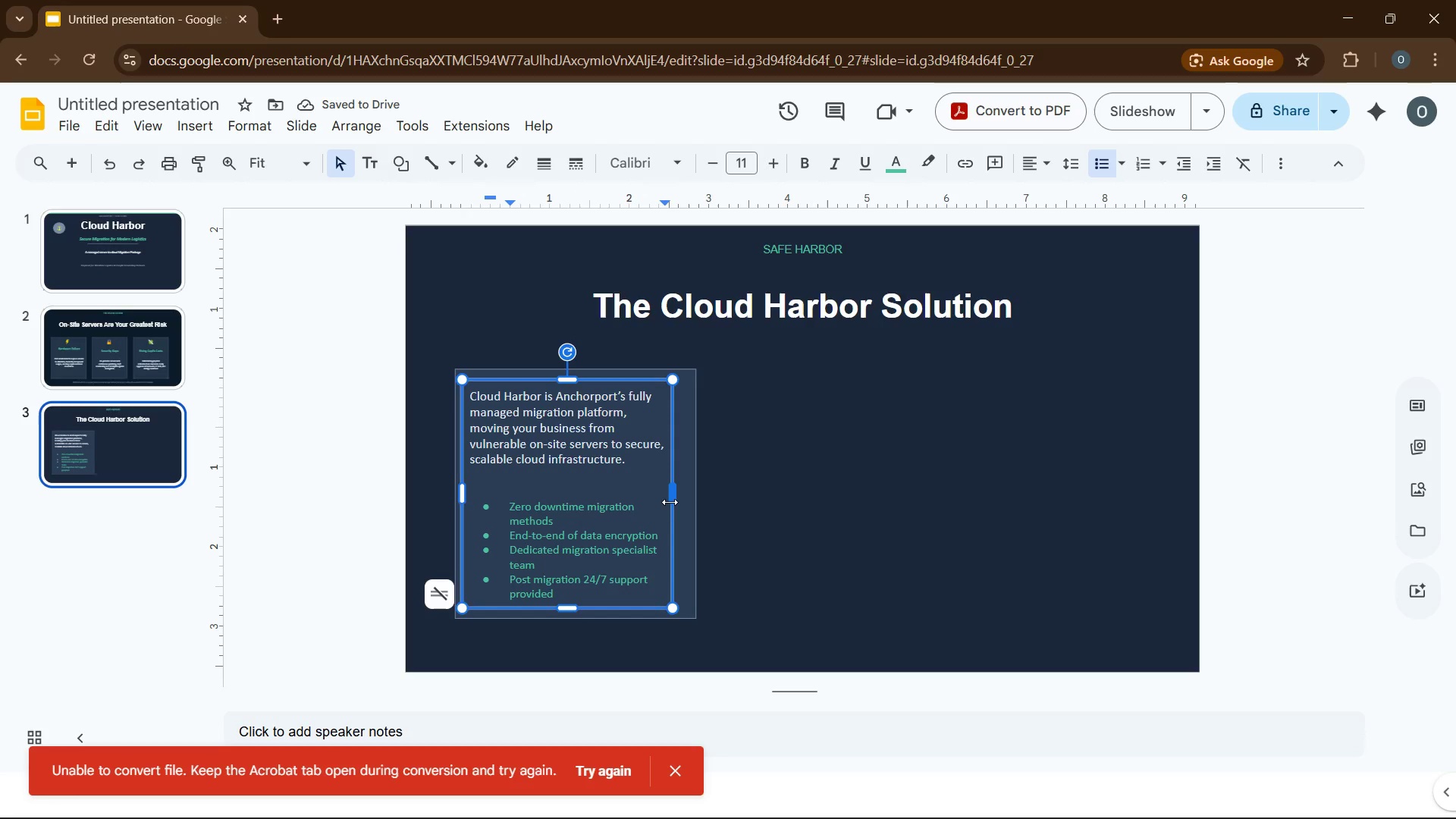 
left_click_drag(start_coordinate=[670, 500], to_coordinate=[684, 500])
 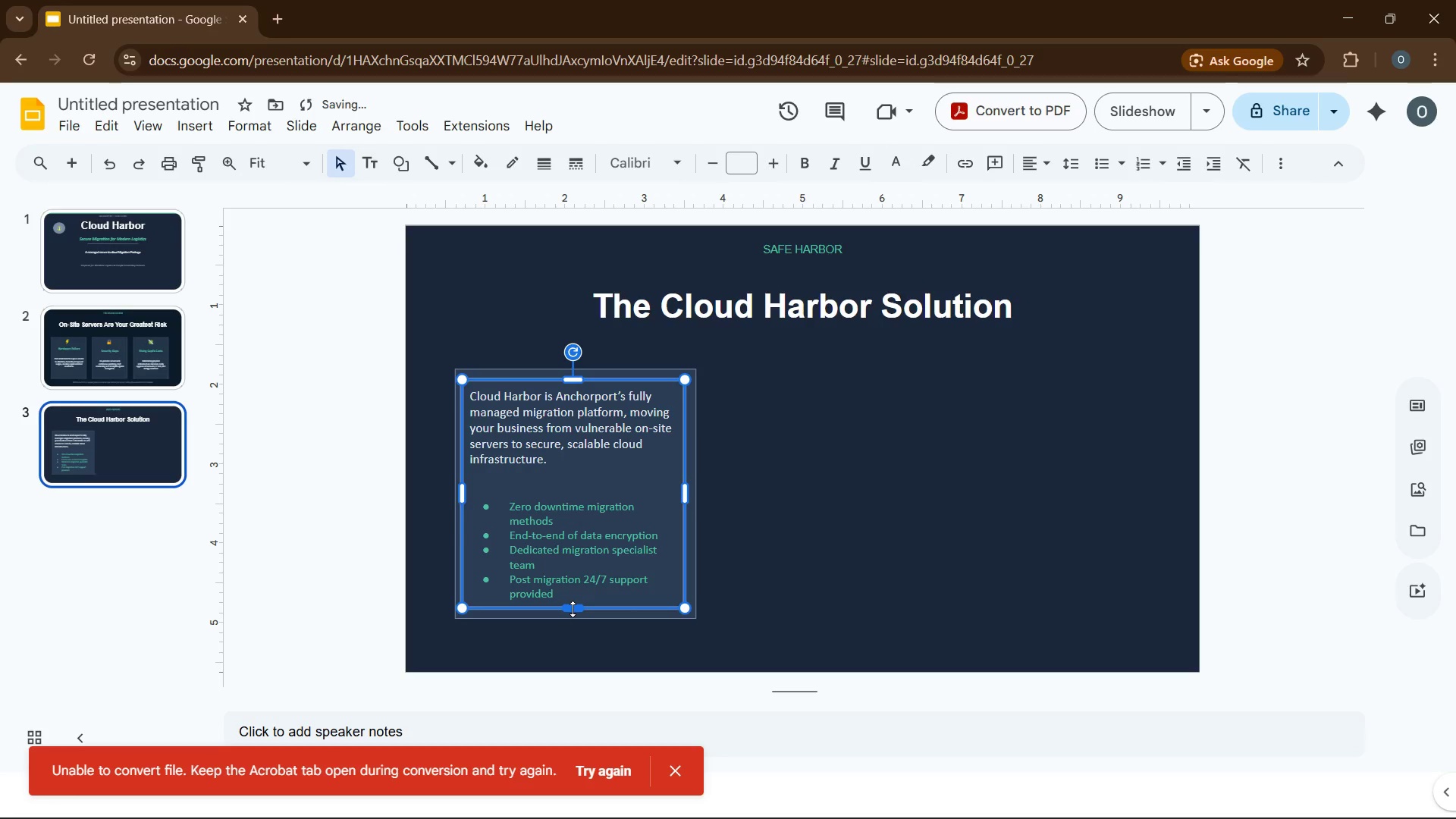 
left_click_drag(start_coordinate=[573, 609], to_coordinate=[573, 598])
 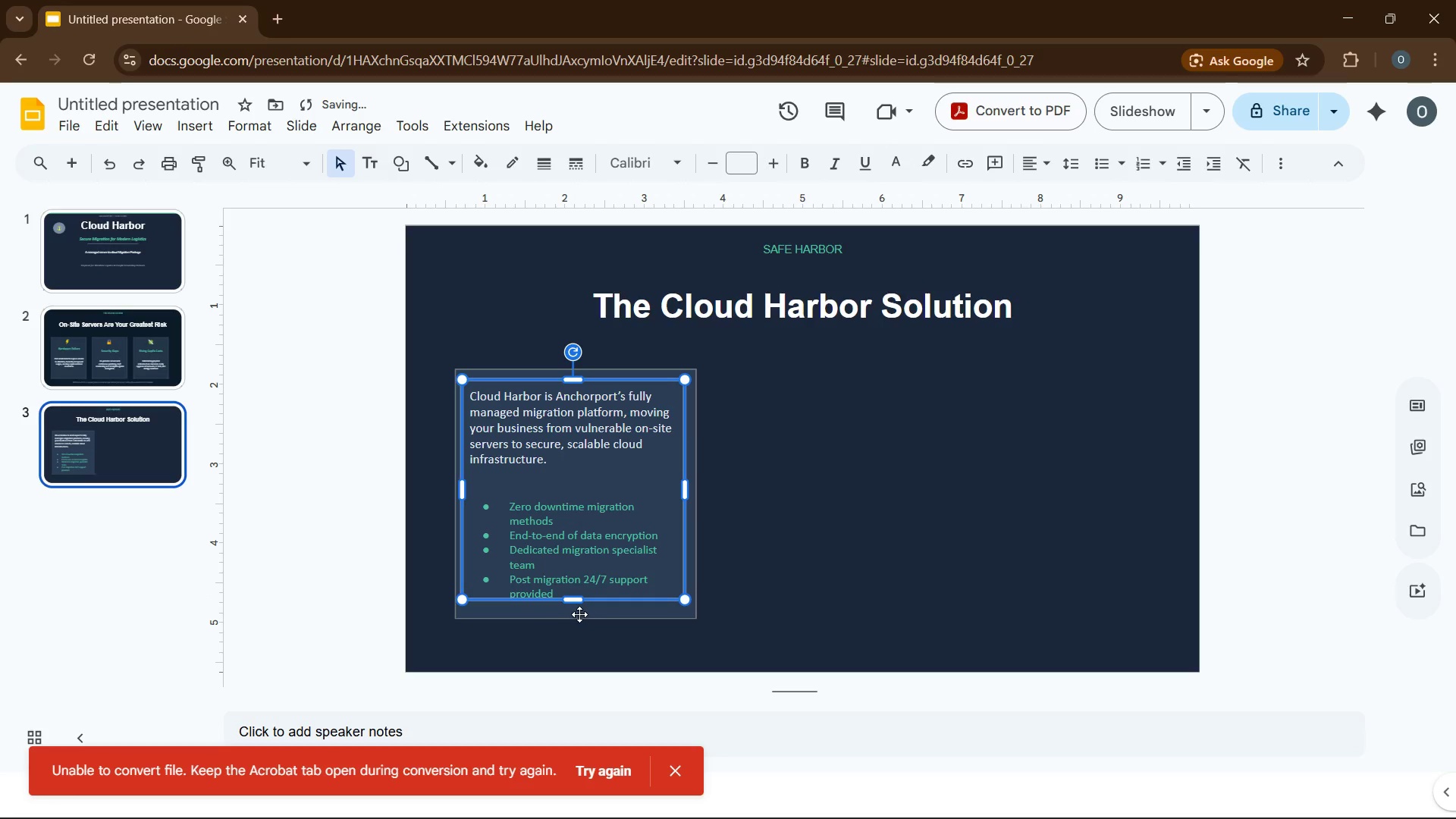 
left_click([580, 615])
 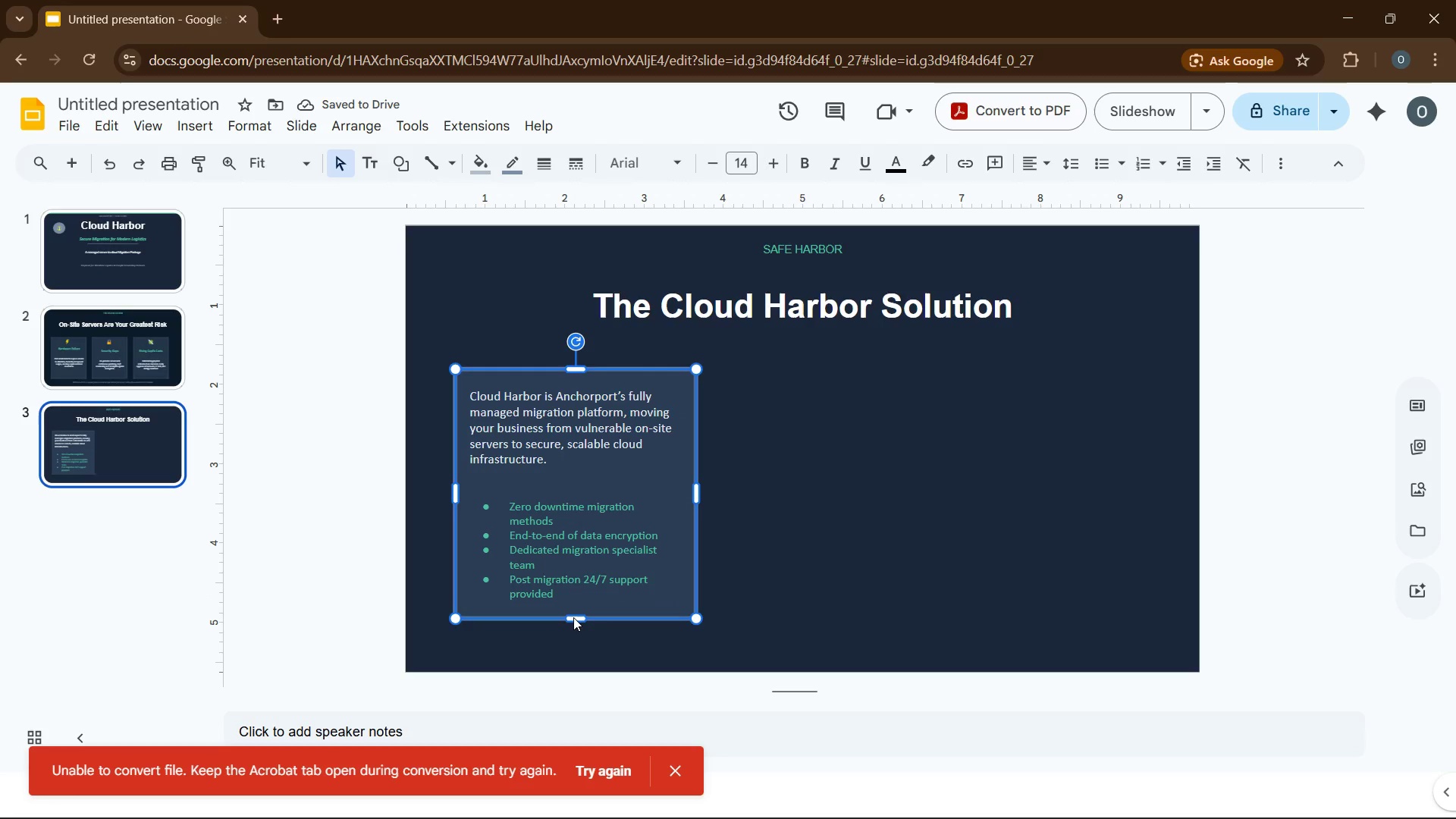 
left_click([573, 617])
 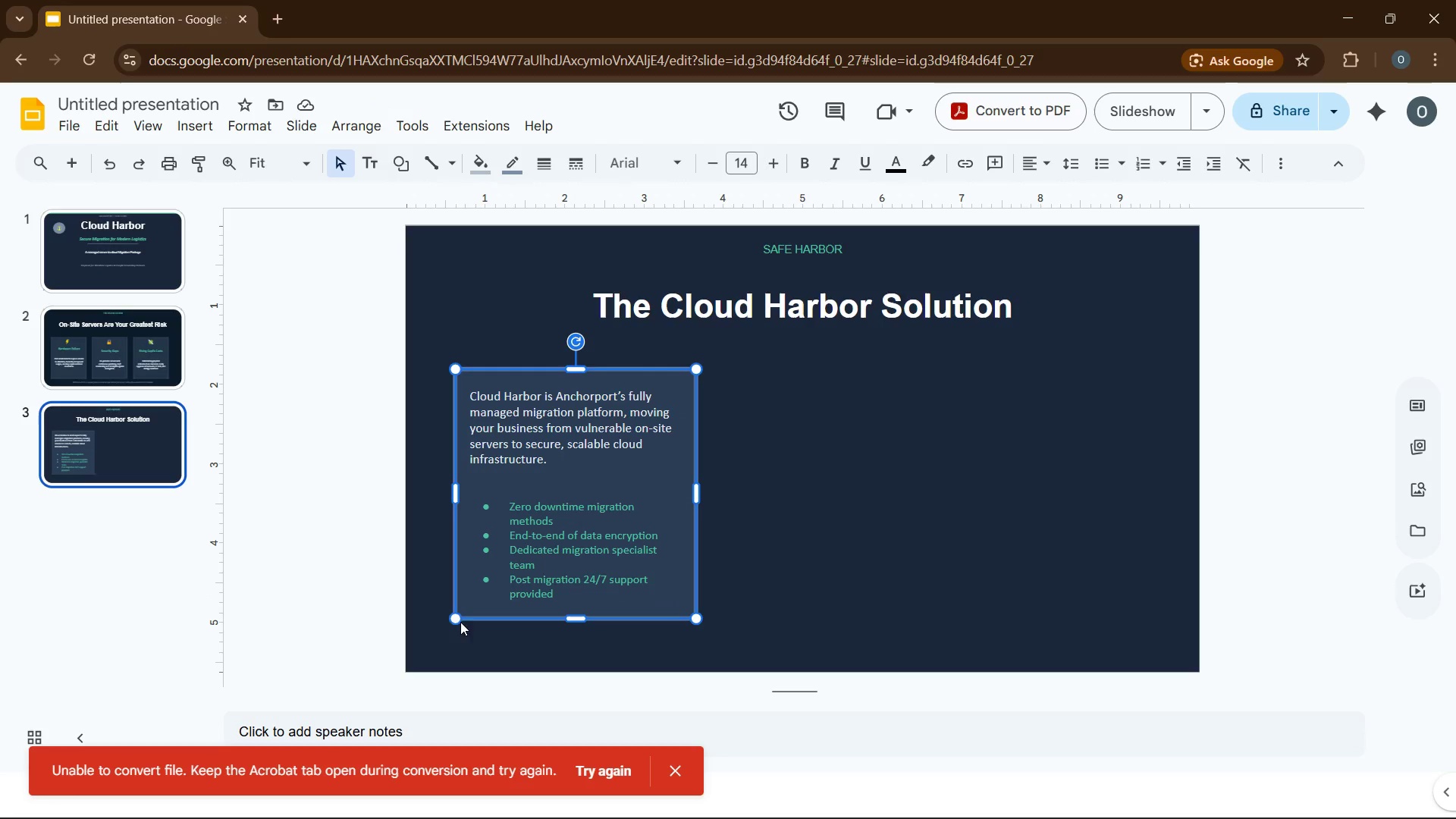 
left_click_drag(start_coordinate=[457, 620], to_coordinate=[448, 648])
 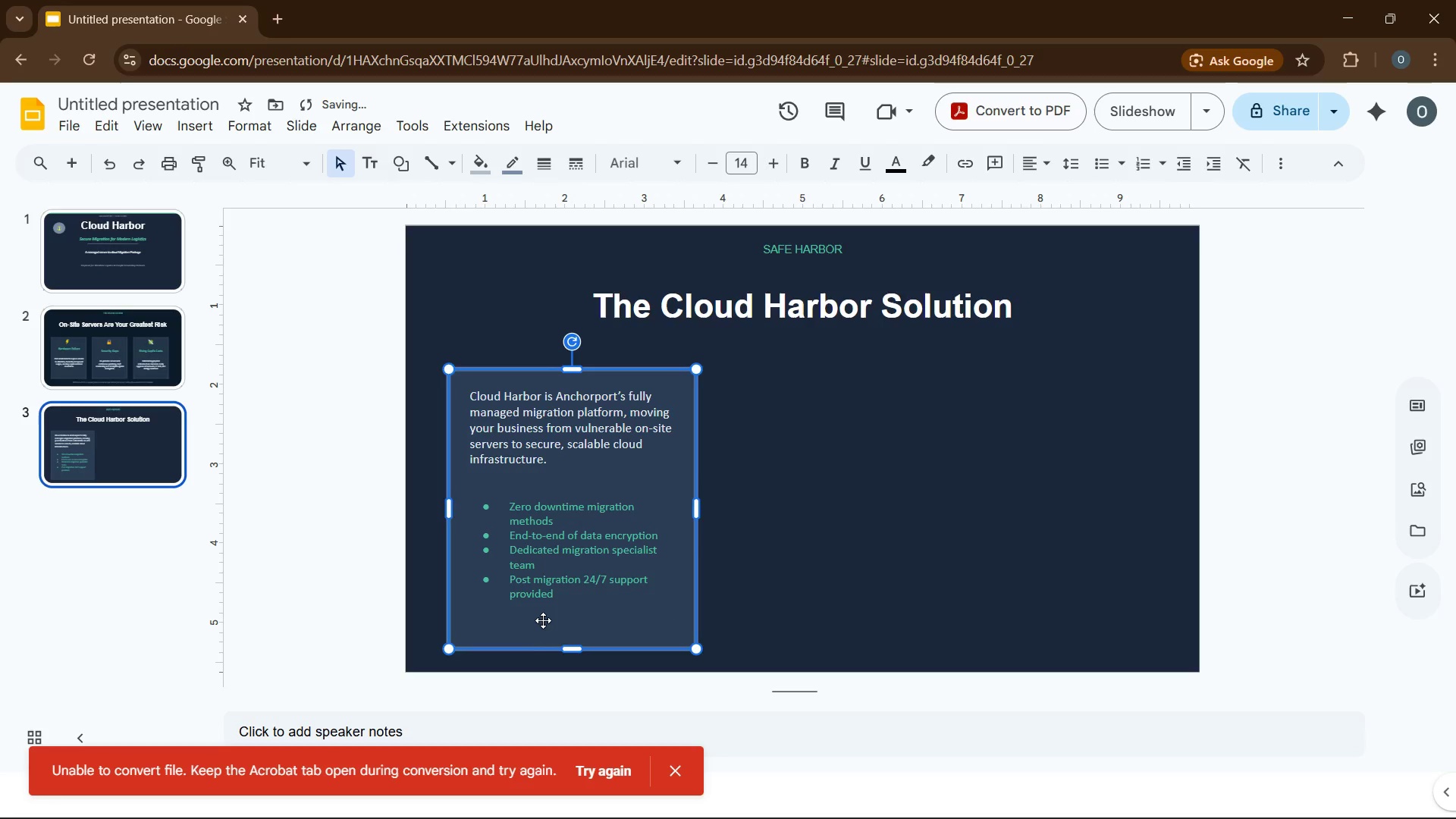 
left_click([543, 620])
 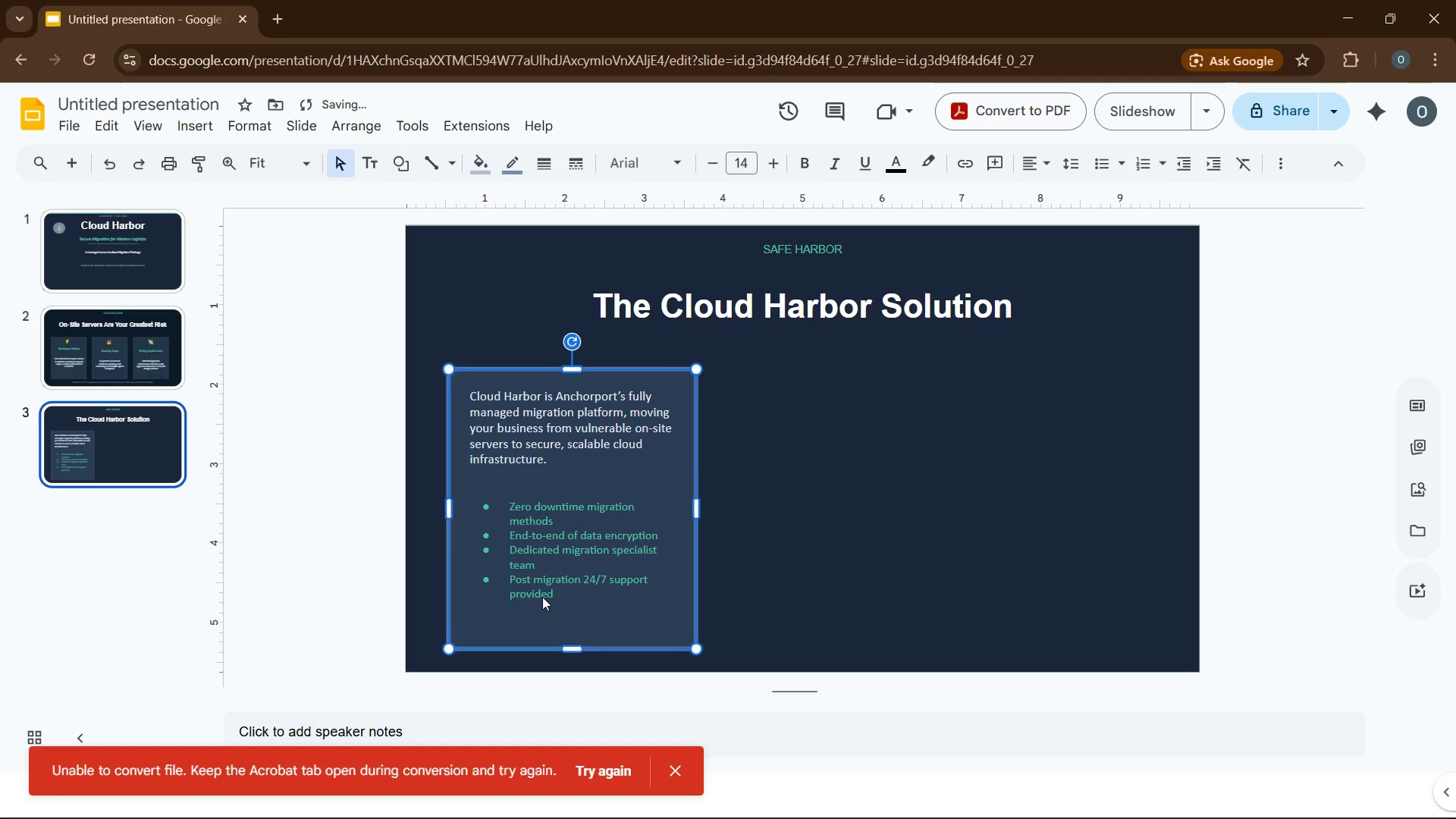 
left_click([542, 597])
 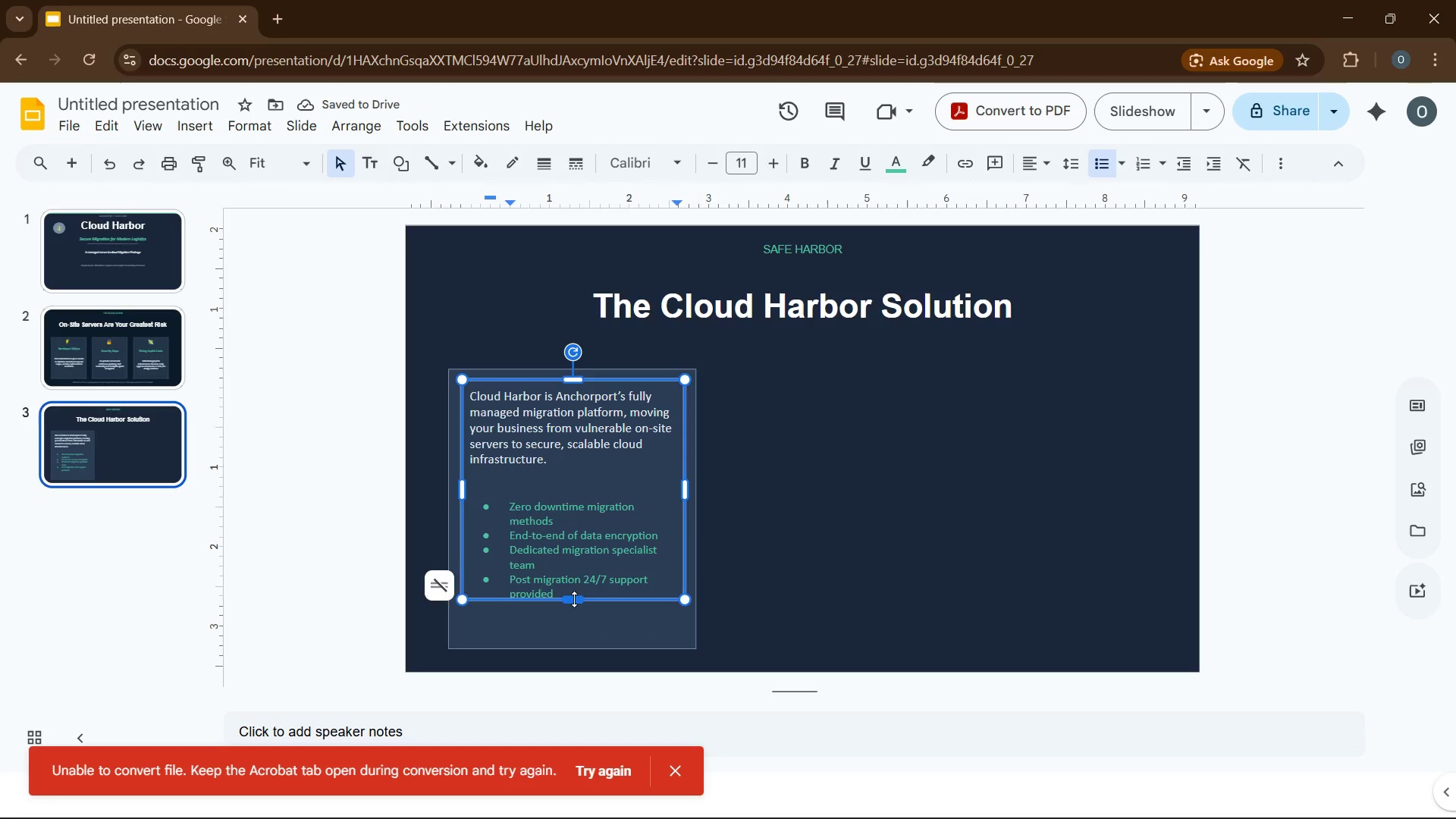 
left_click_drag(start_coordinate=[574, 599], to_coordinate=[572, 637])
 